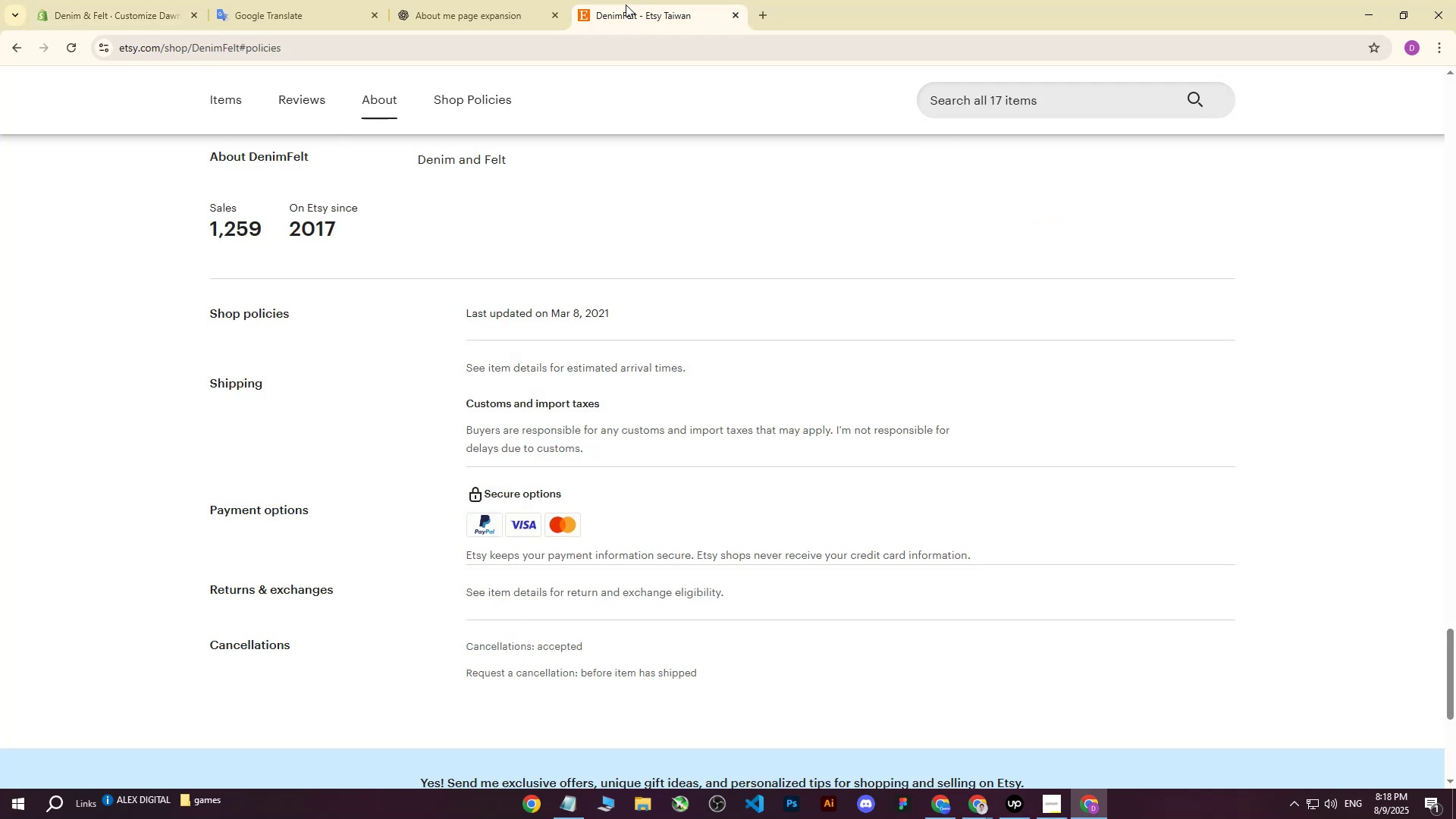 
left_click([522, 0])
 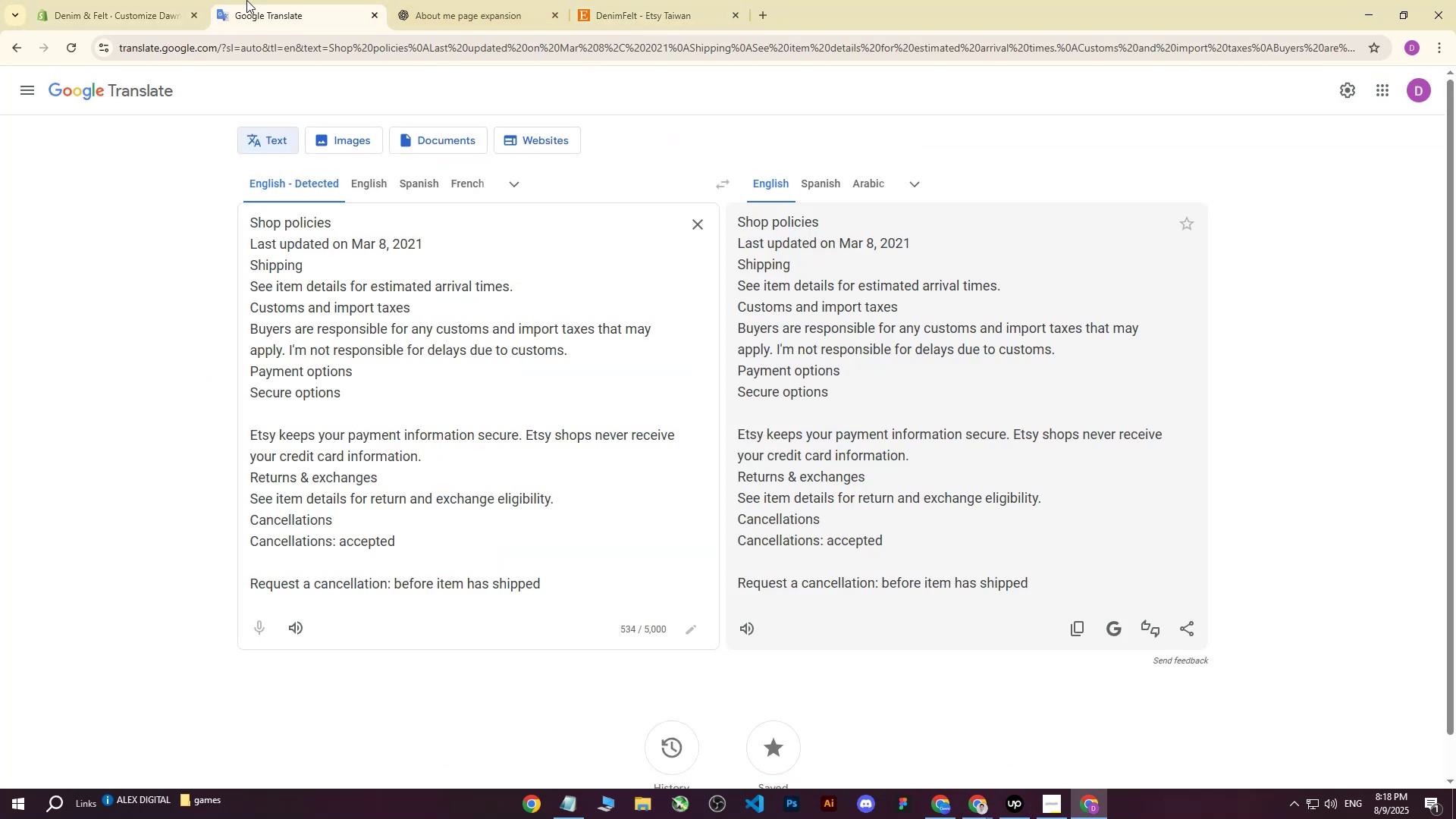 
double_click([129, 0])
 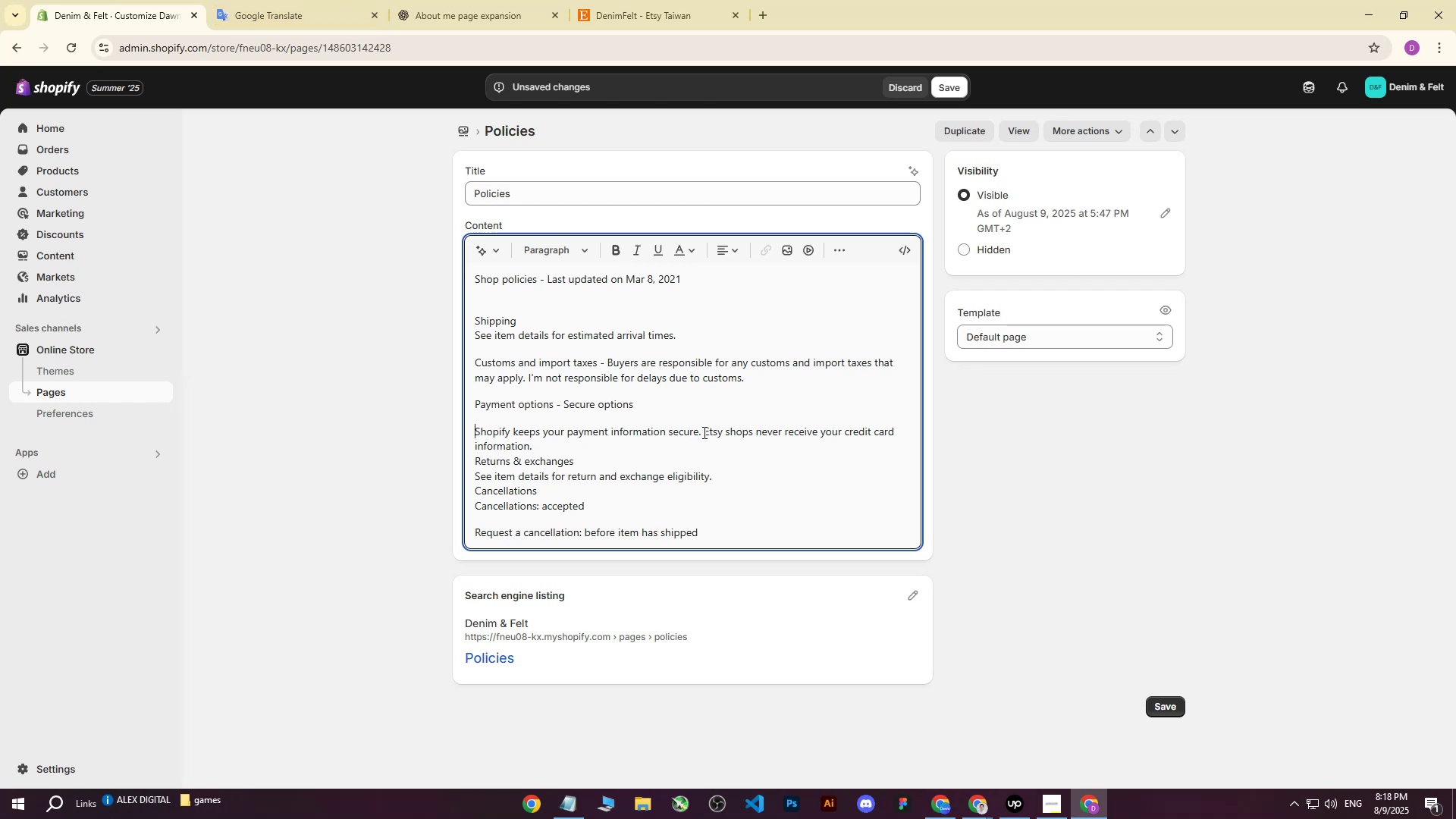 
left_click_drag(start_coordinate=[708, 431], to_coordinate=[613, 424])
 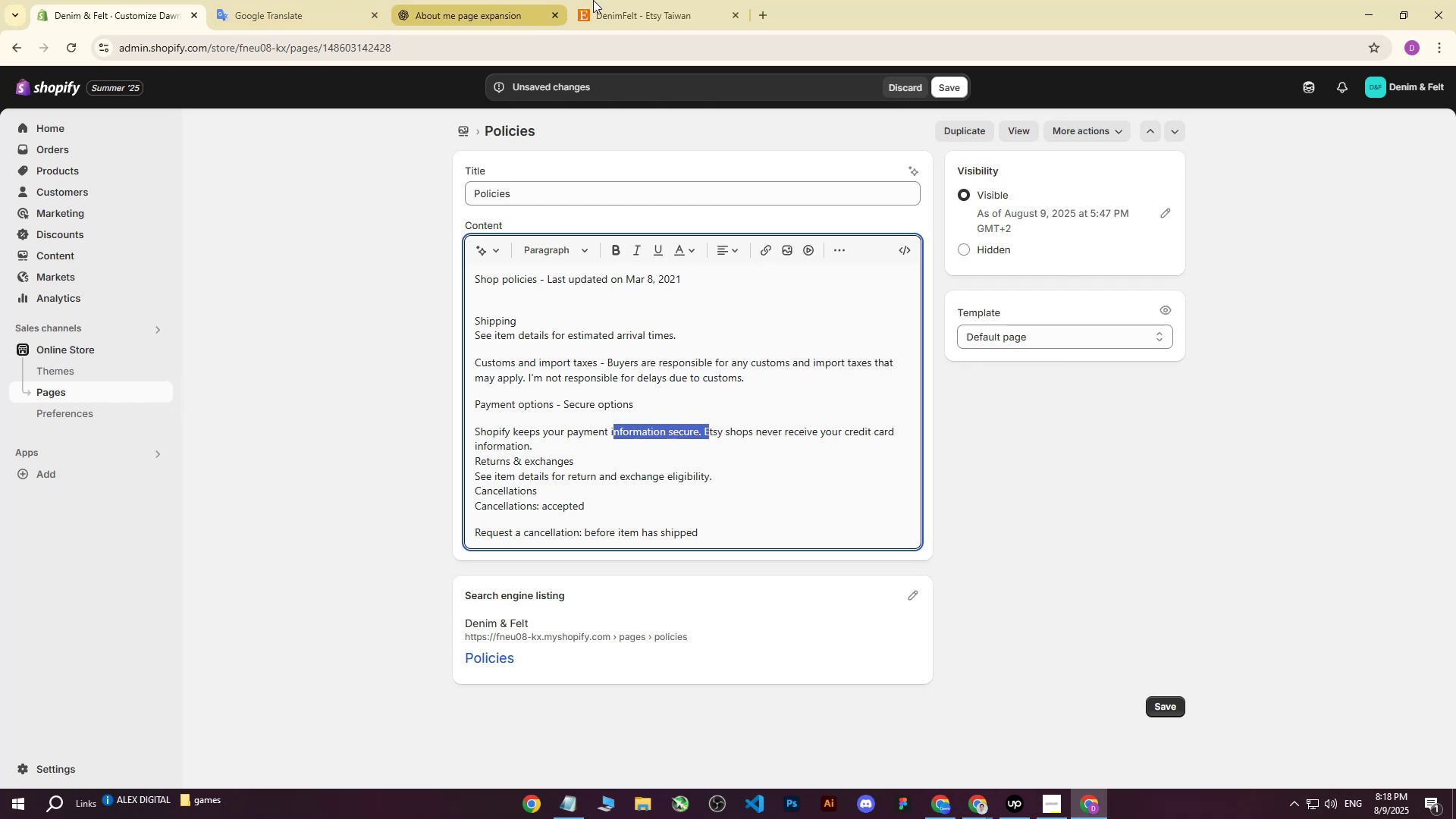 
left_click([648, 0])
 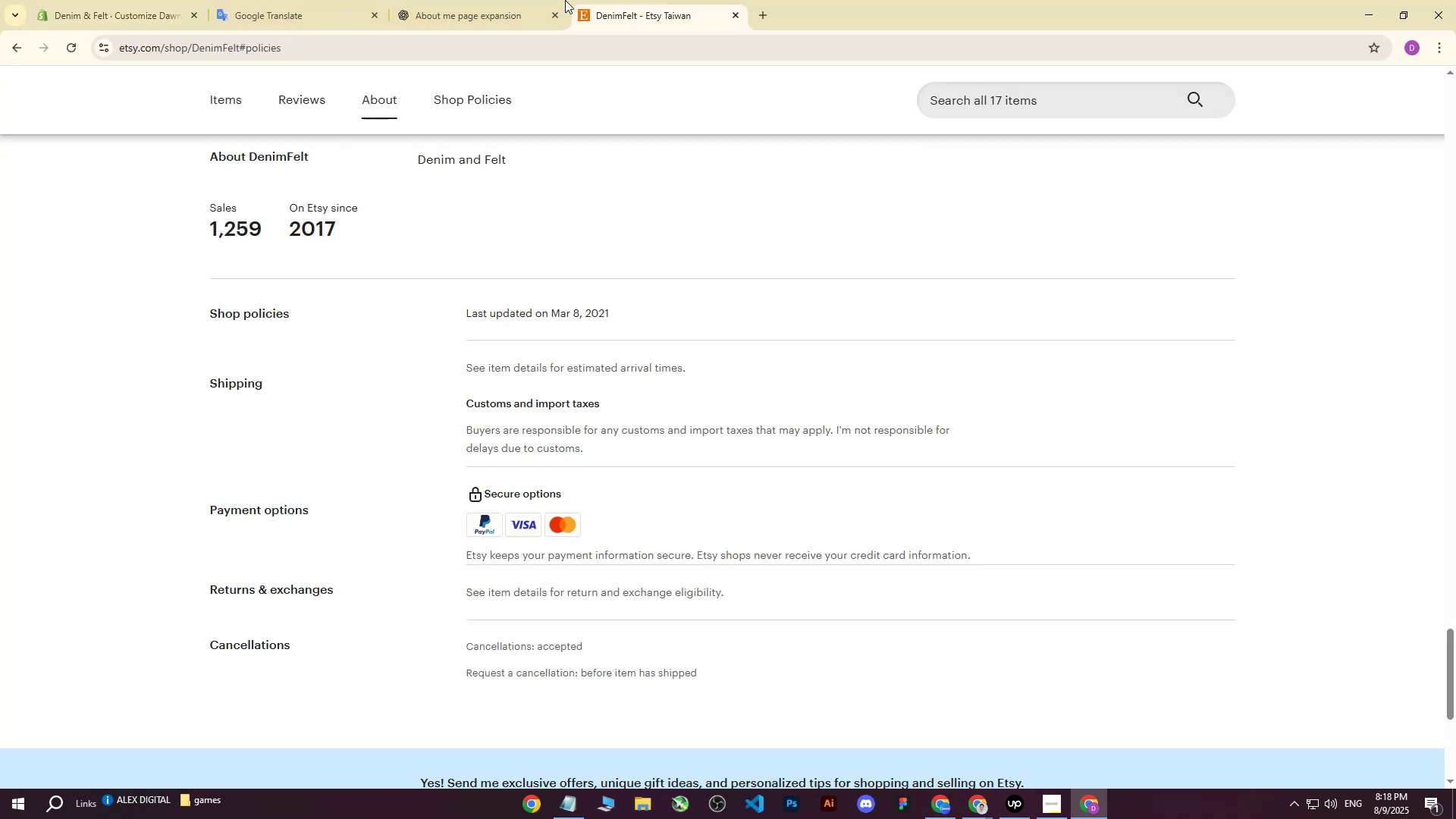 
mouse_move([499, 1])
 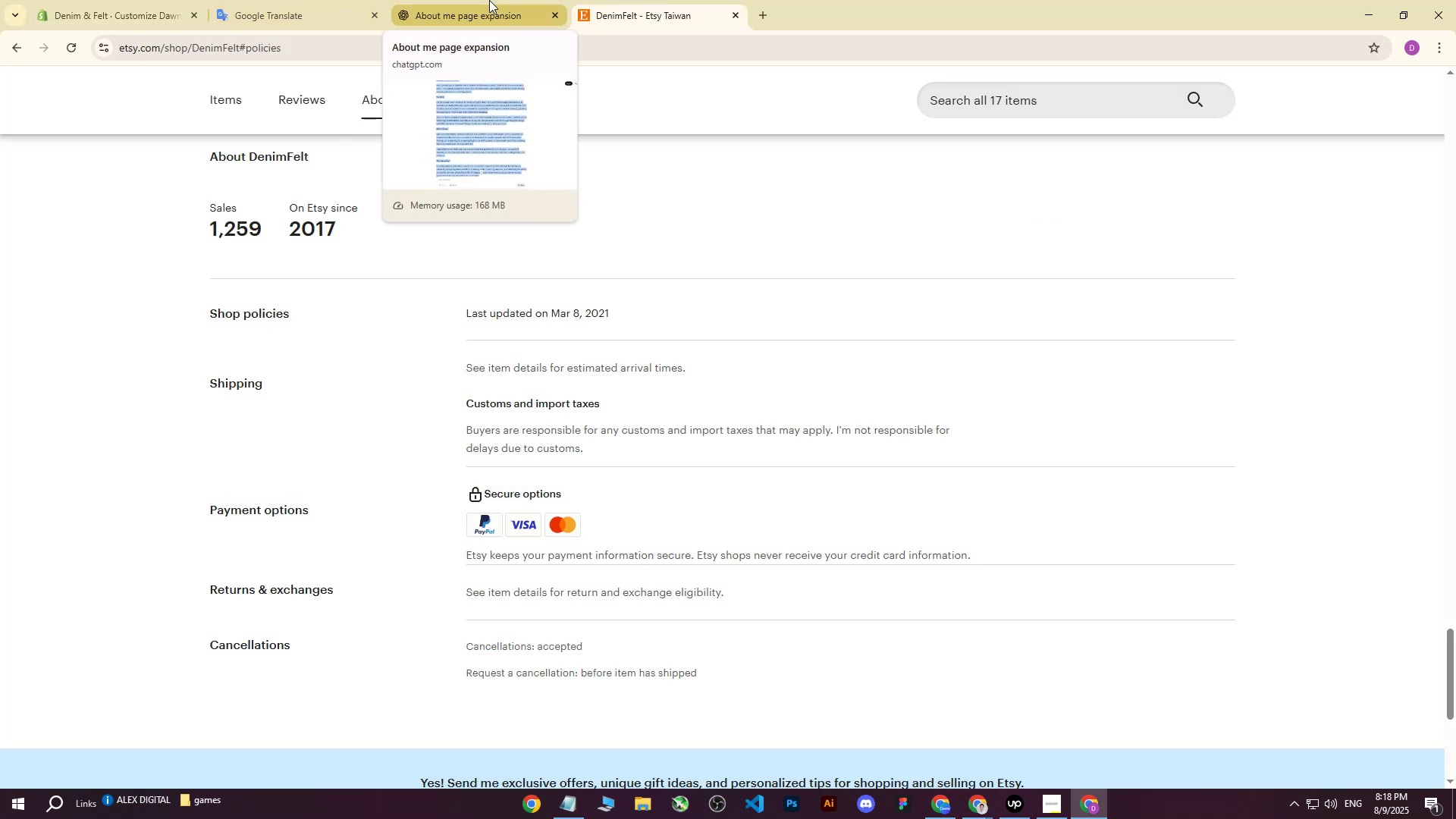 
left_click([489, 0])
 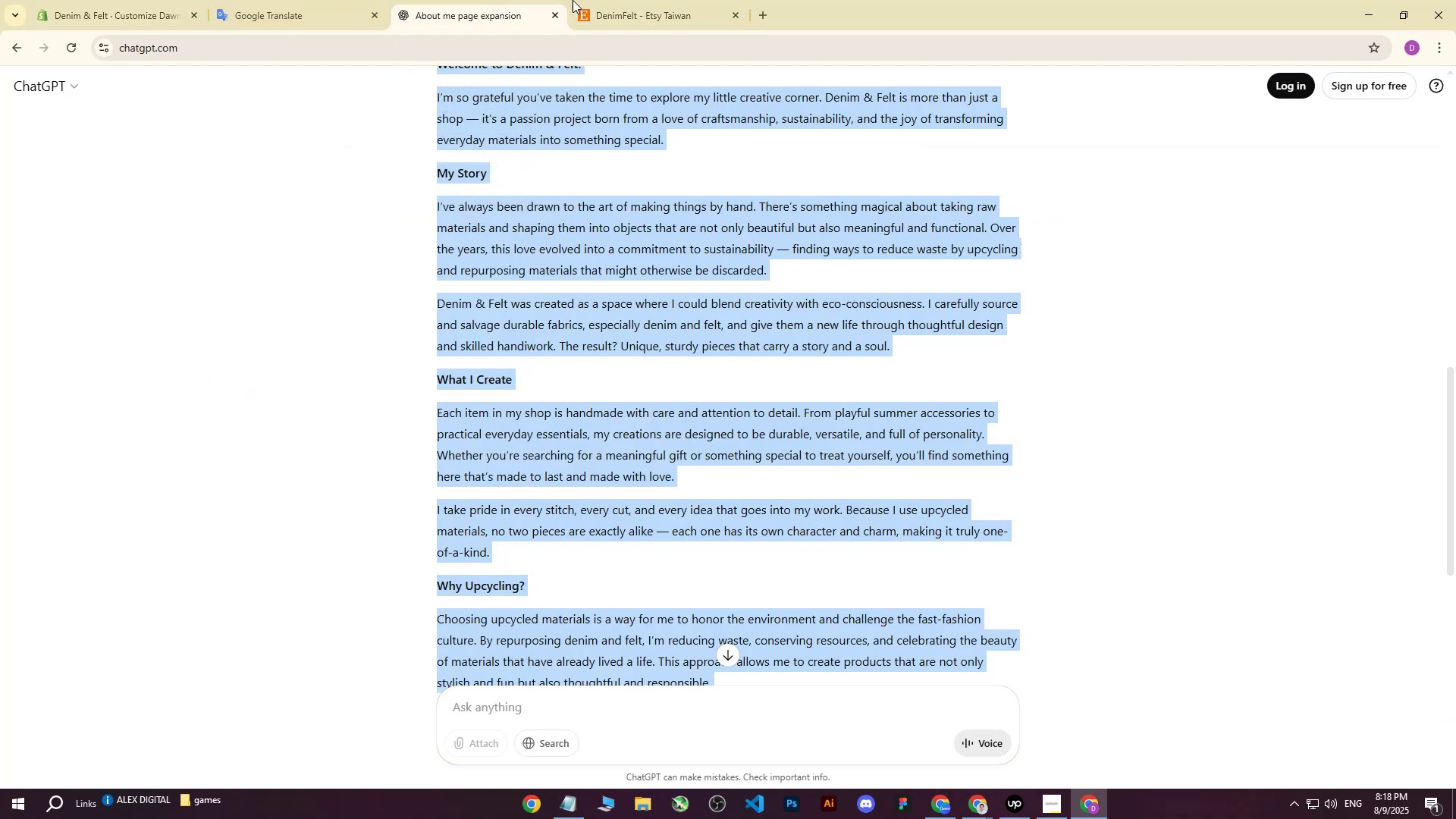 
left_click([630, 0])
 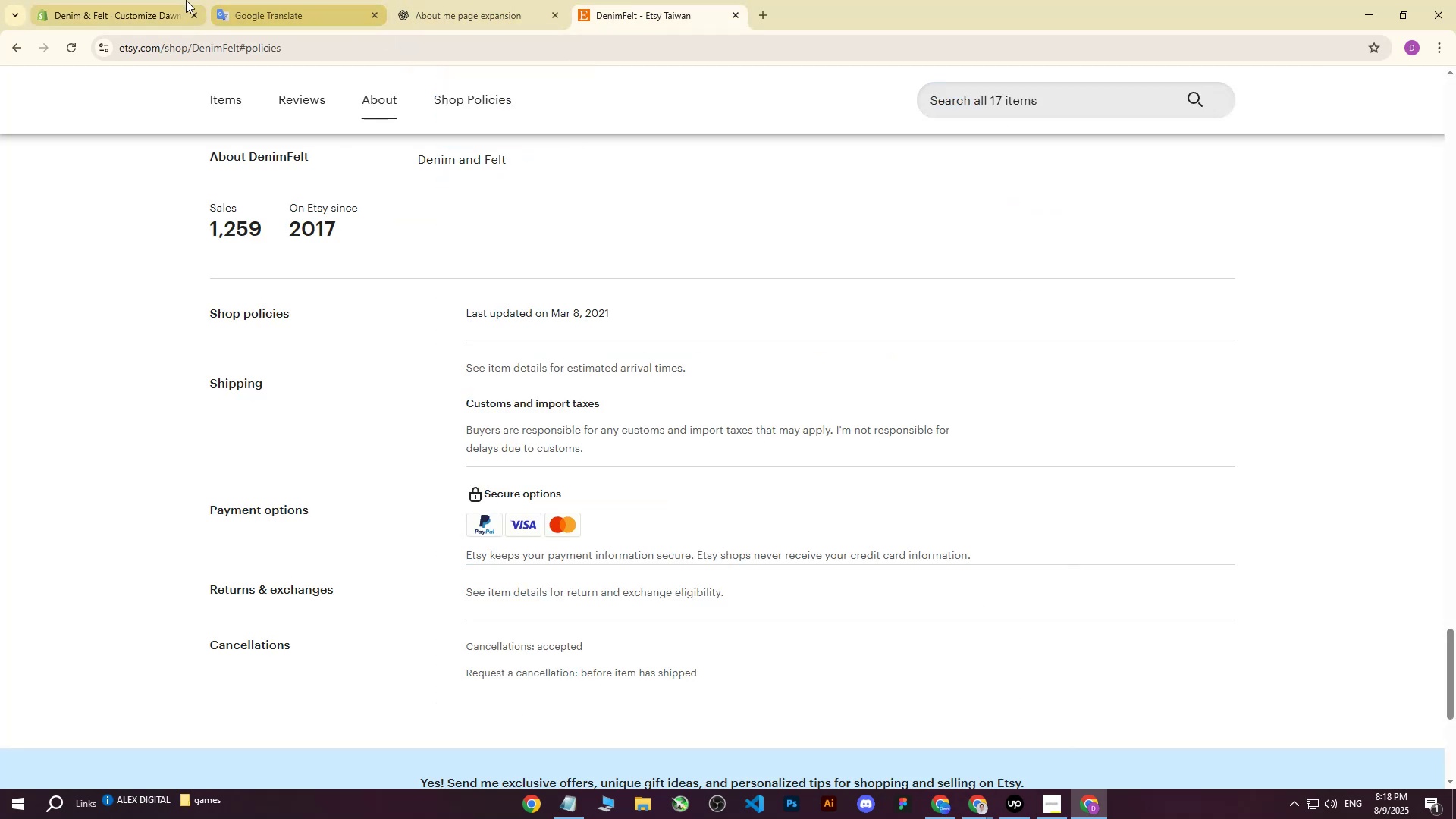 
left_click([168, 0])
 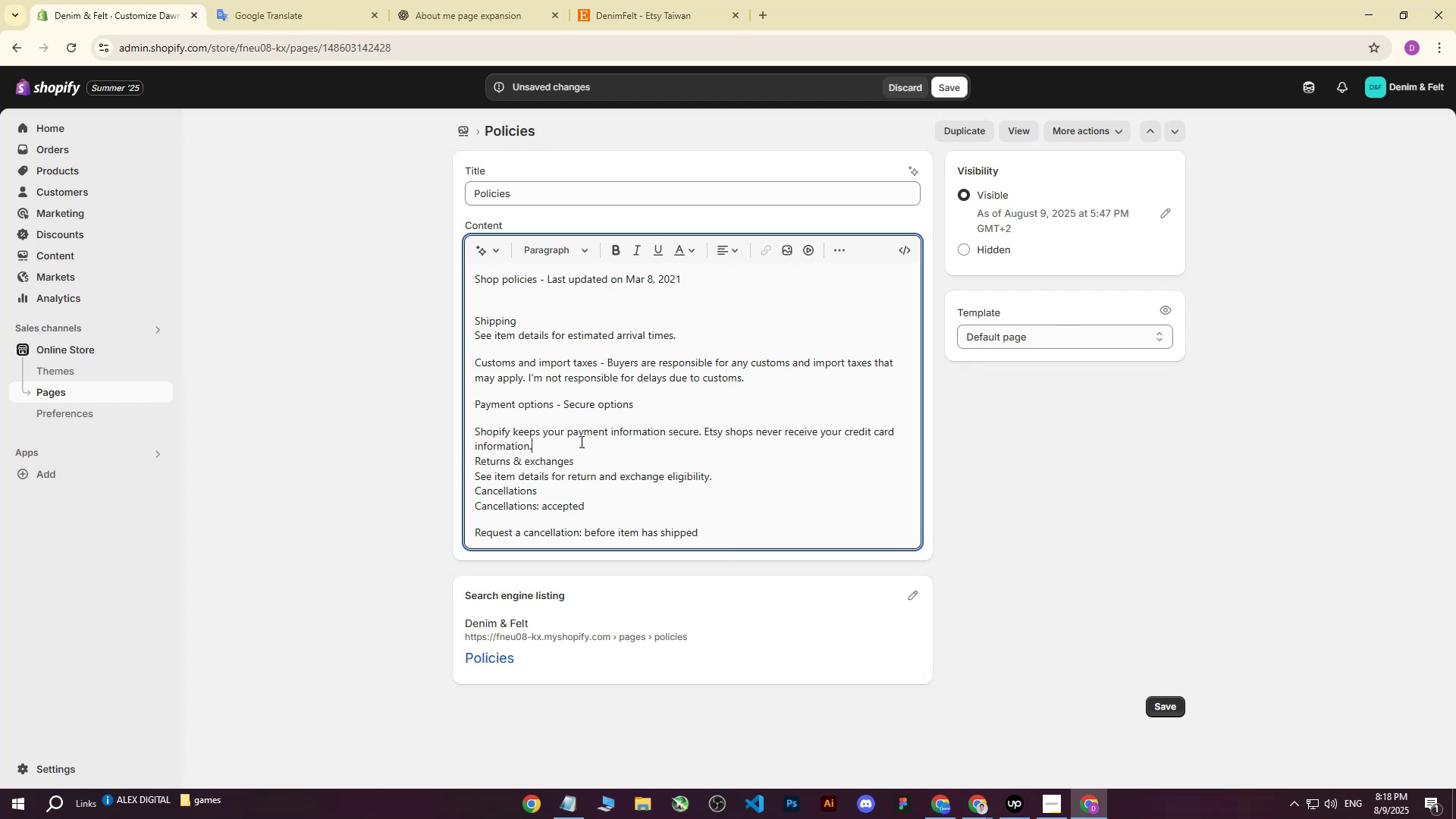 
double_click([532, 431])
 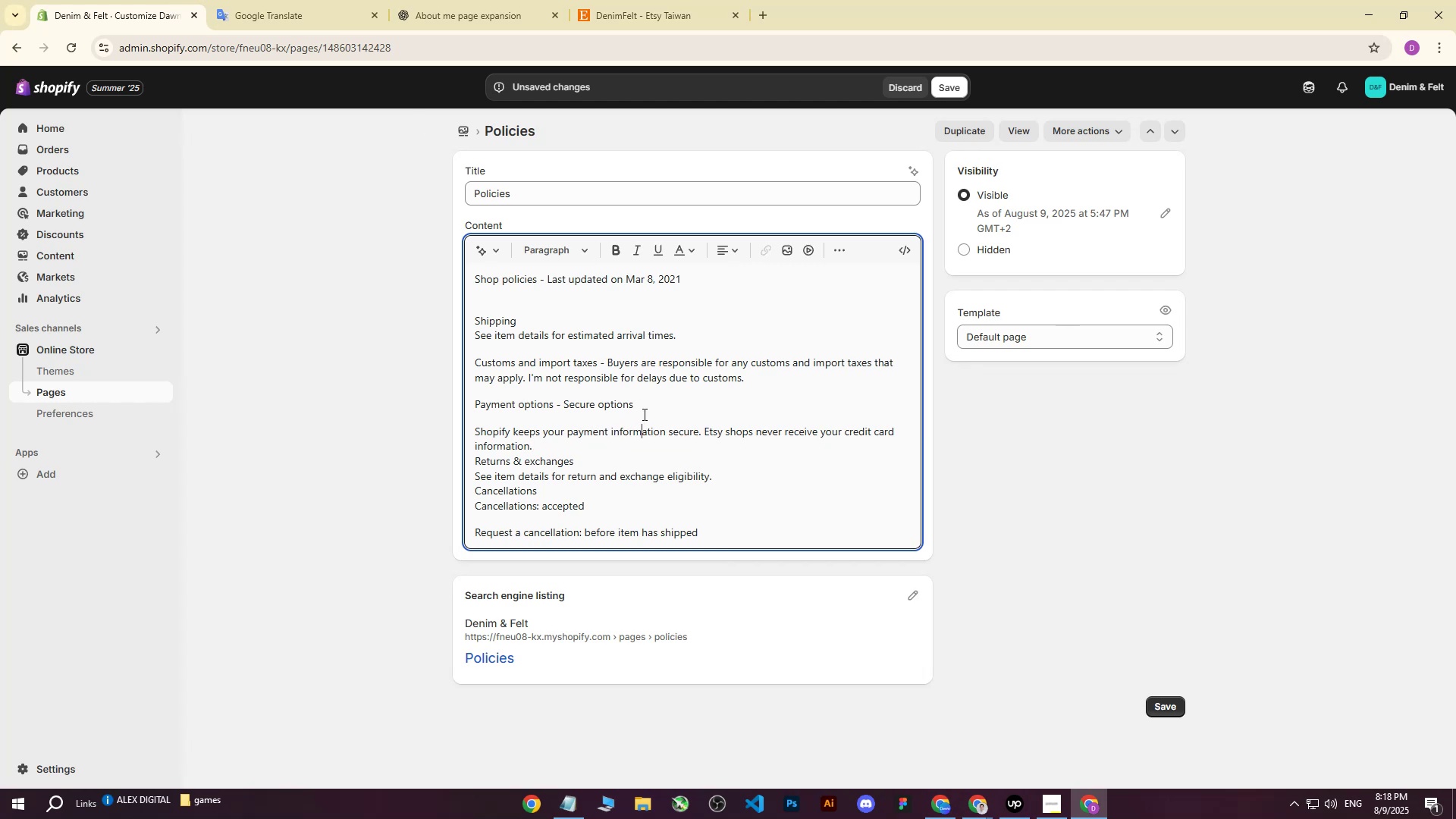 
double_click([650, 403])
 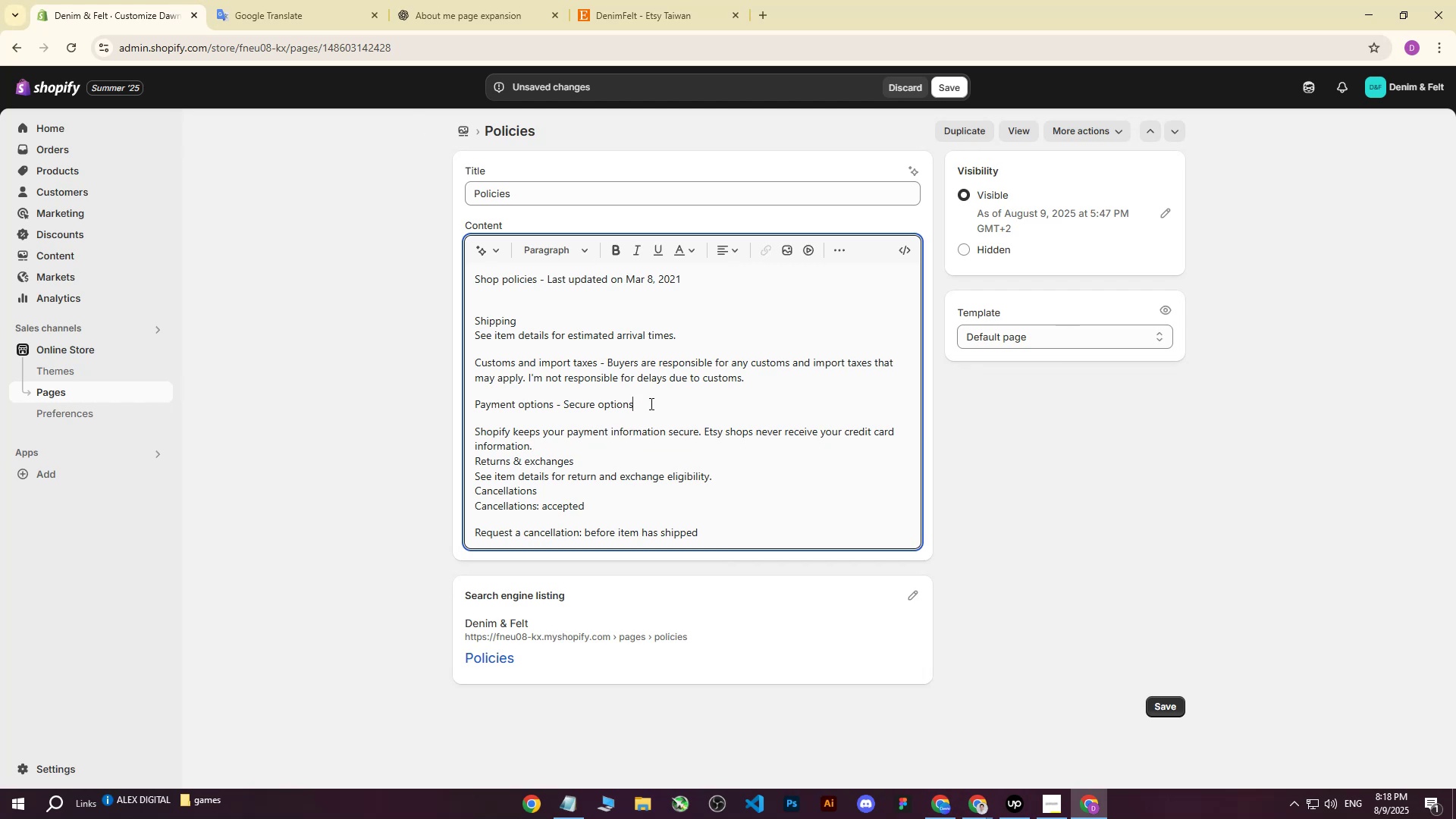 
key(Backspace)
type(s - Visa - Paypall - )
 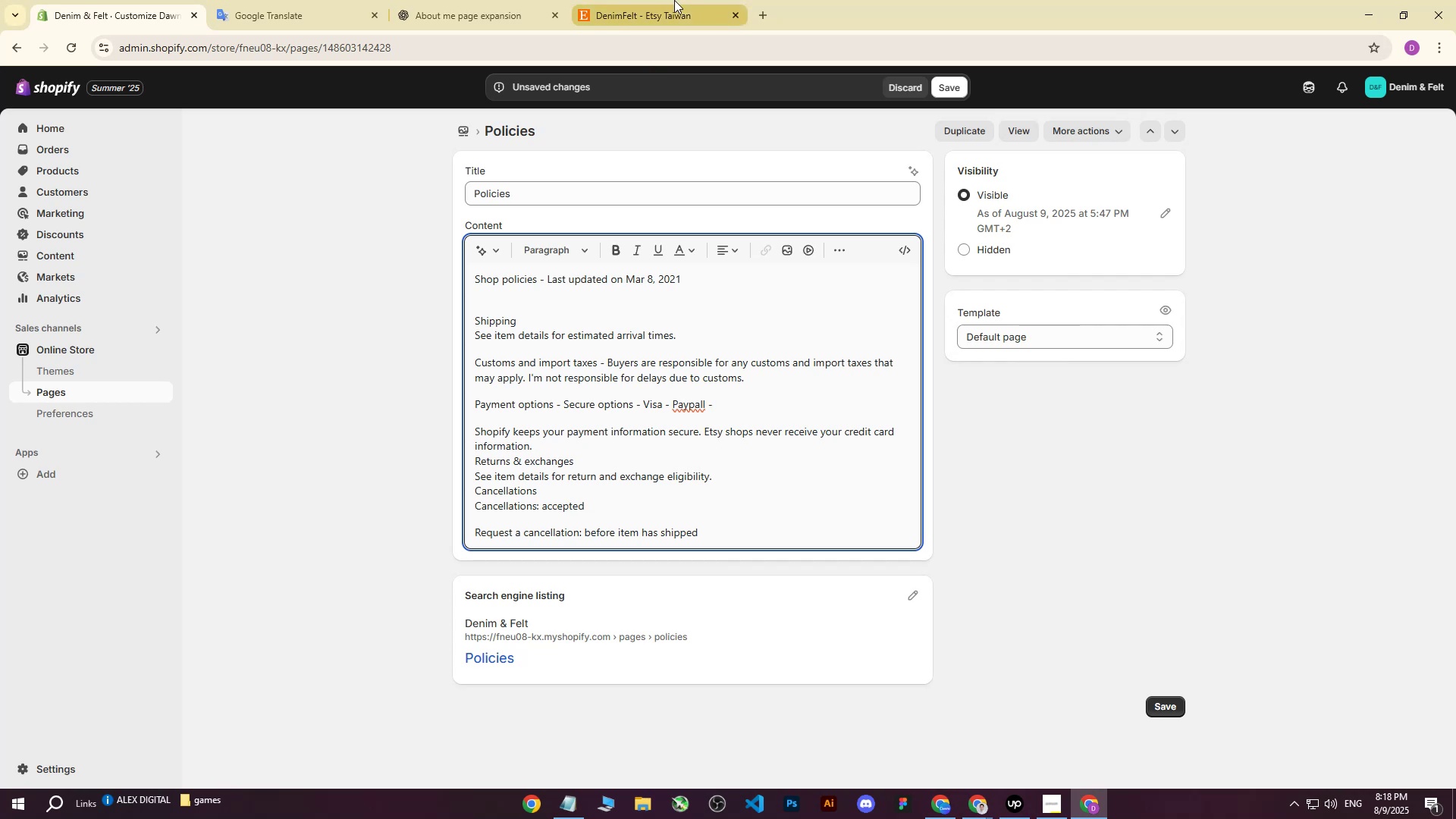 
left_click([674, 0])
 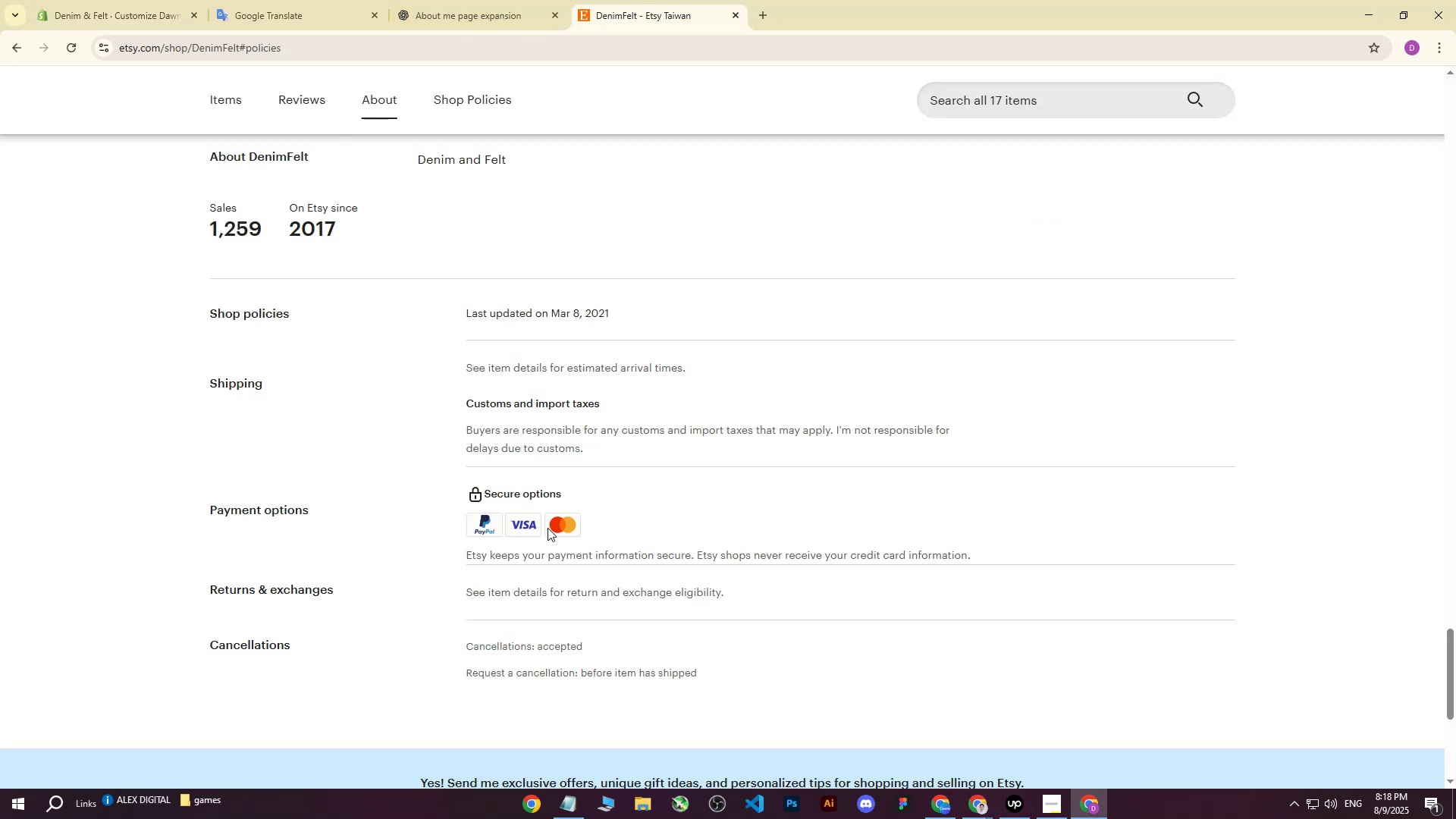 
left_click([497, 0])
 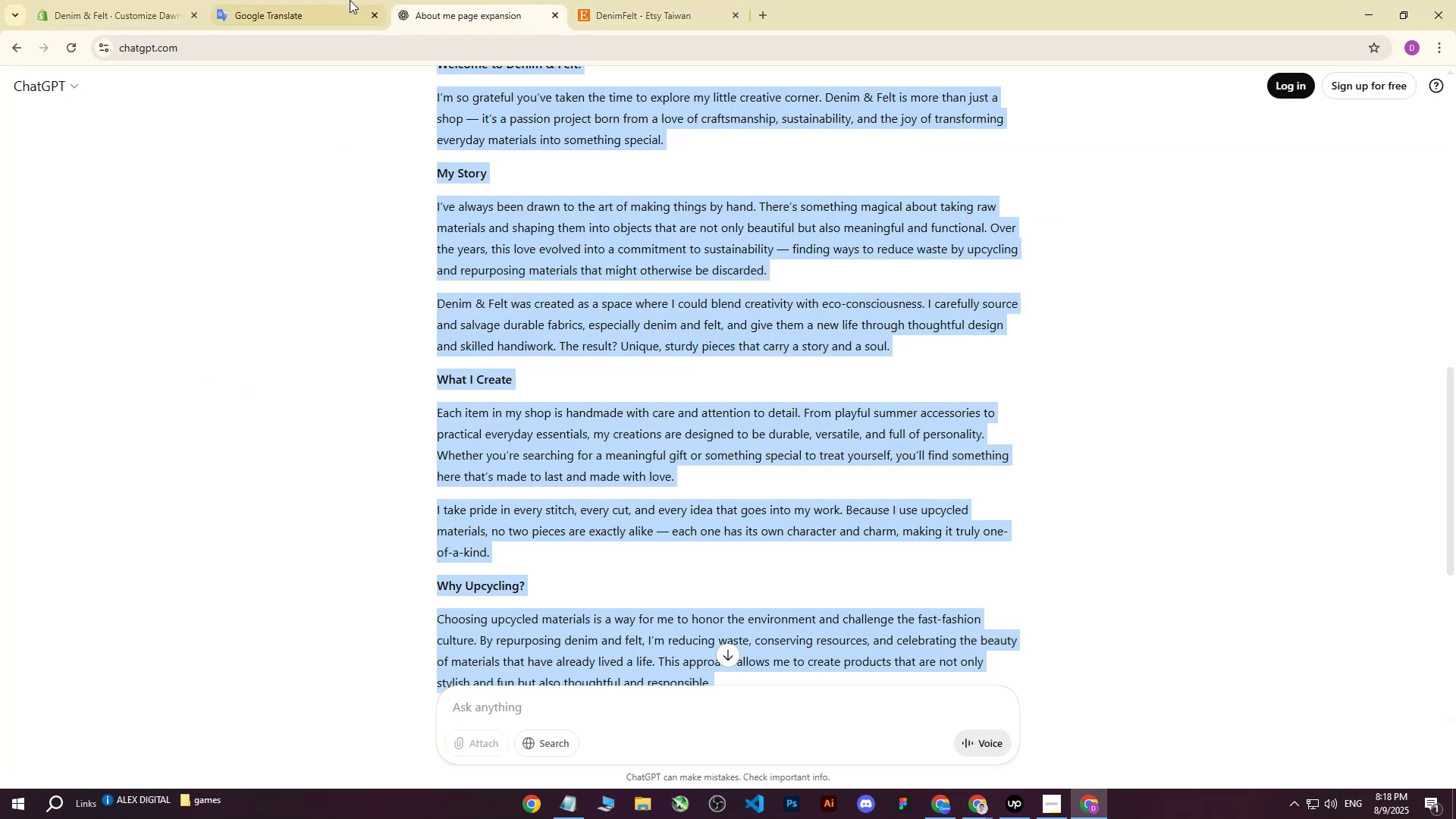 
left_click([348, 0])
 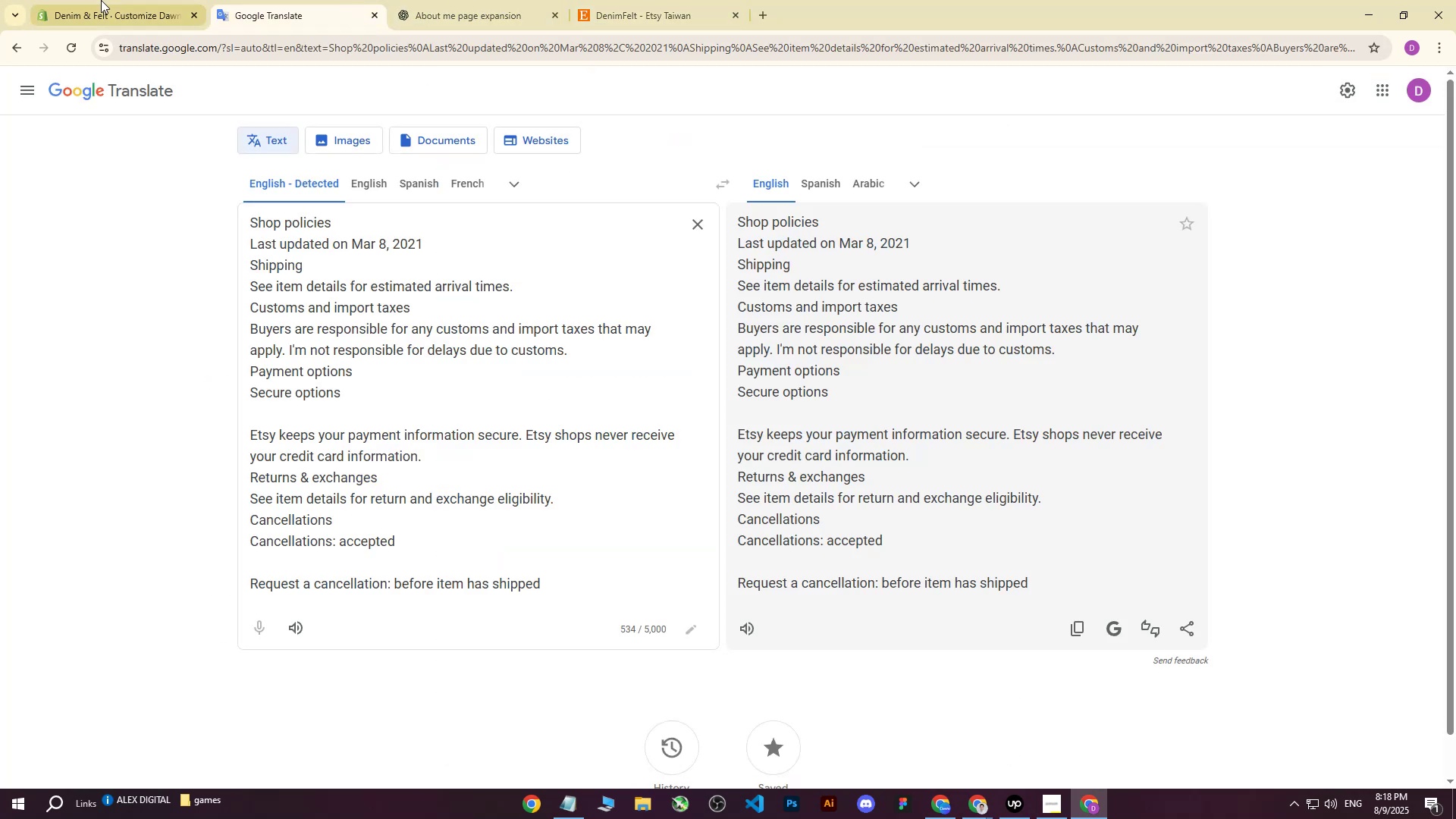 
left_click([102, 0])
 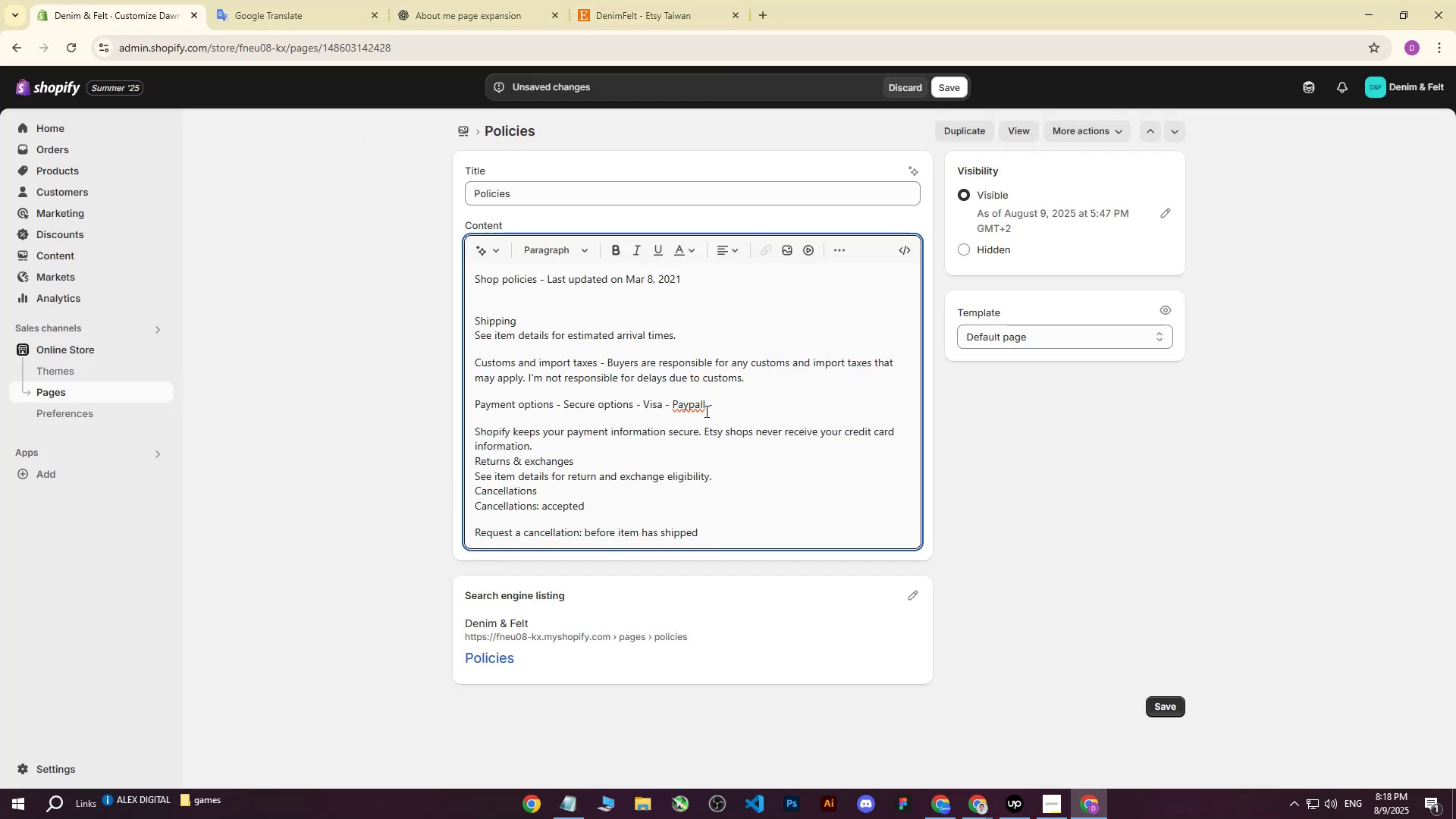 
left_click([705, 409])
 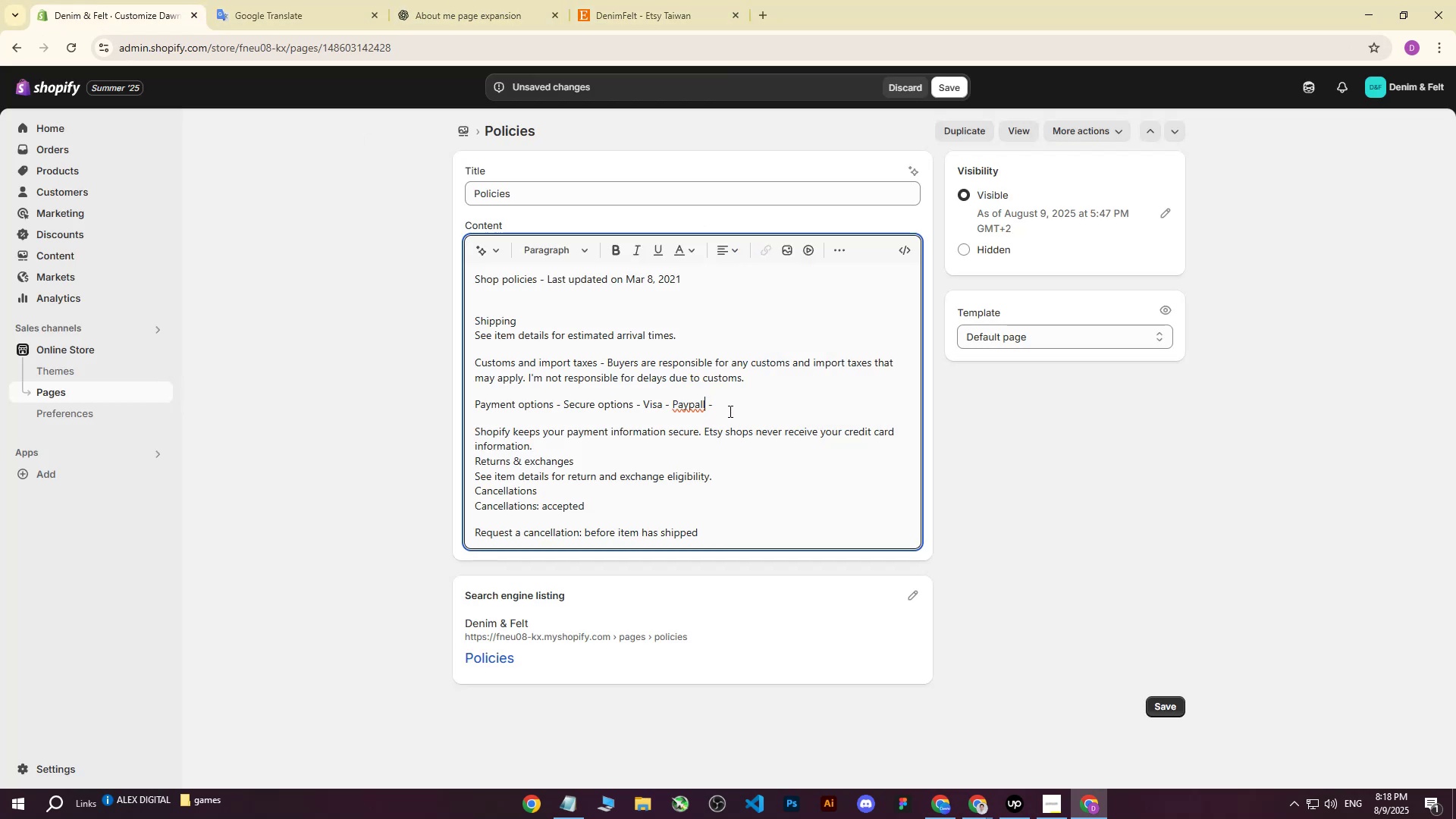 
key(Backspace)
 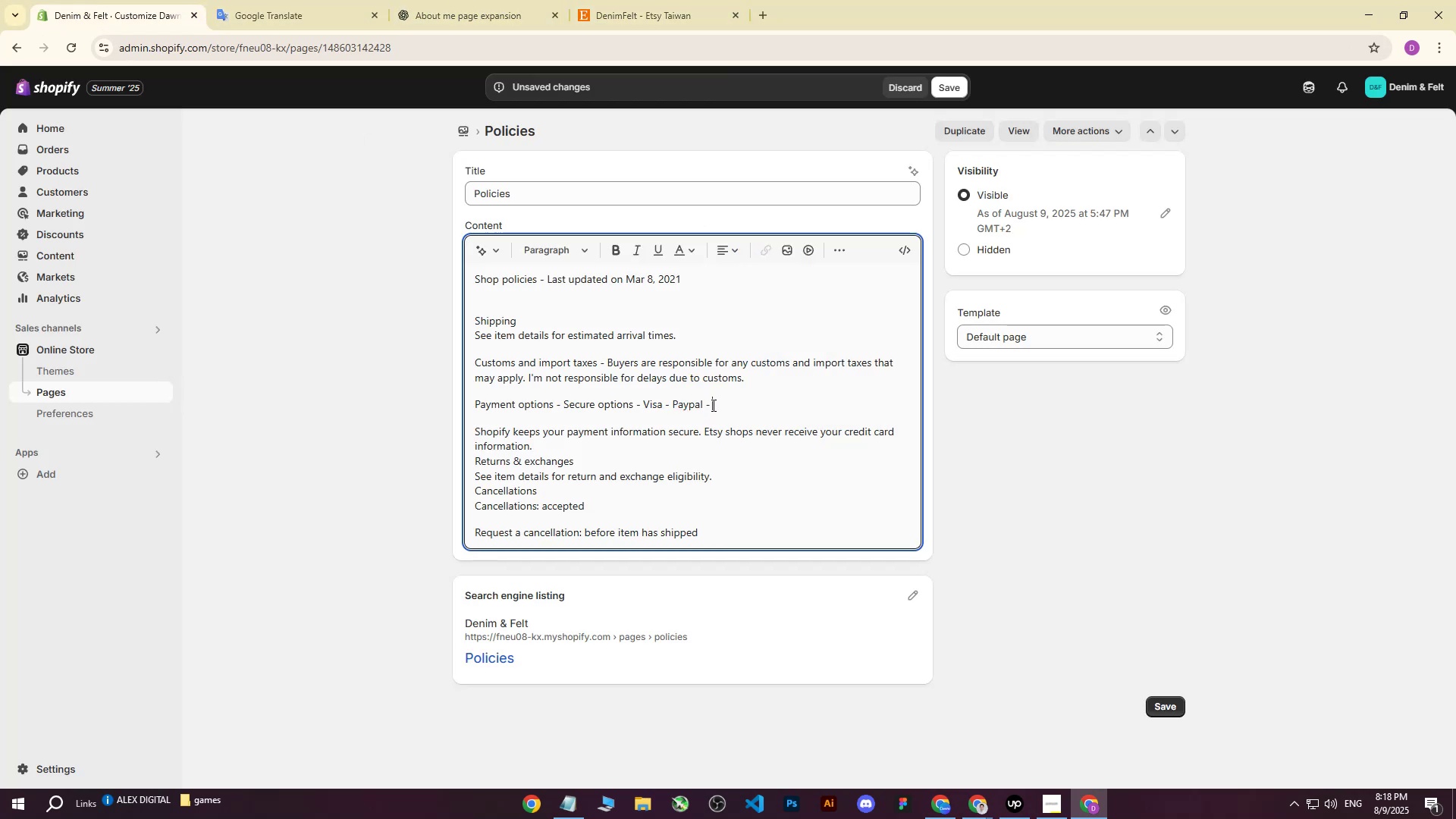 
left_click([712, 405])
 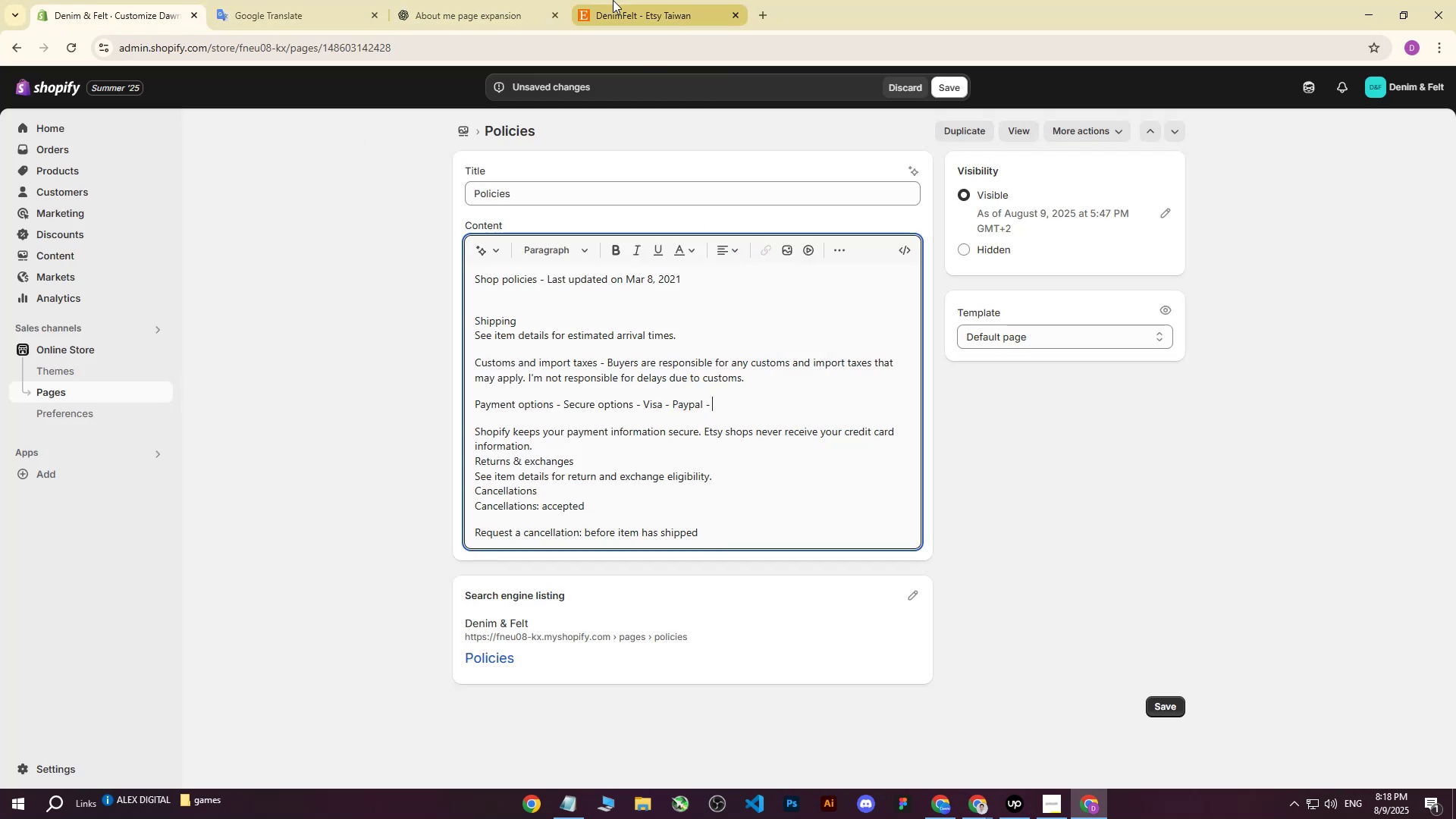 
double_click([613, 0])
 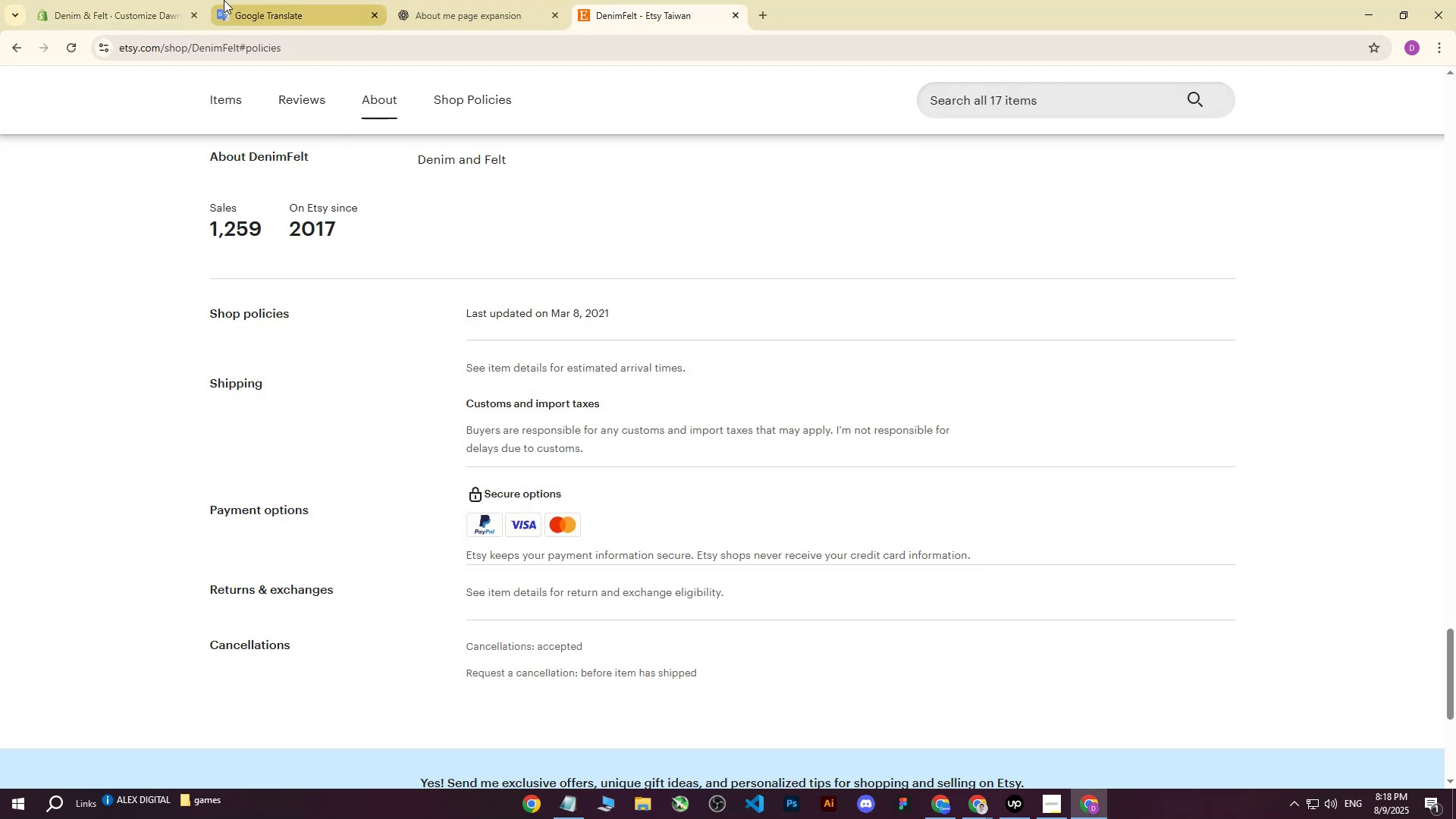 
left_click([151, 0])
 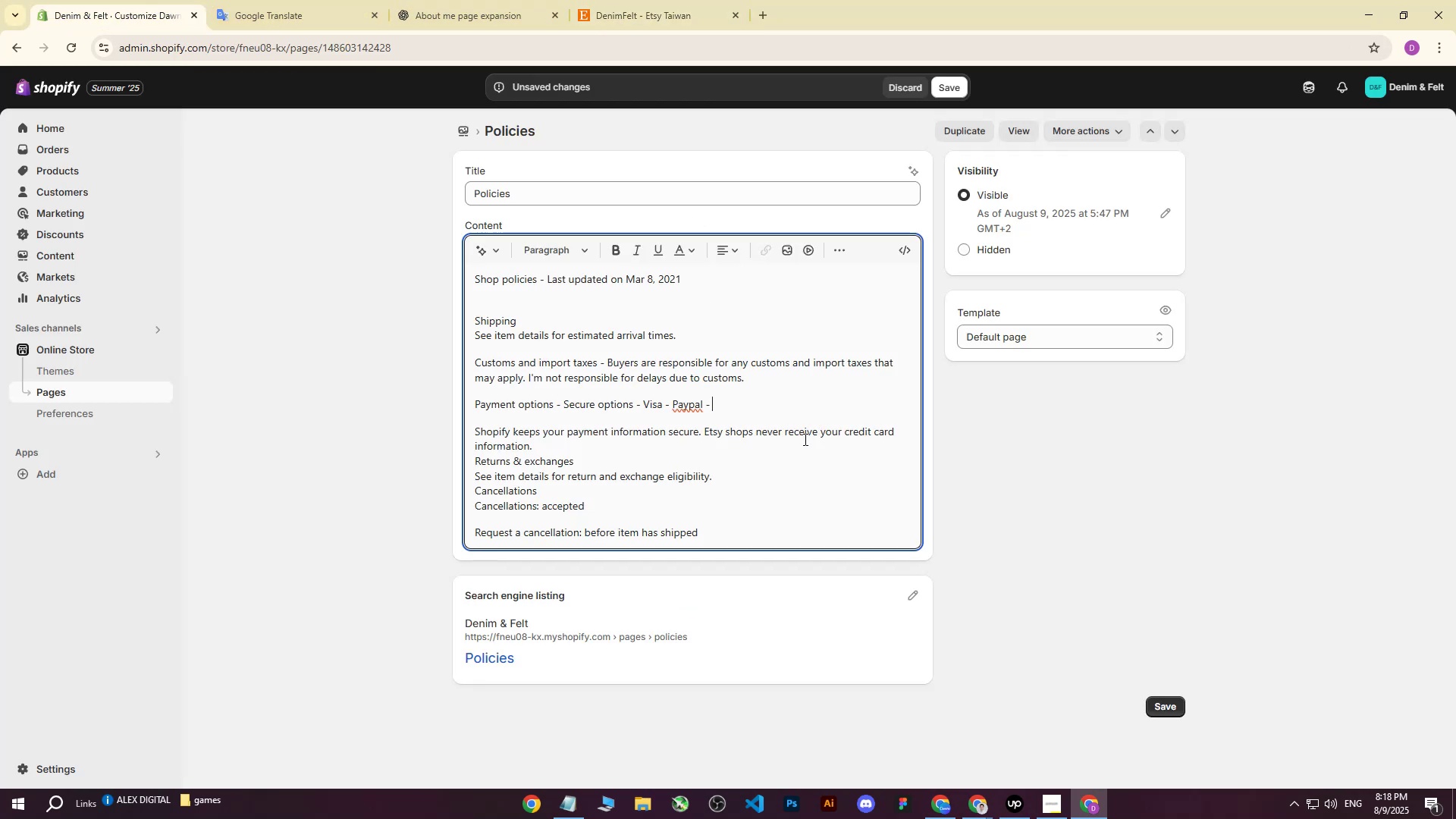 
type(Mastercard)
 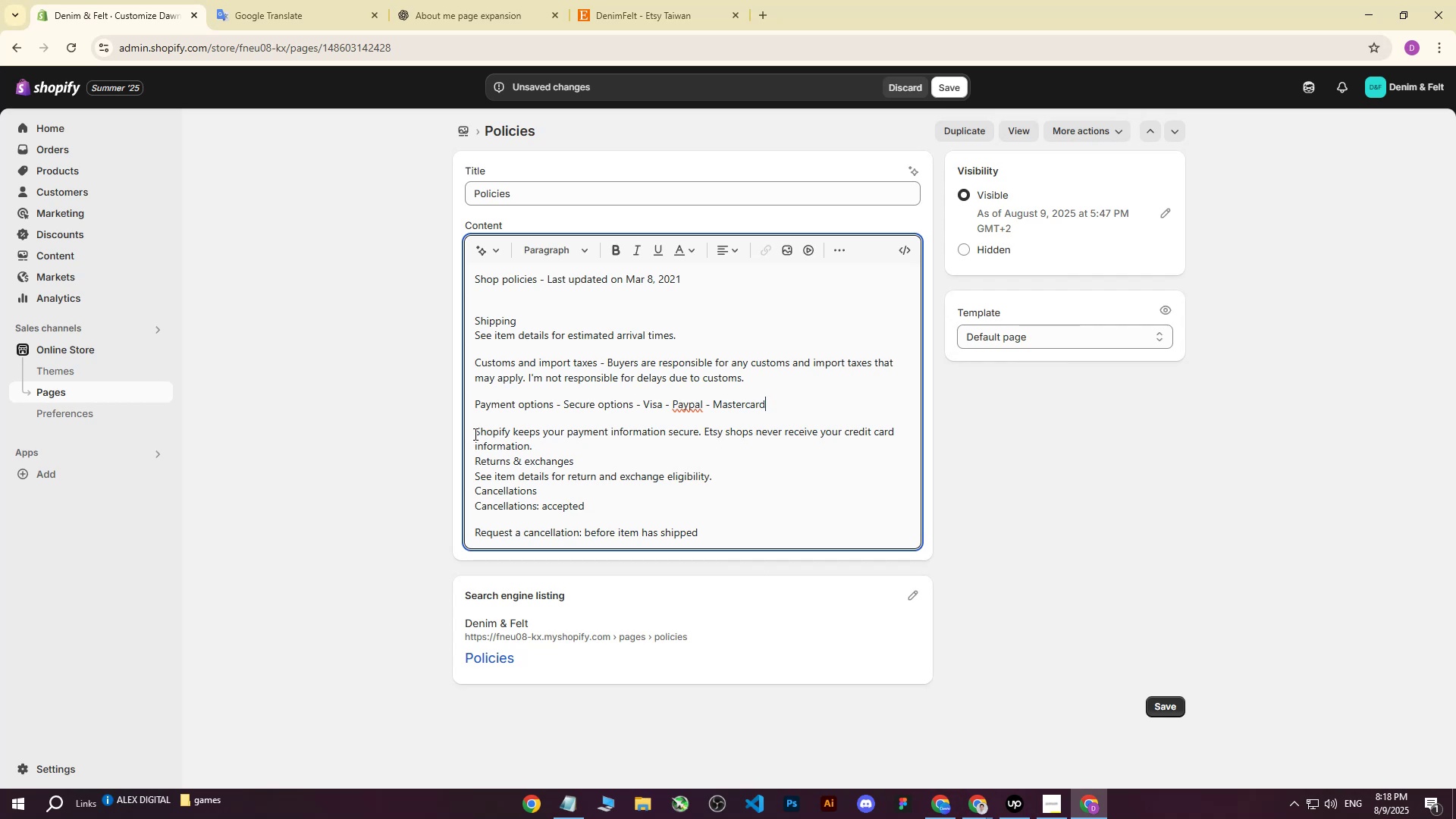 
left_click([474, 429])
 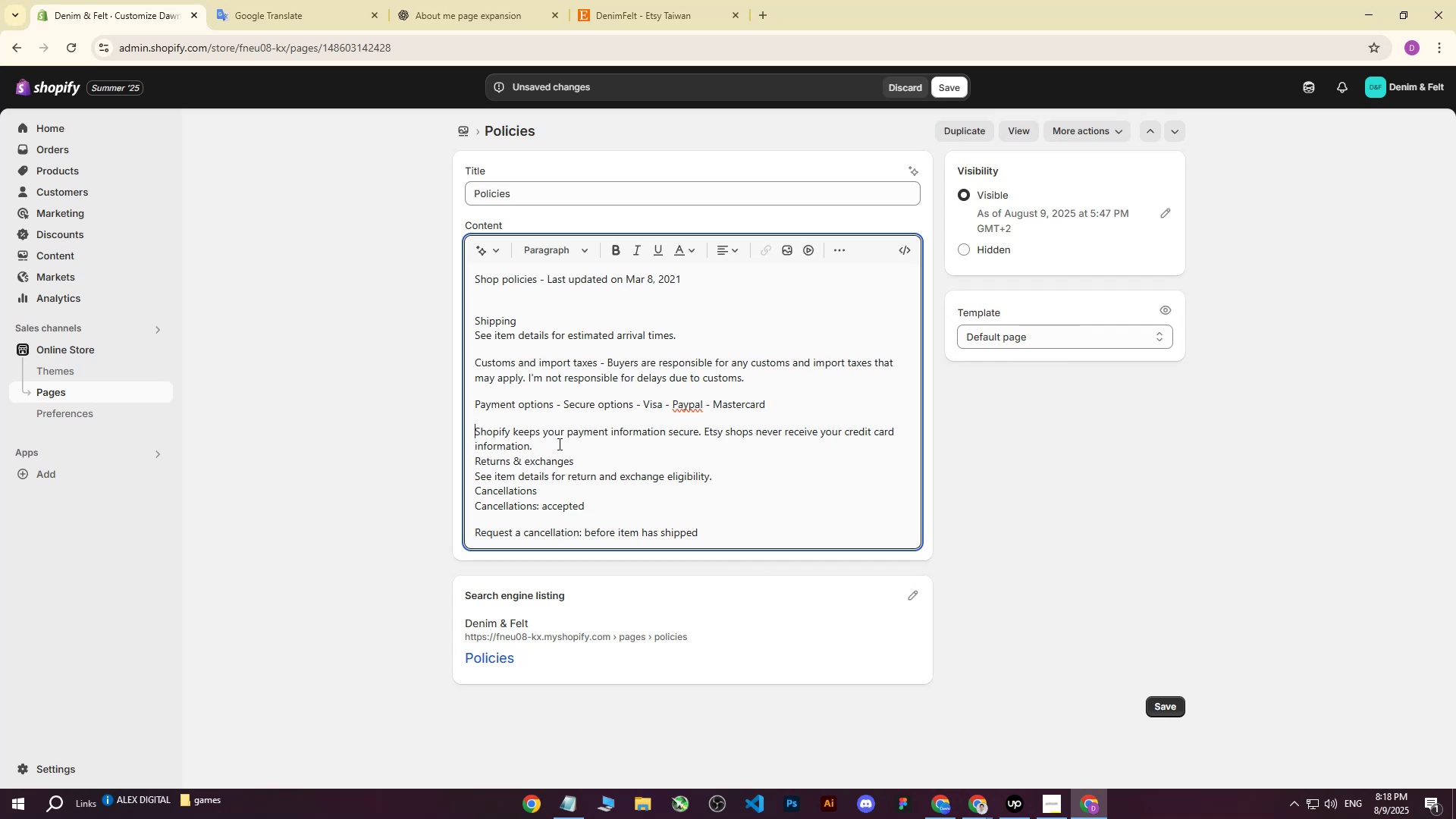 
key(Backspace)
 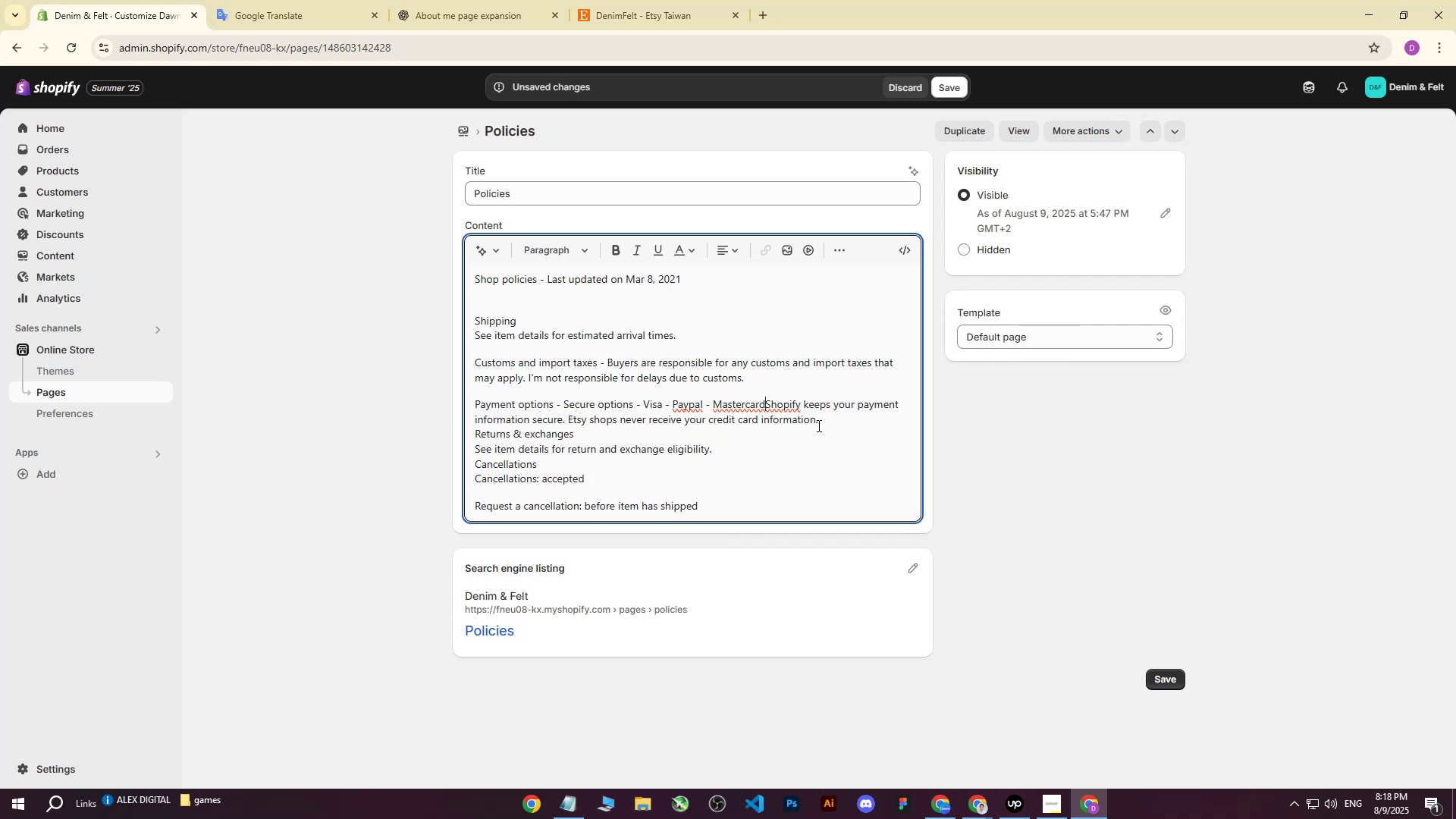 
key(Enter)
 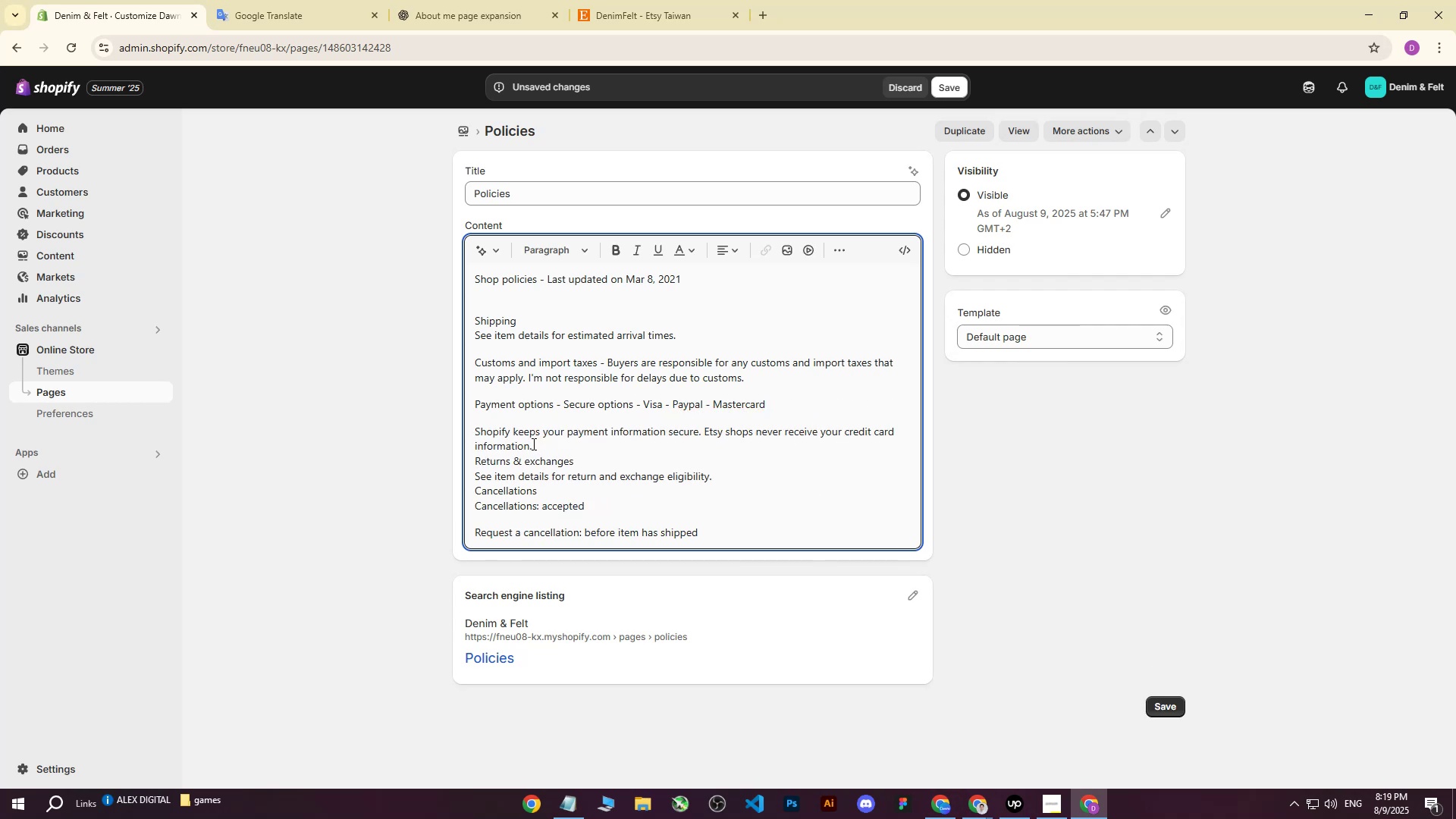 
key(Backspace)
 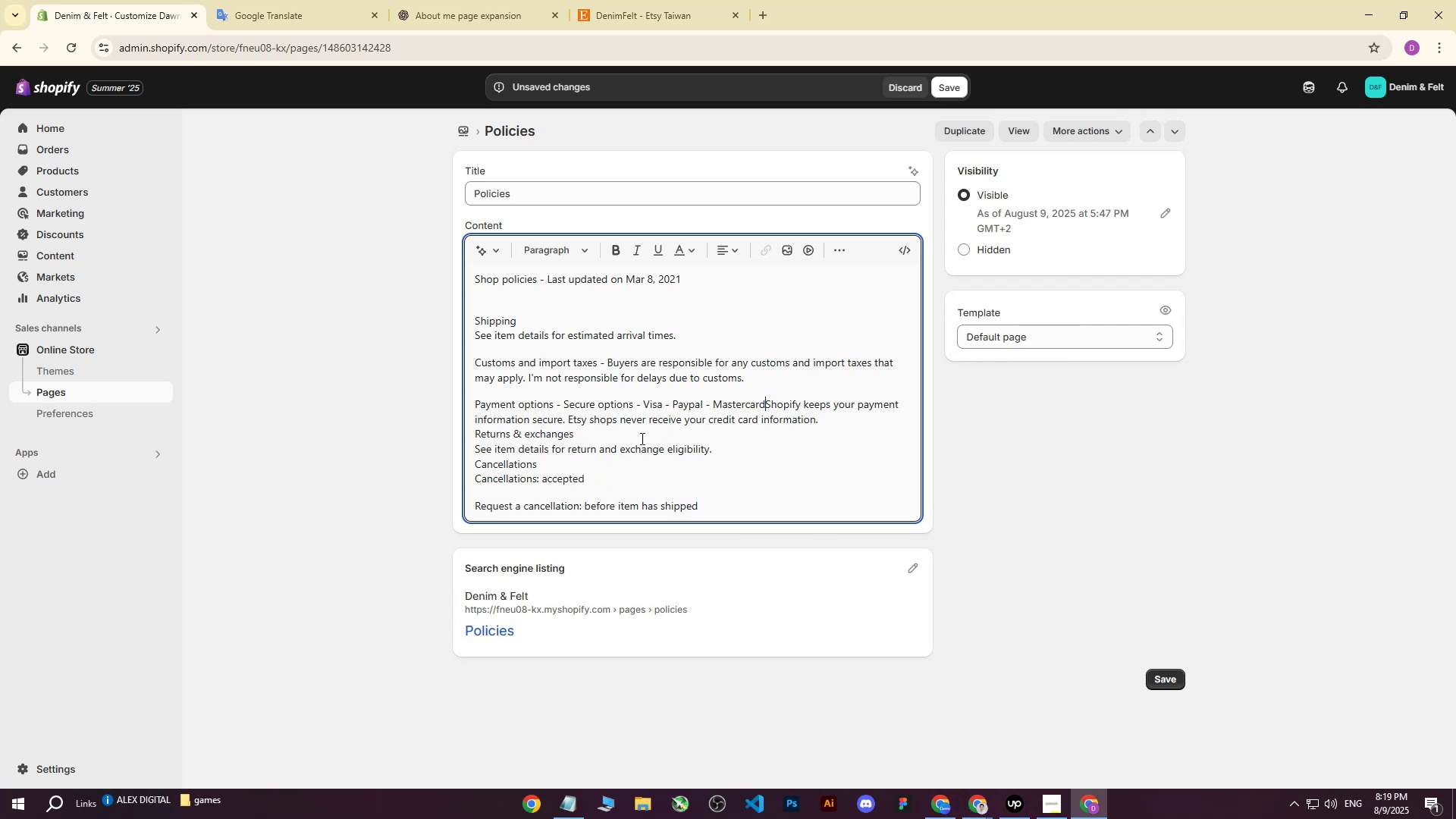 
key(Enter)
 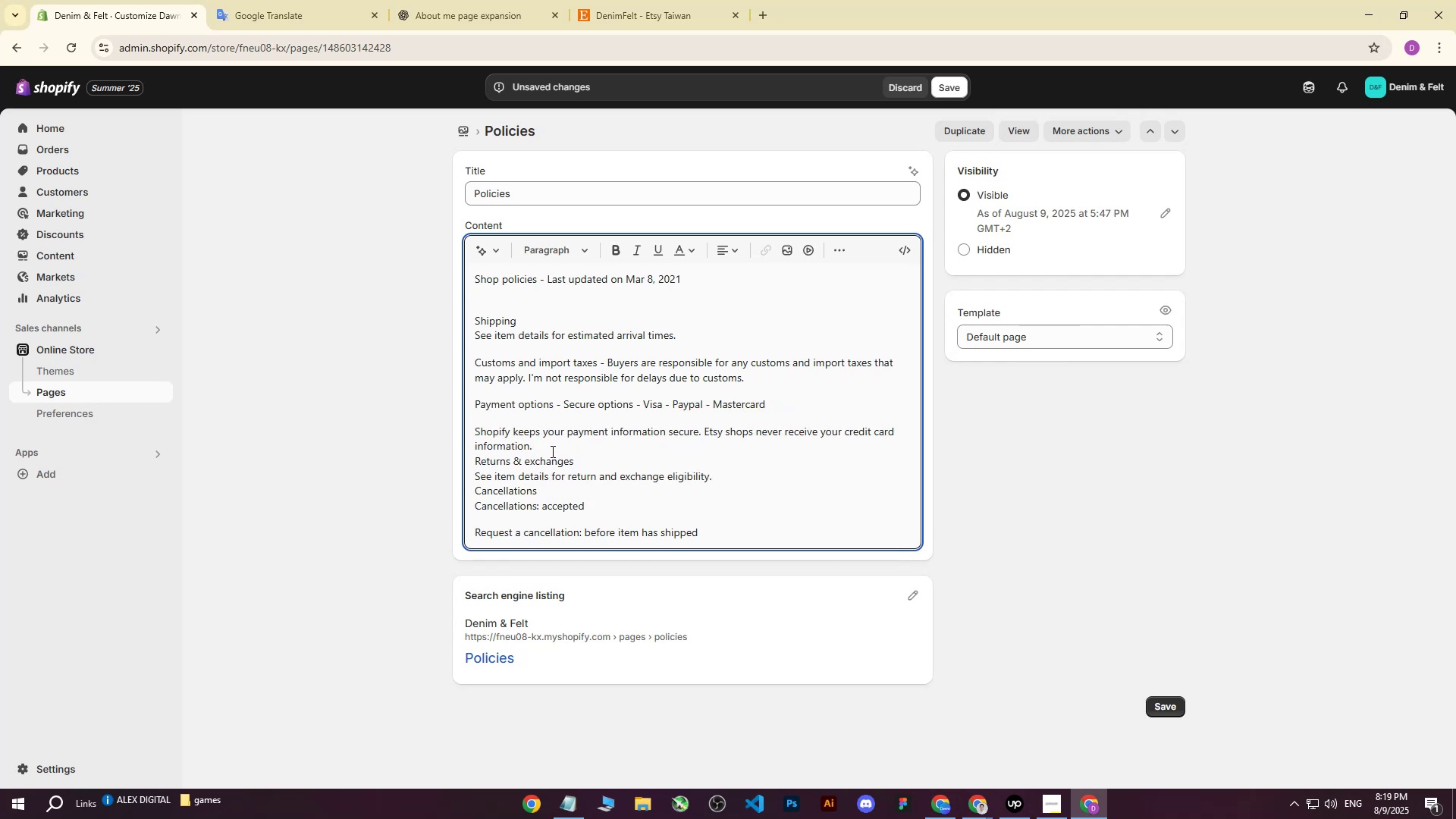 
left_click([560, 446])
 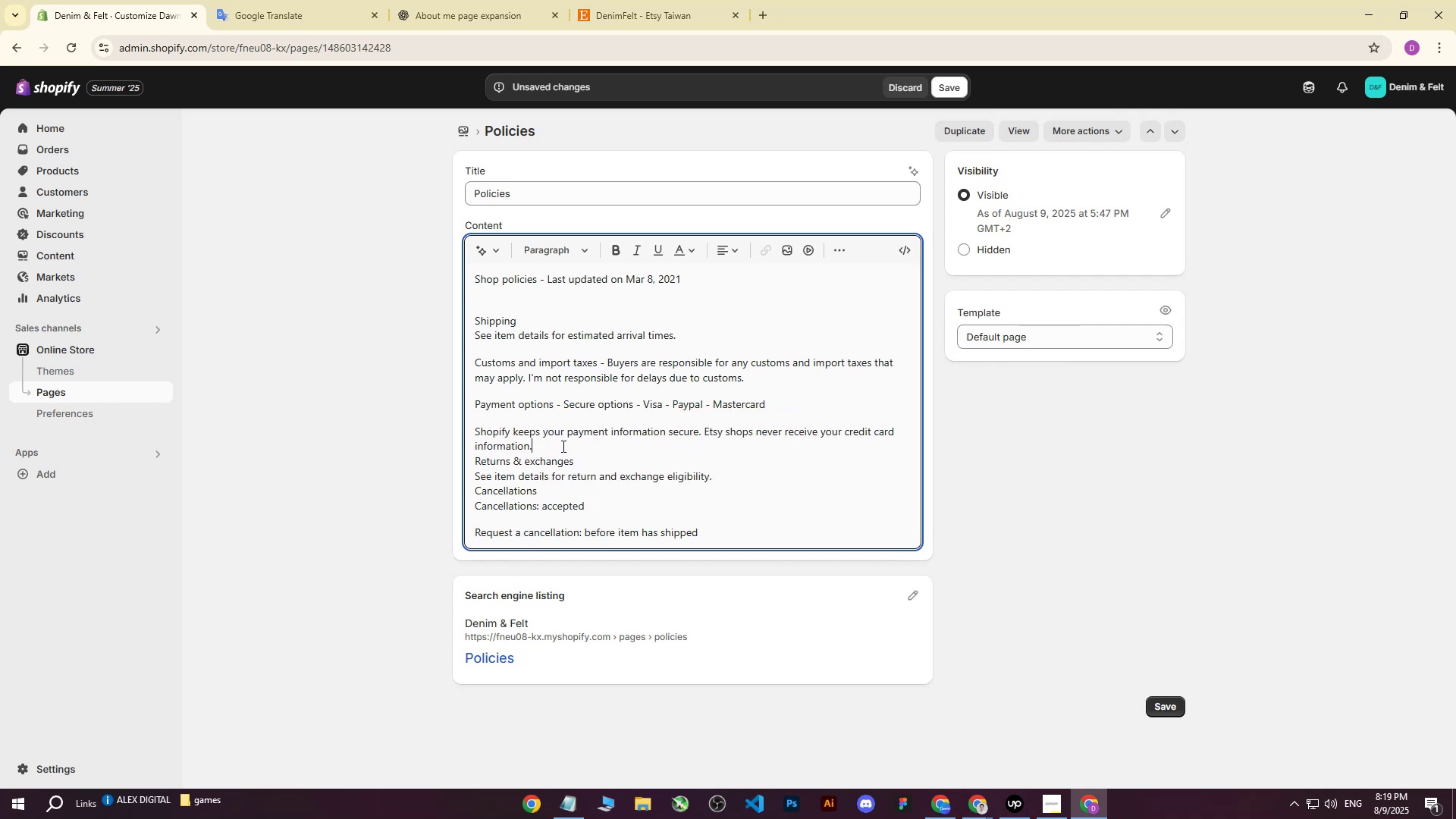 
key(Enter)
 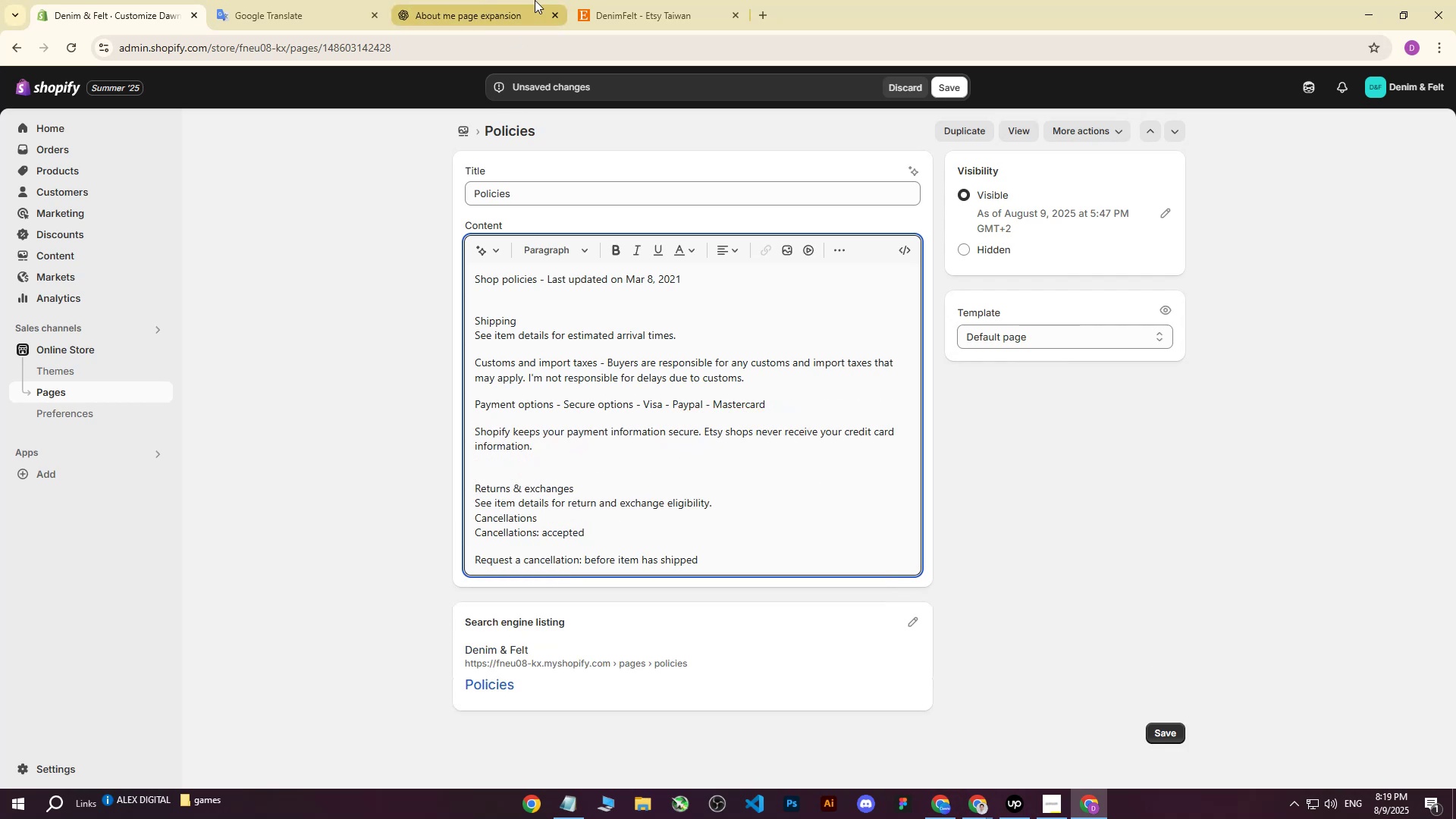 
left_click([659, 0])
 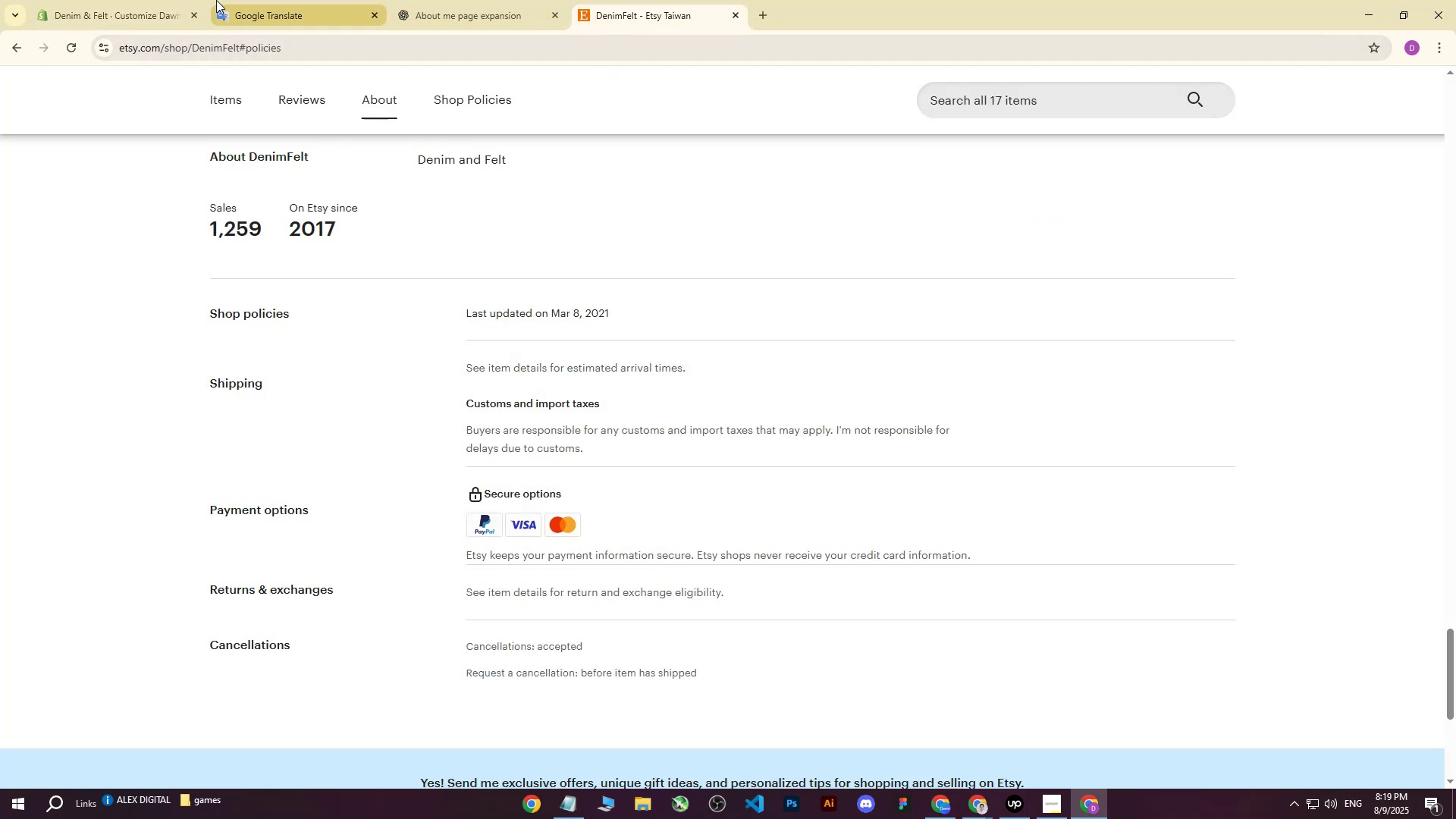 
left_click([124, 0])
 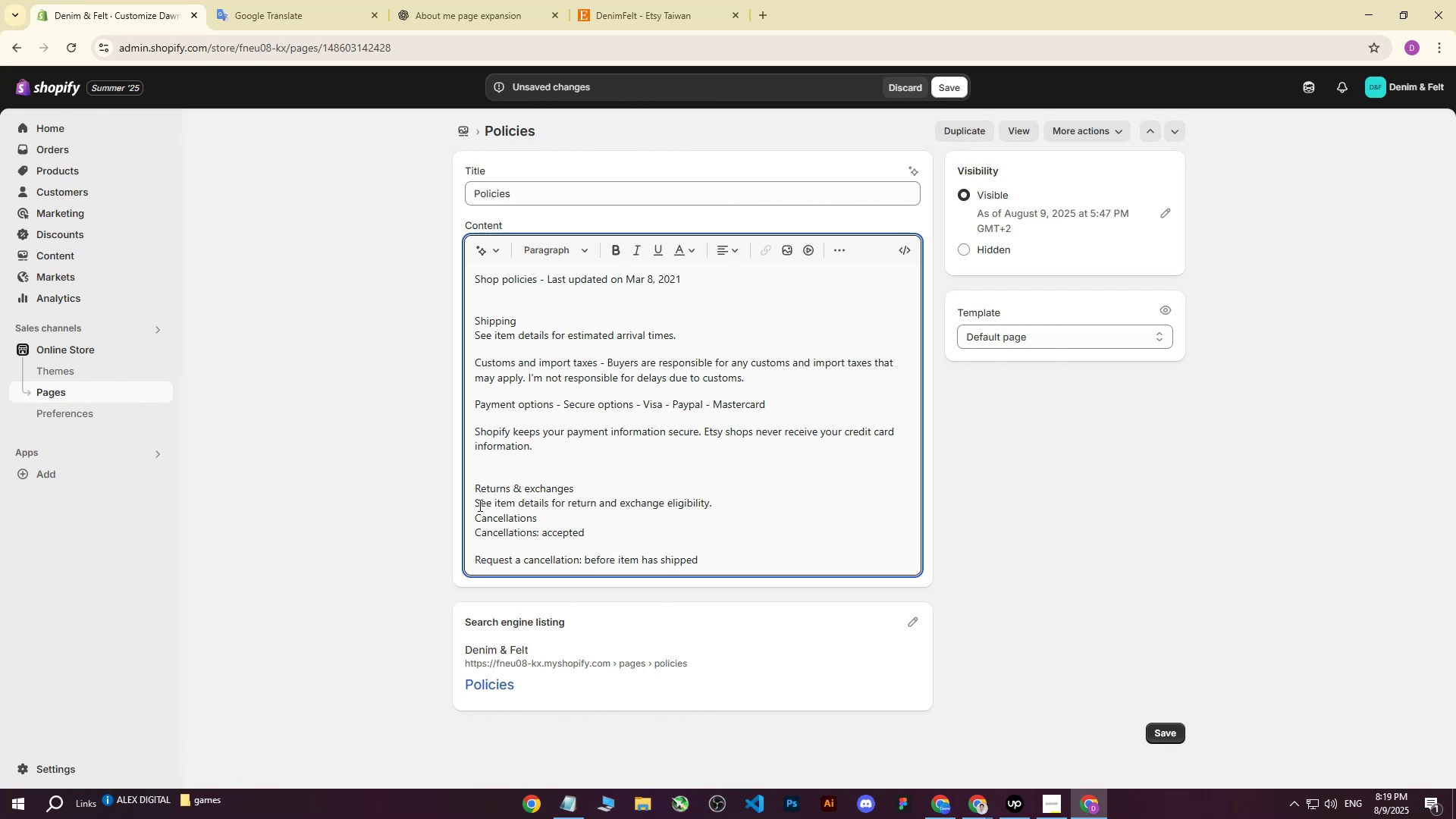 
left_click([476, 505])
 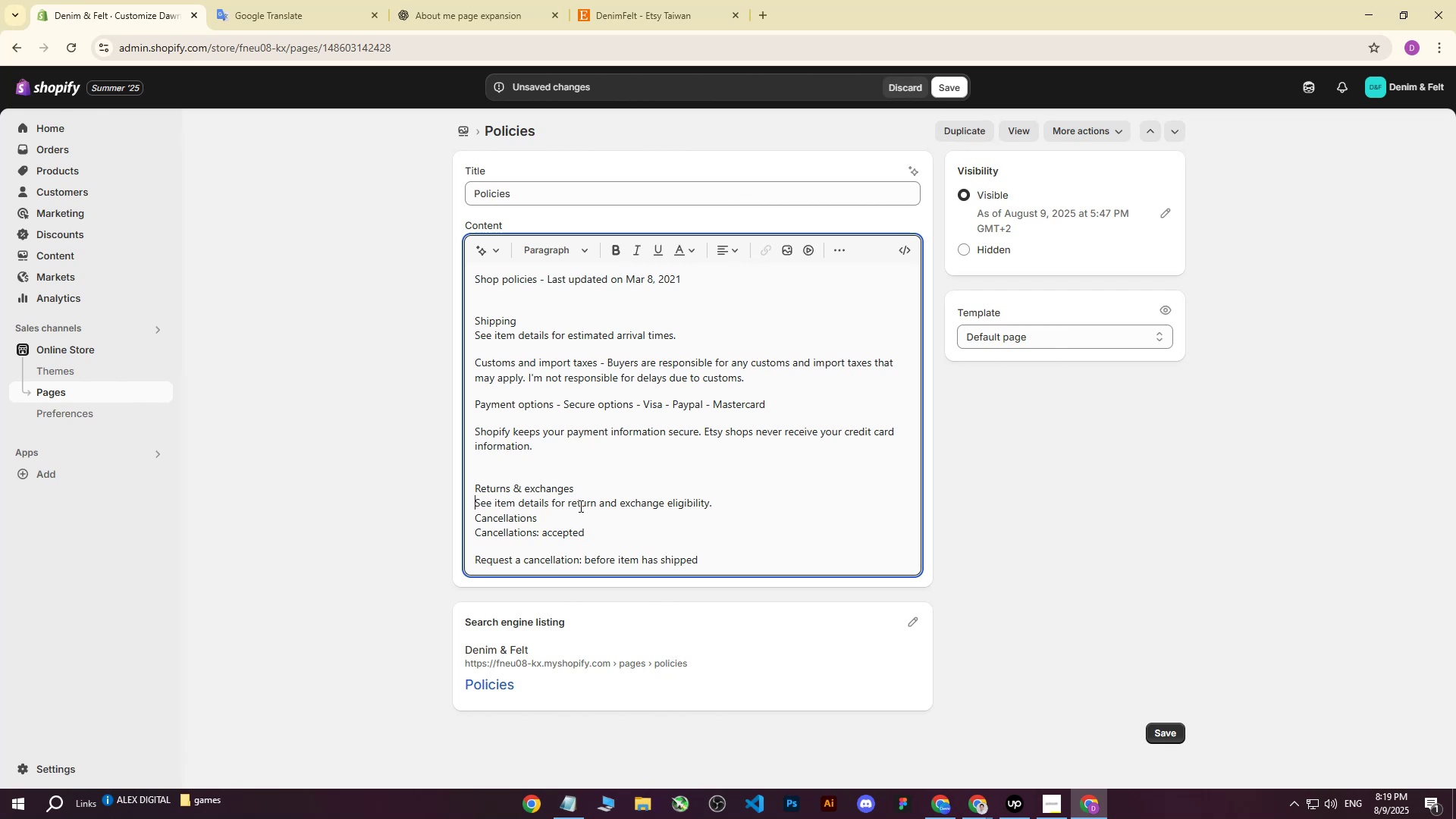 
key(Backspace)
 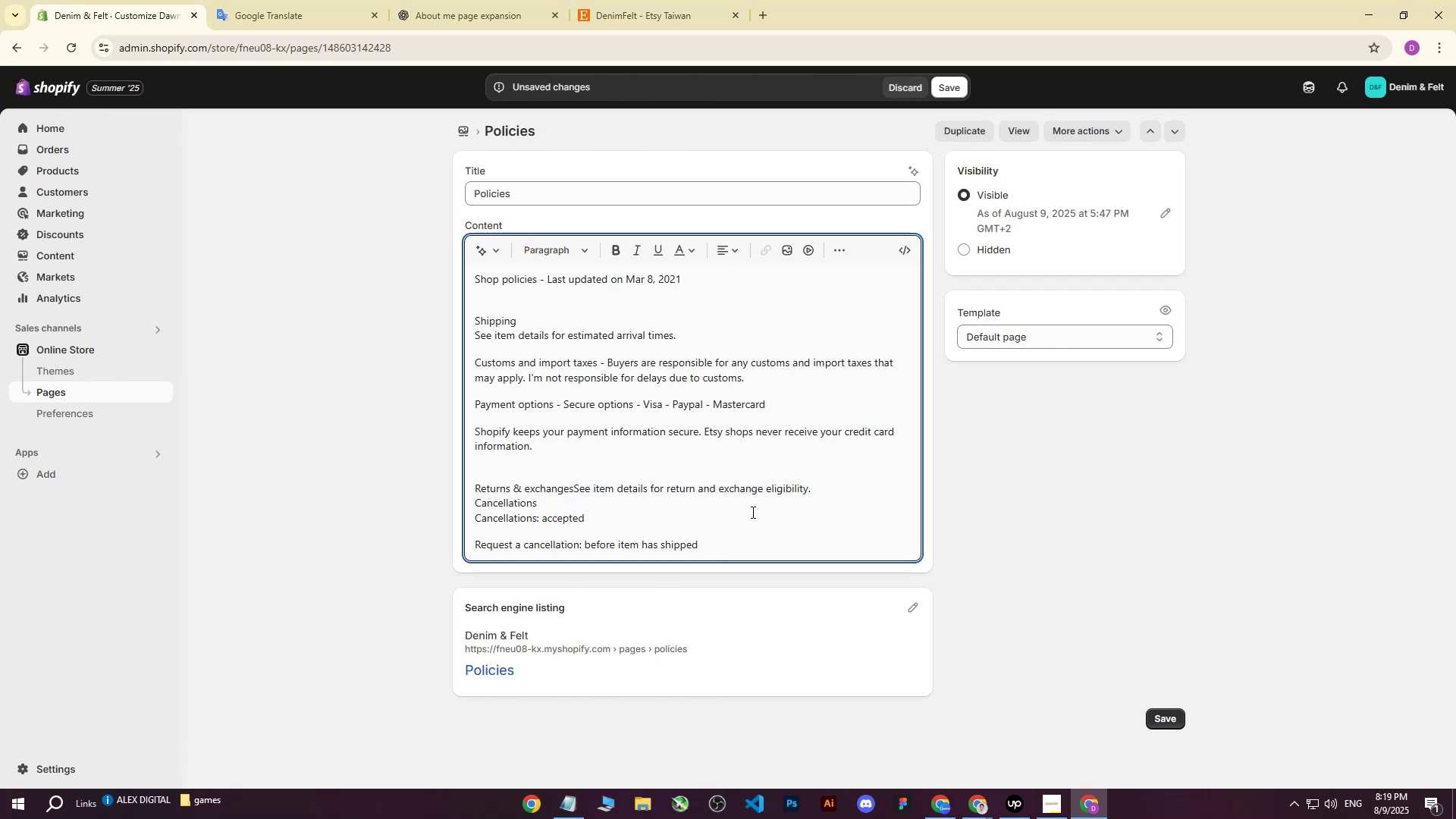 
key(Minus)
 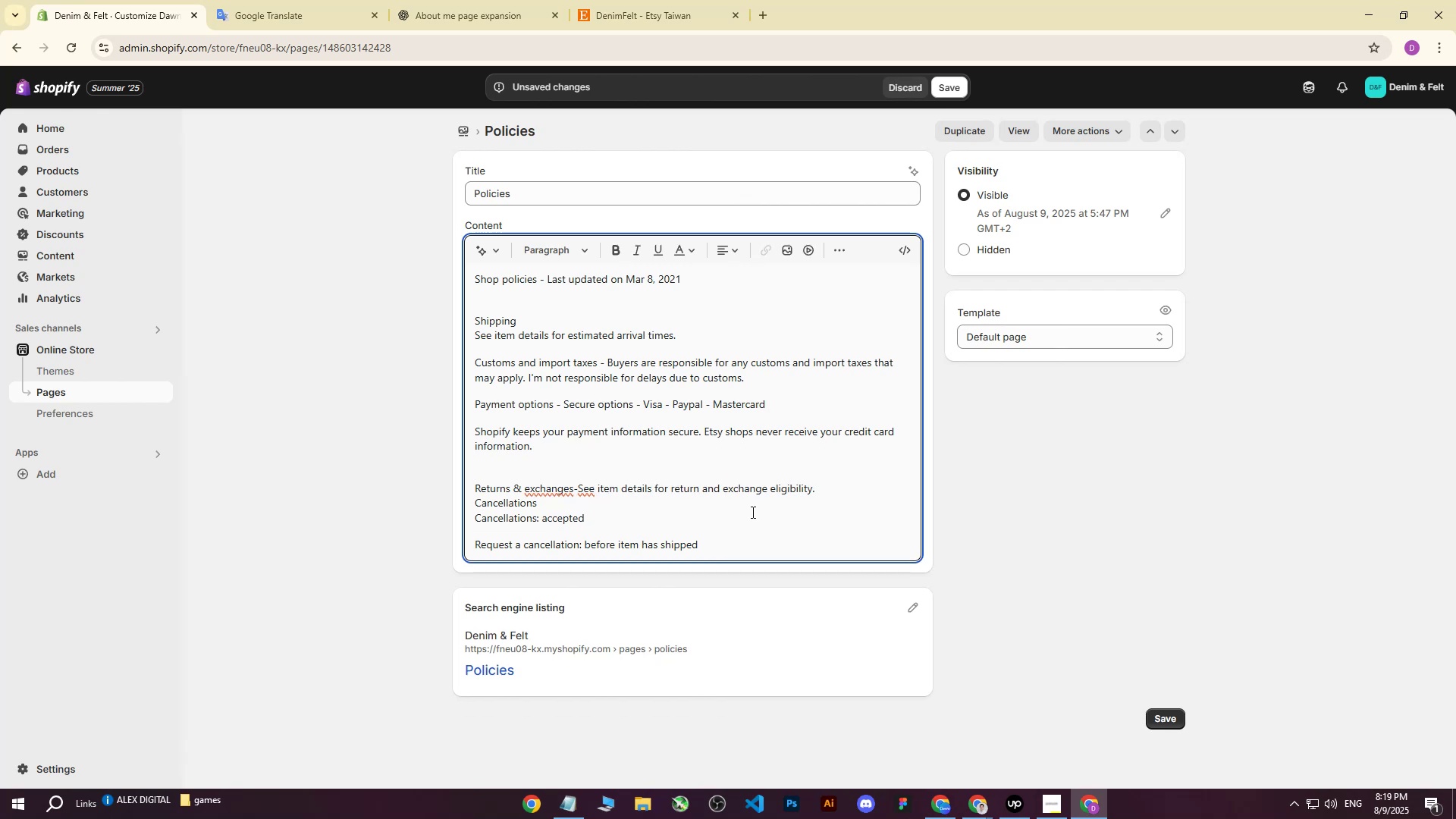 
key(Backspace)
 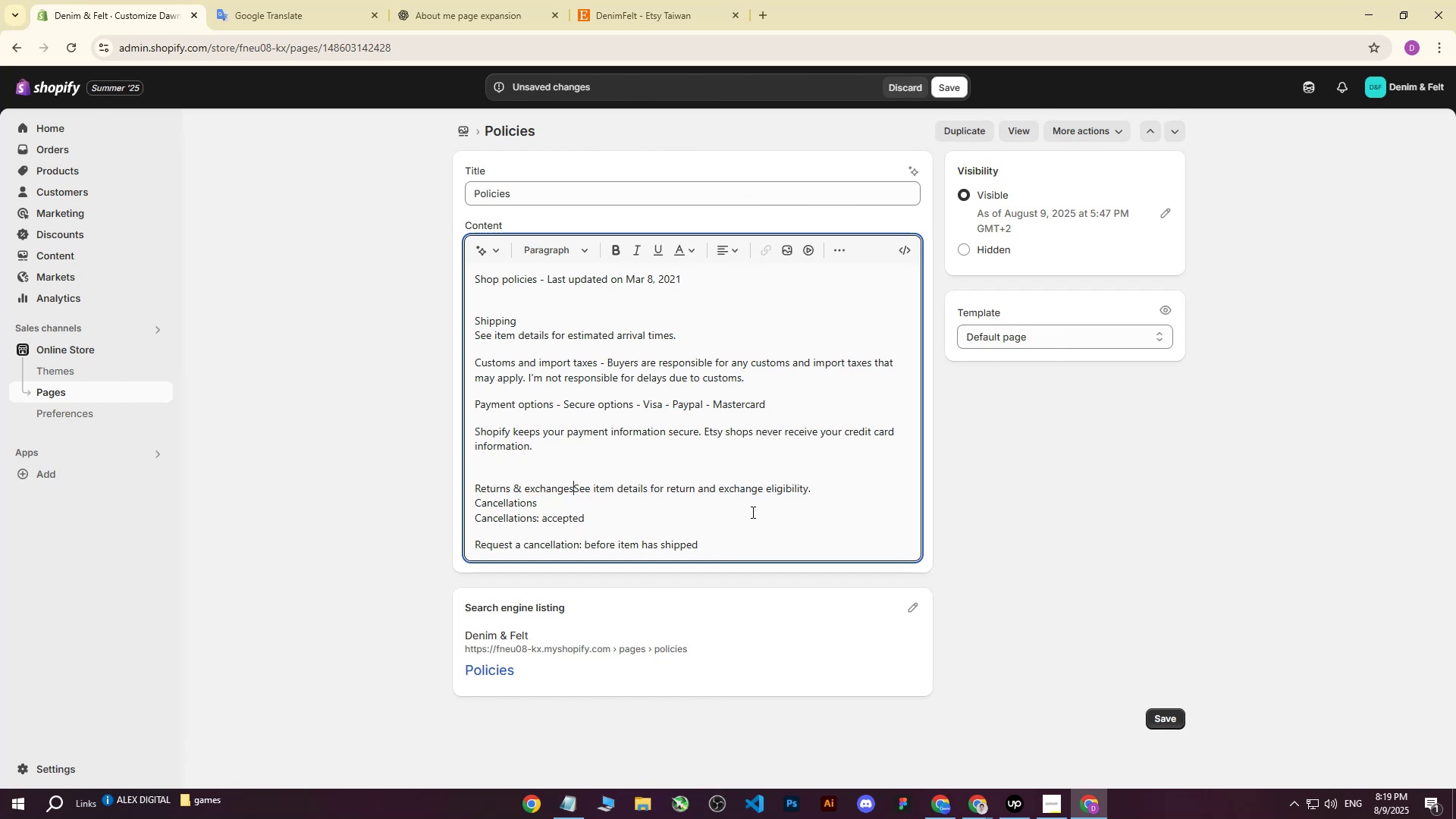 
key(Space)
 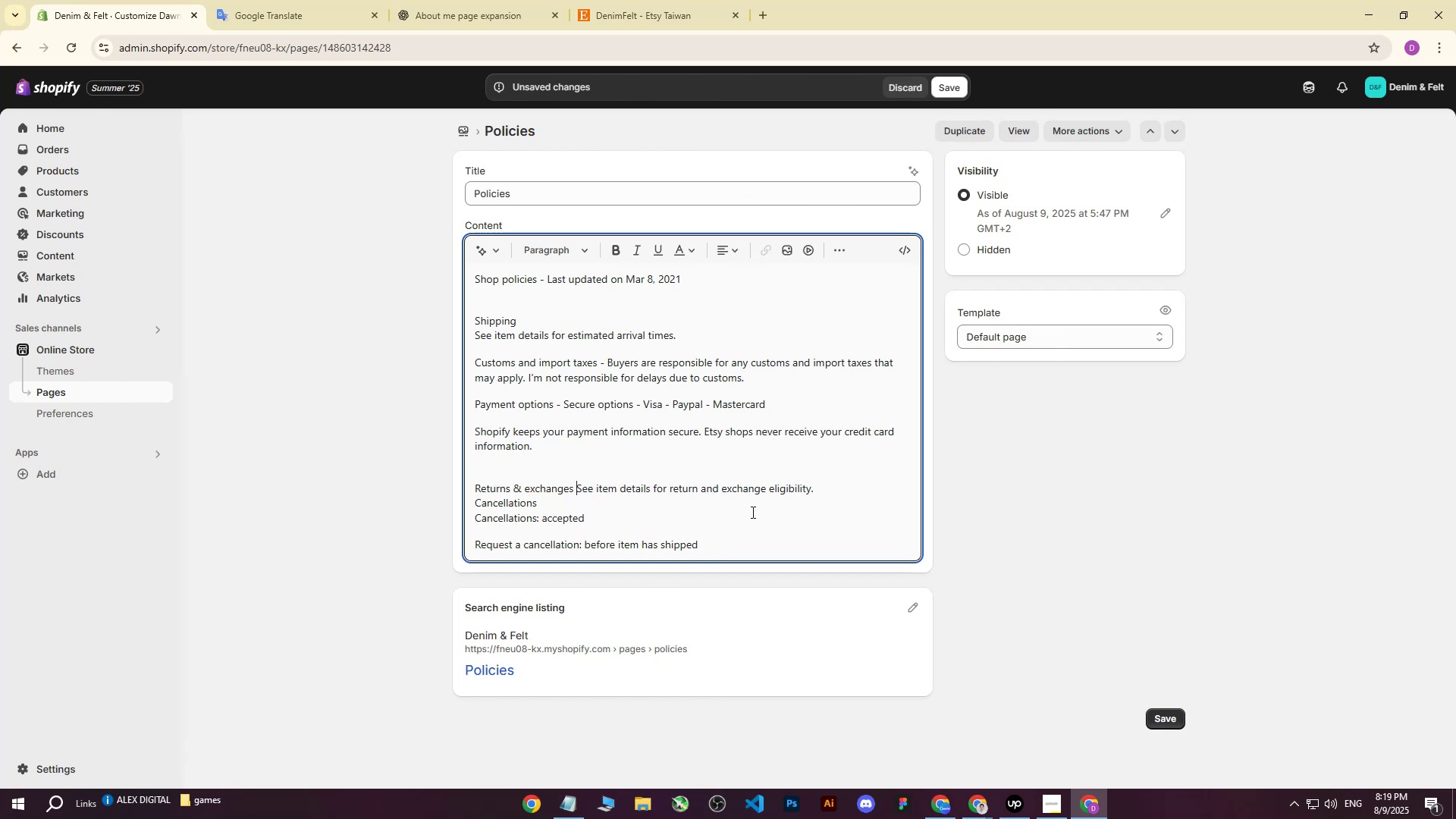 
key(Minus)
 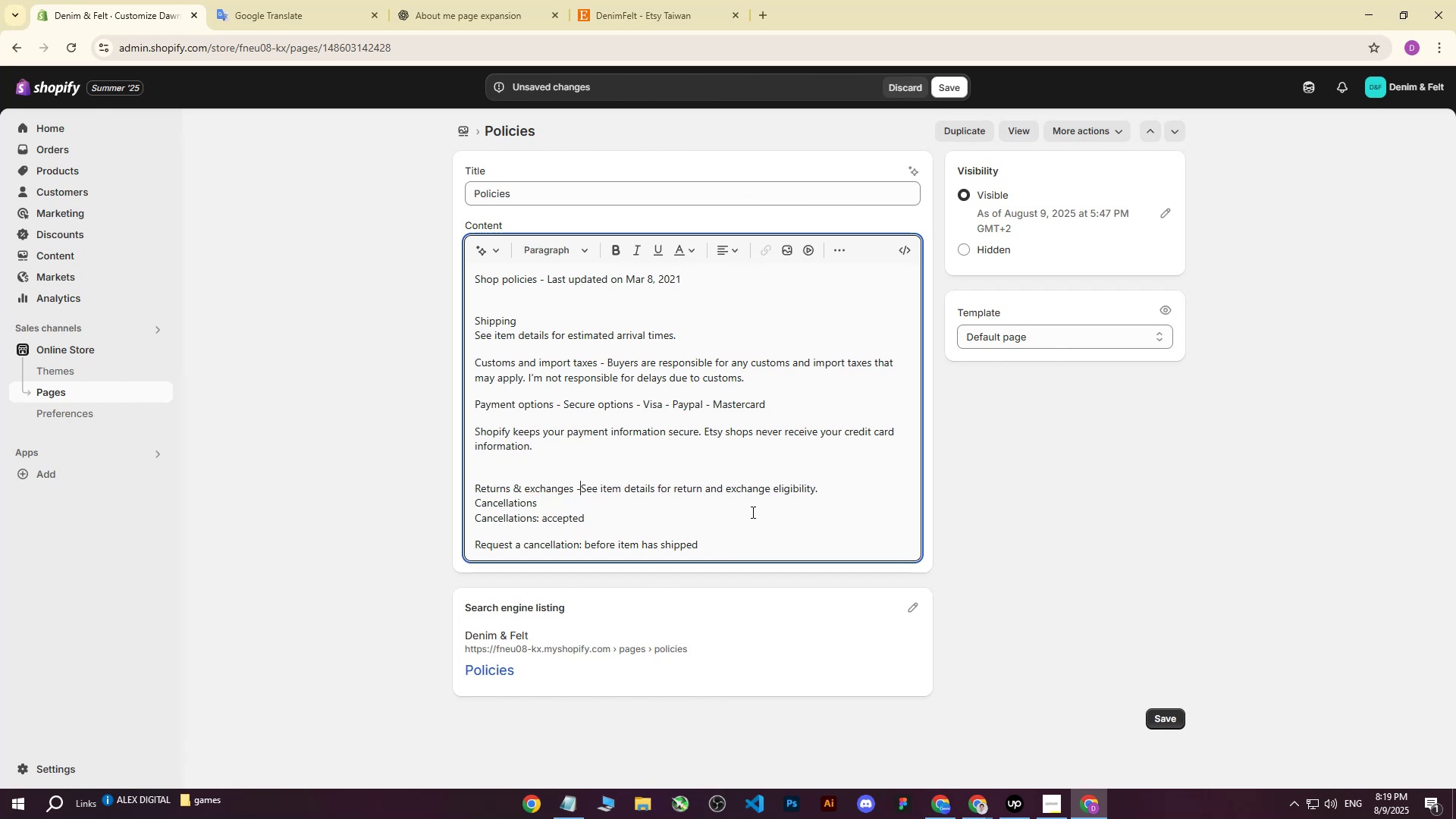 
key(Space)
 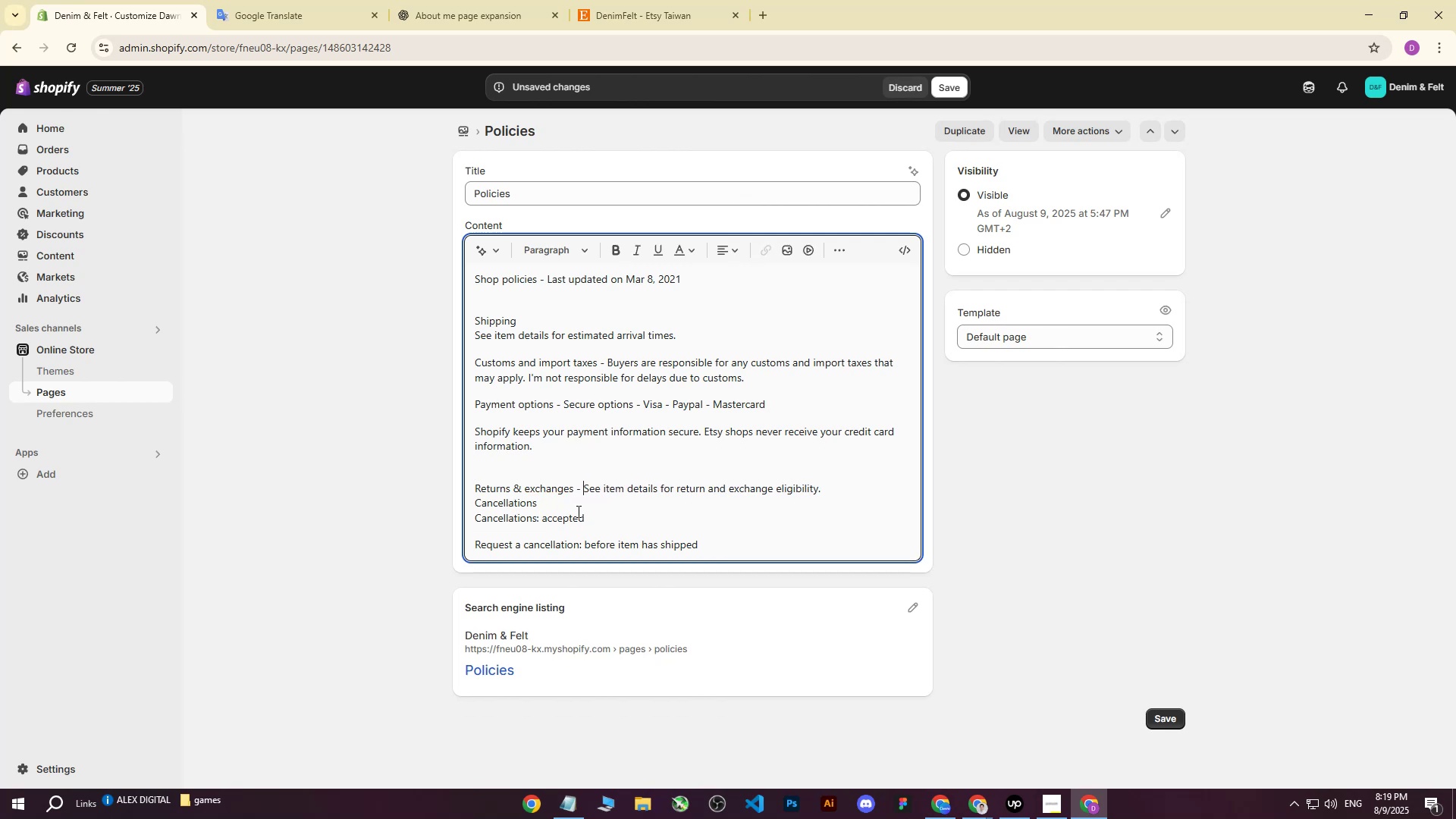 
left_click([475, 500])
 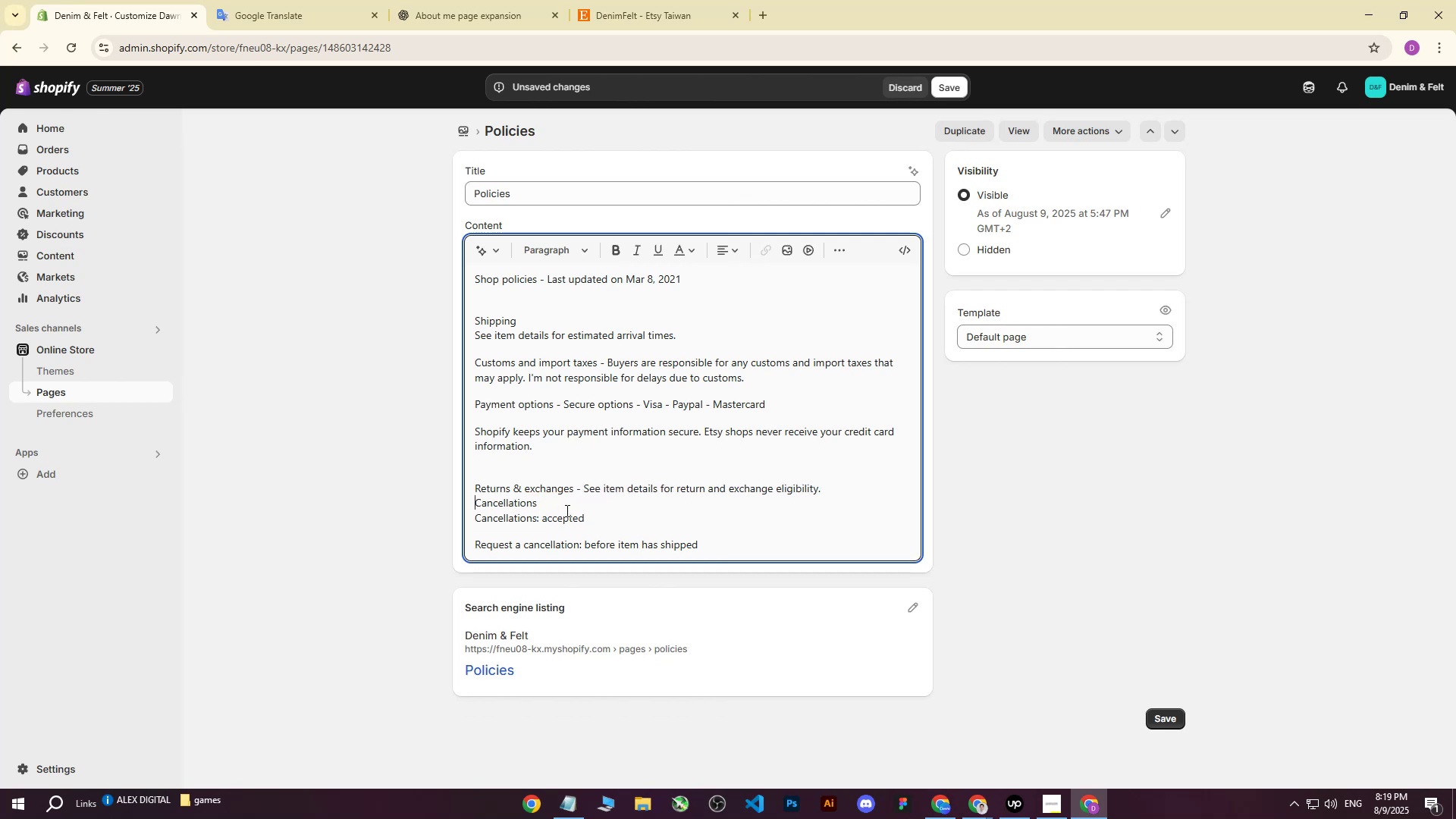 
key(Enter)
 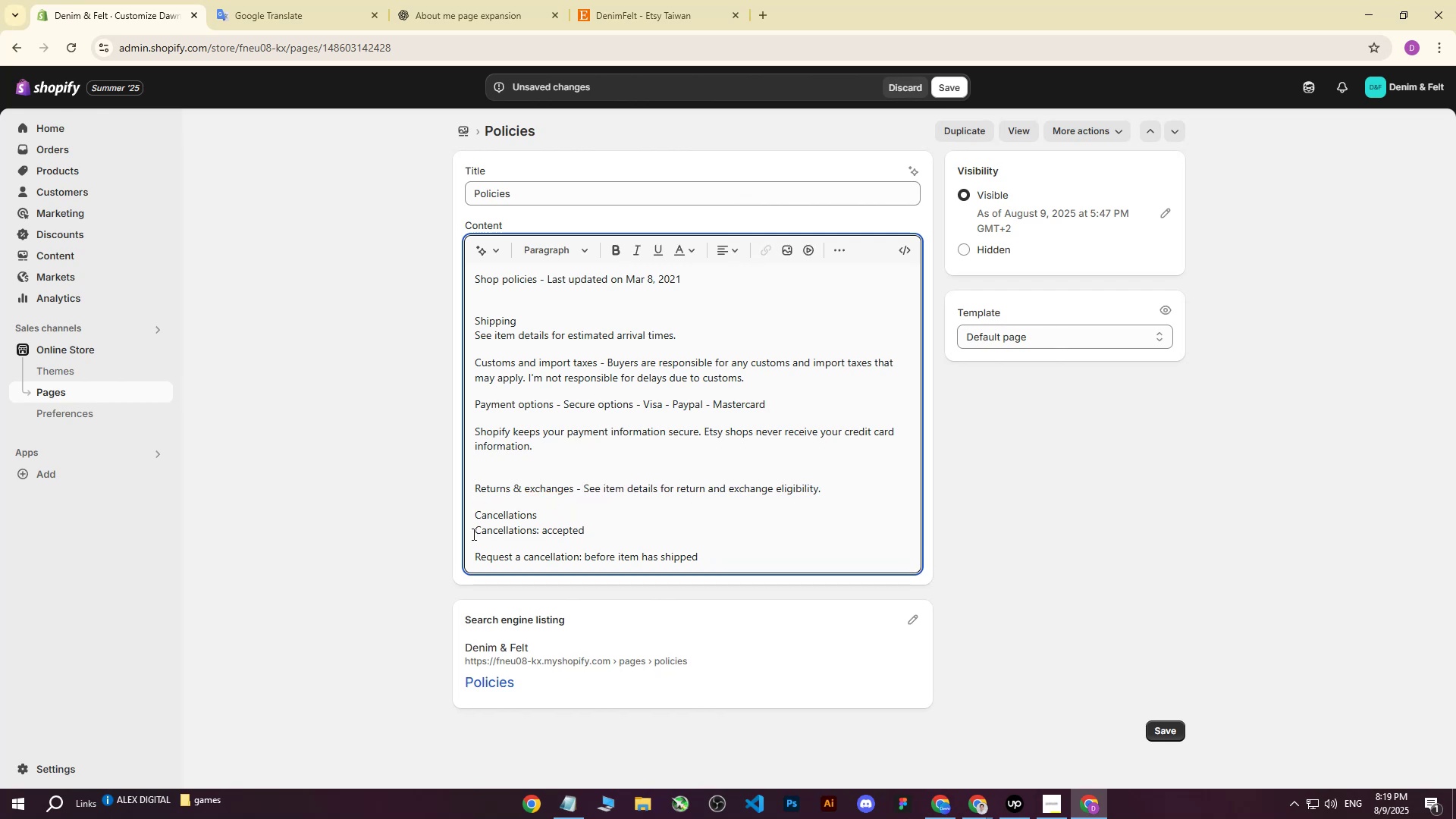 
left_click([470, 534])
 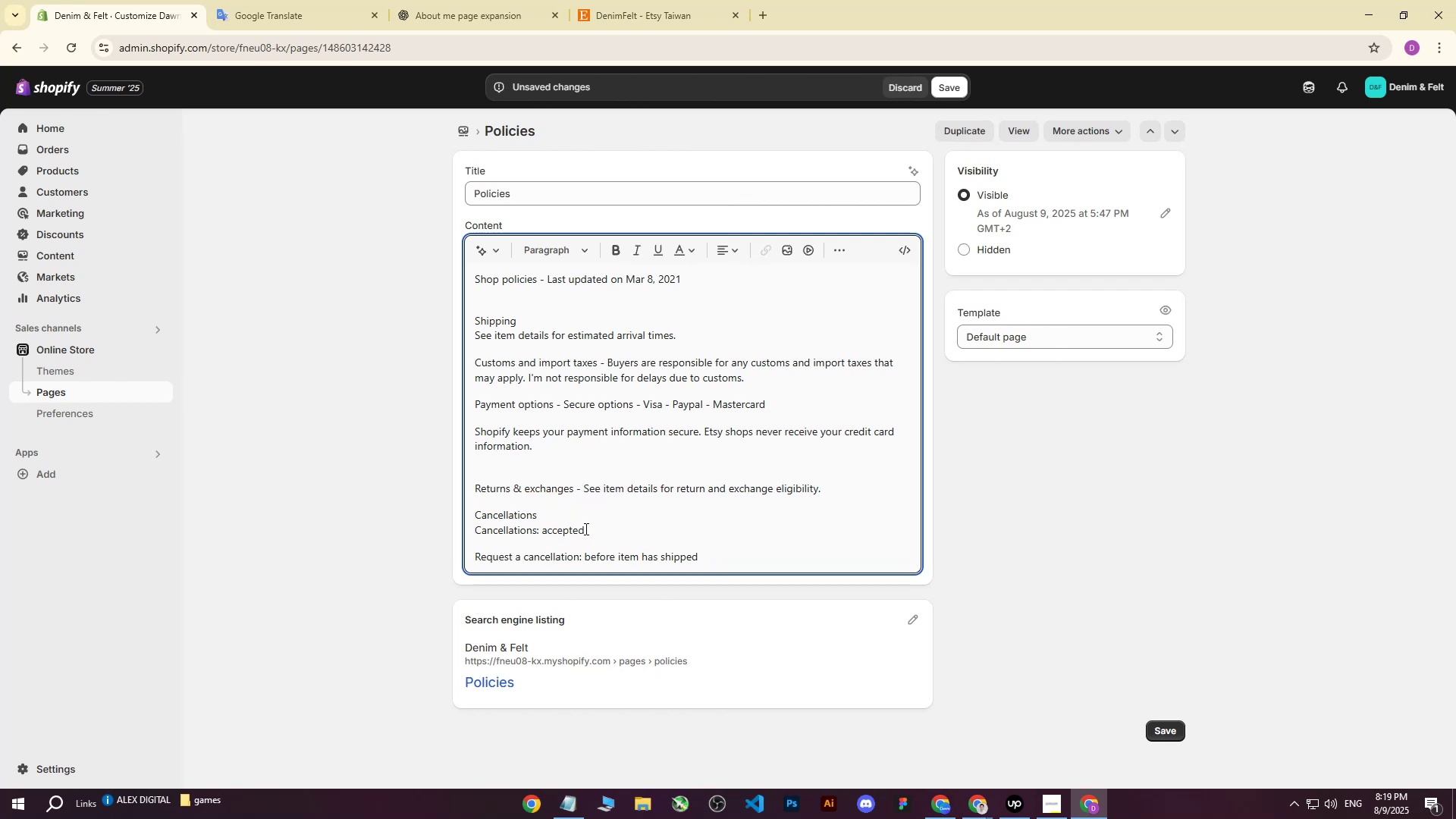 
key(Backspace)
 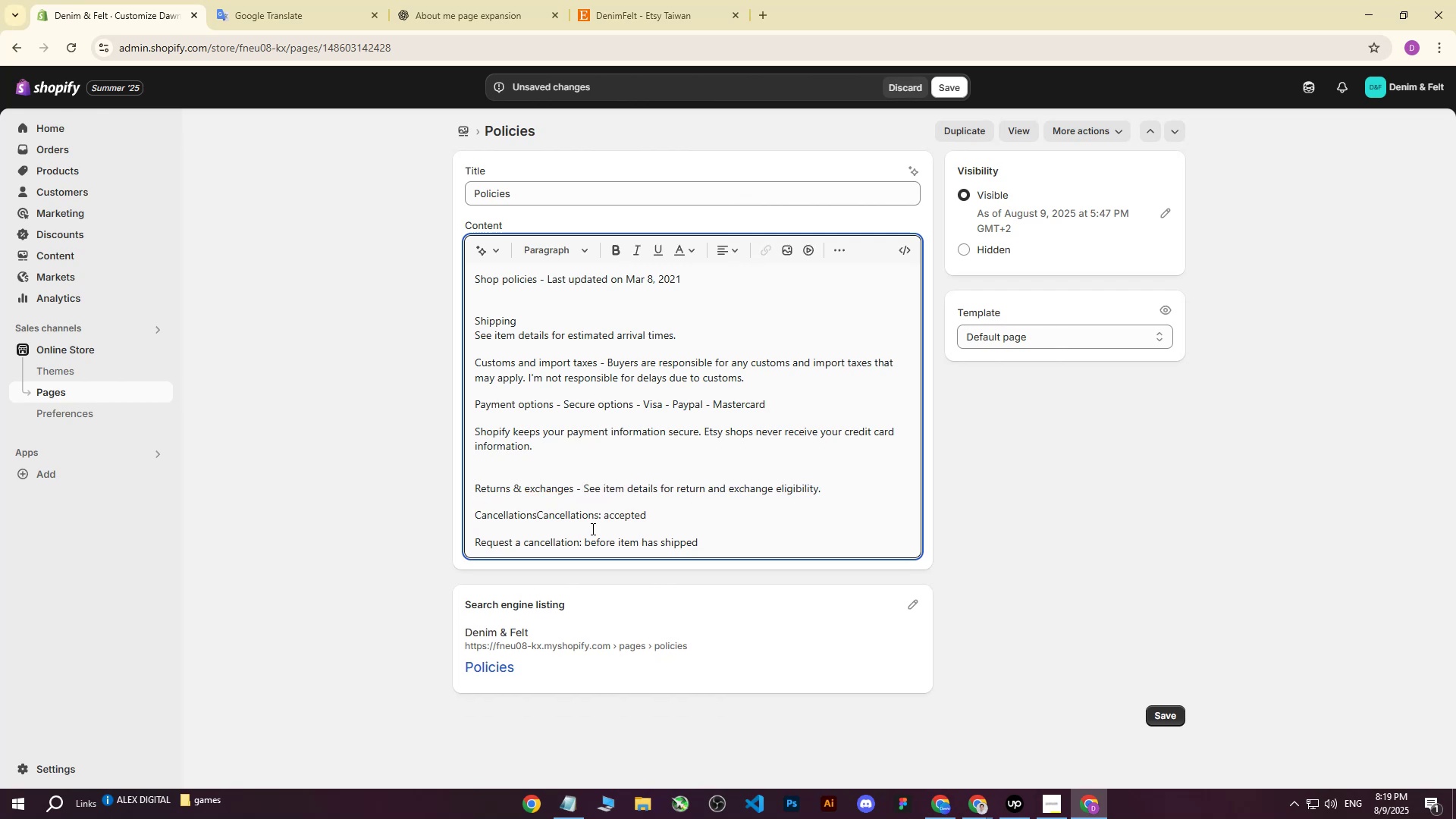 
key(Space)
 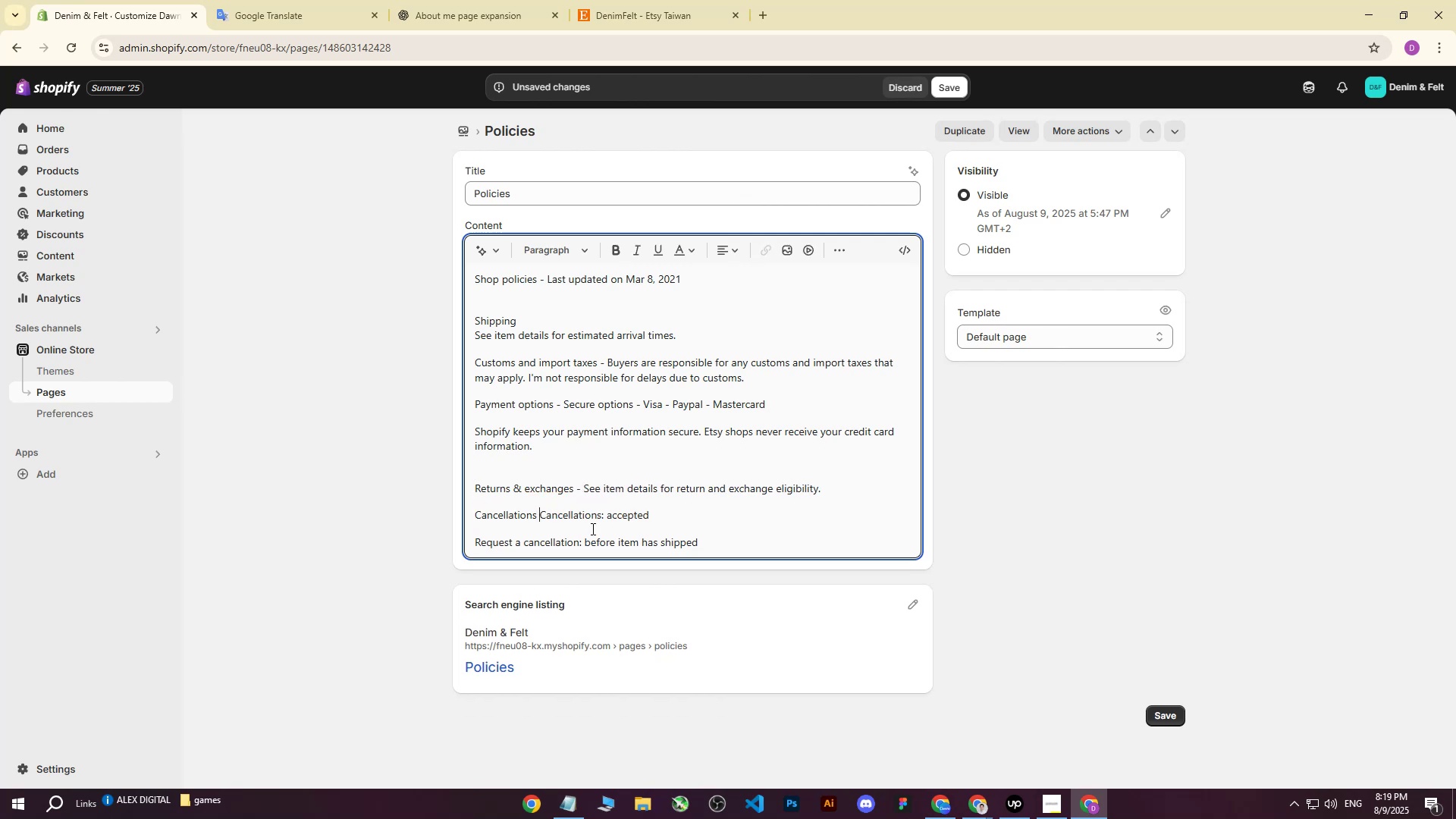 
key(Minus)
 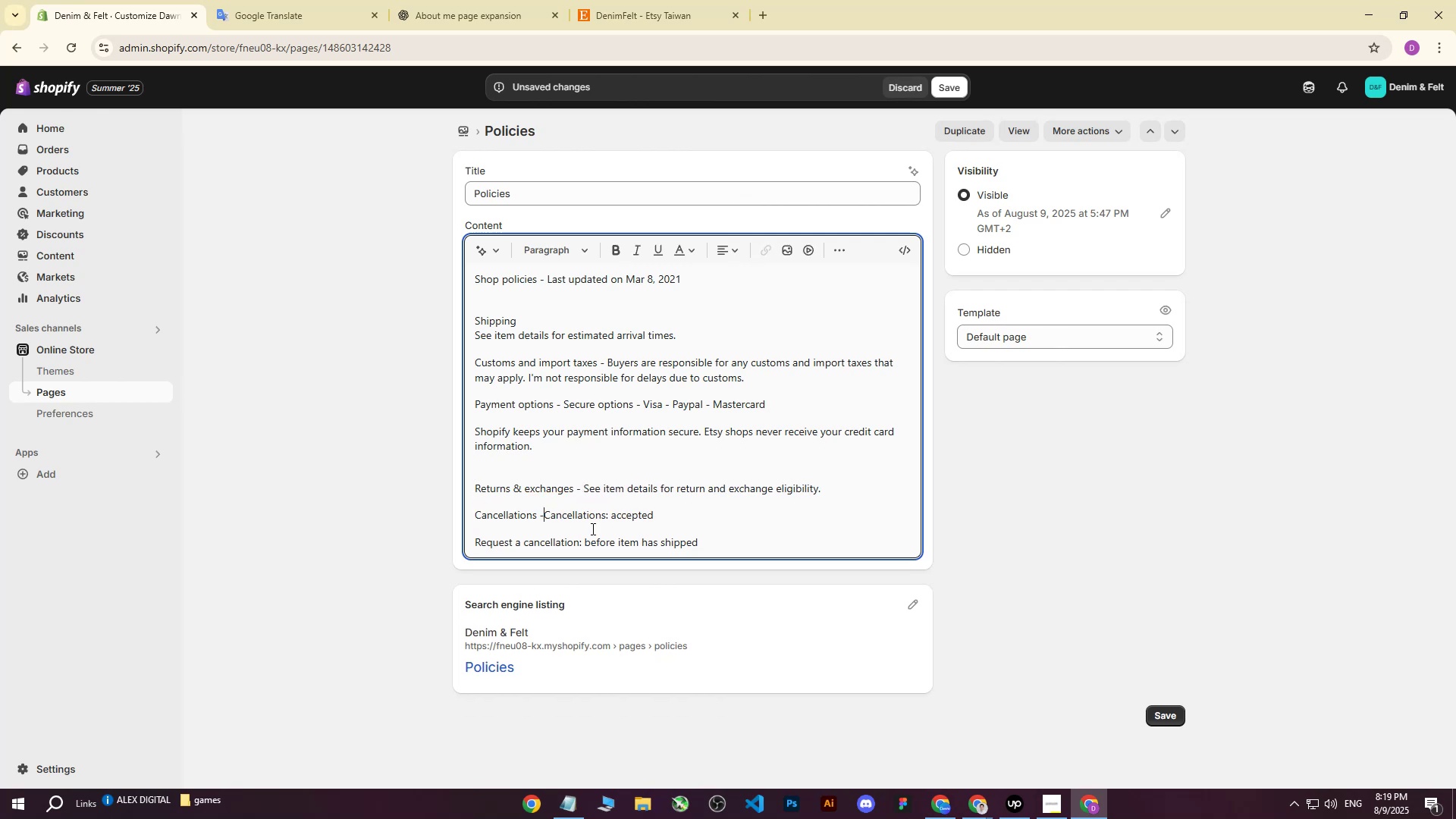 
key(Space)
 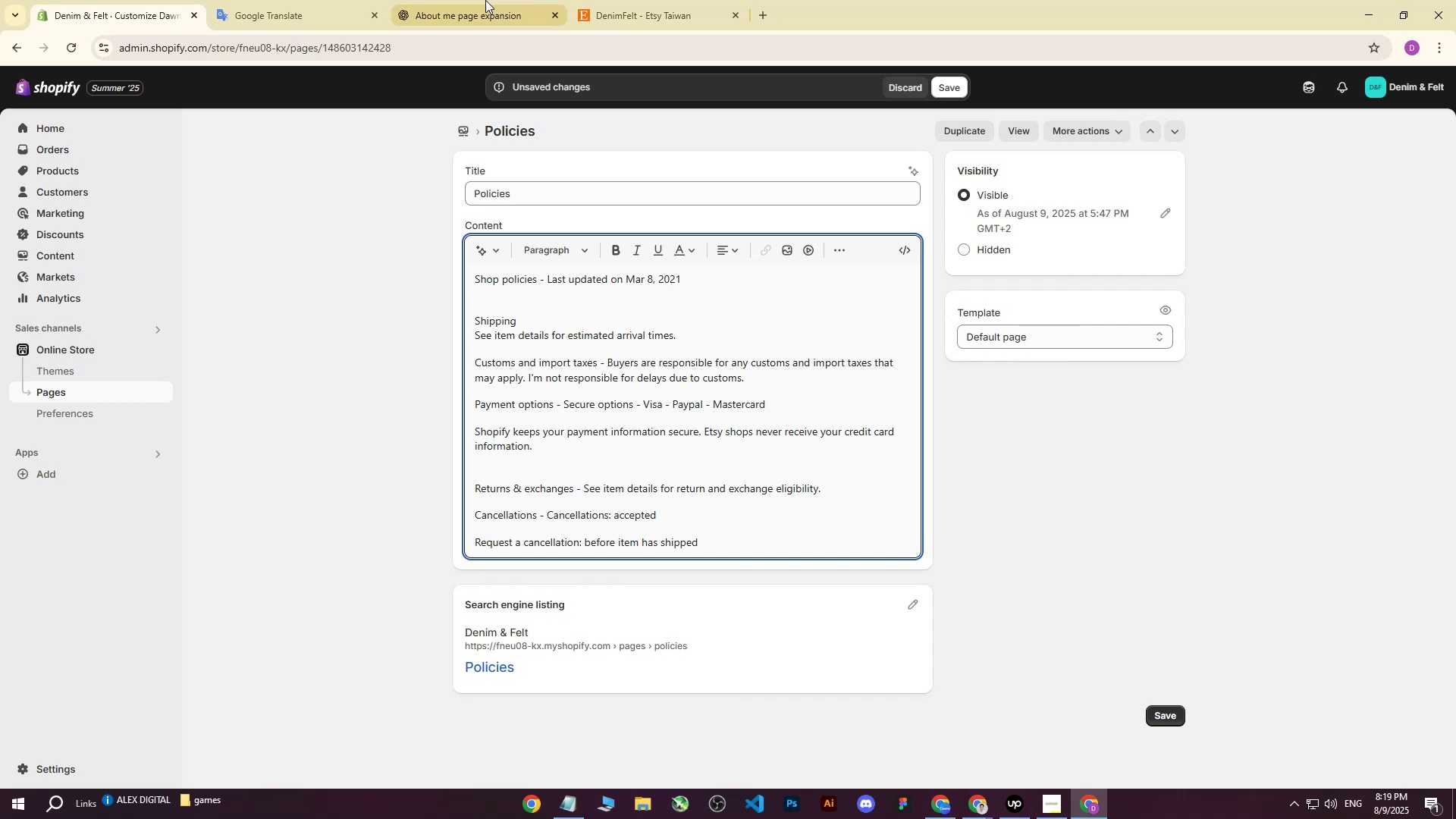 
left_click([661, 0])
 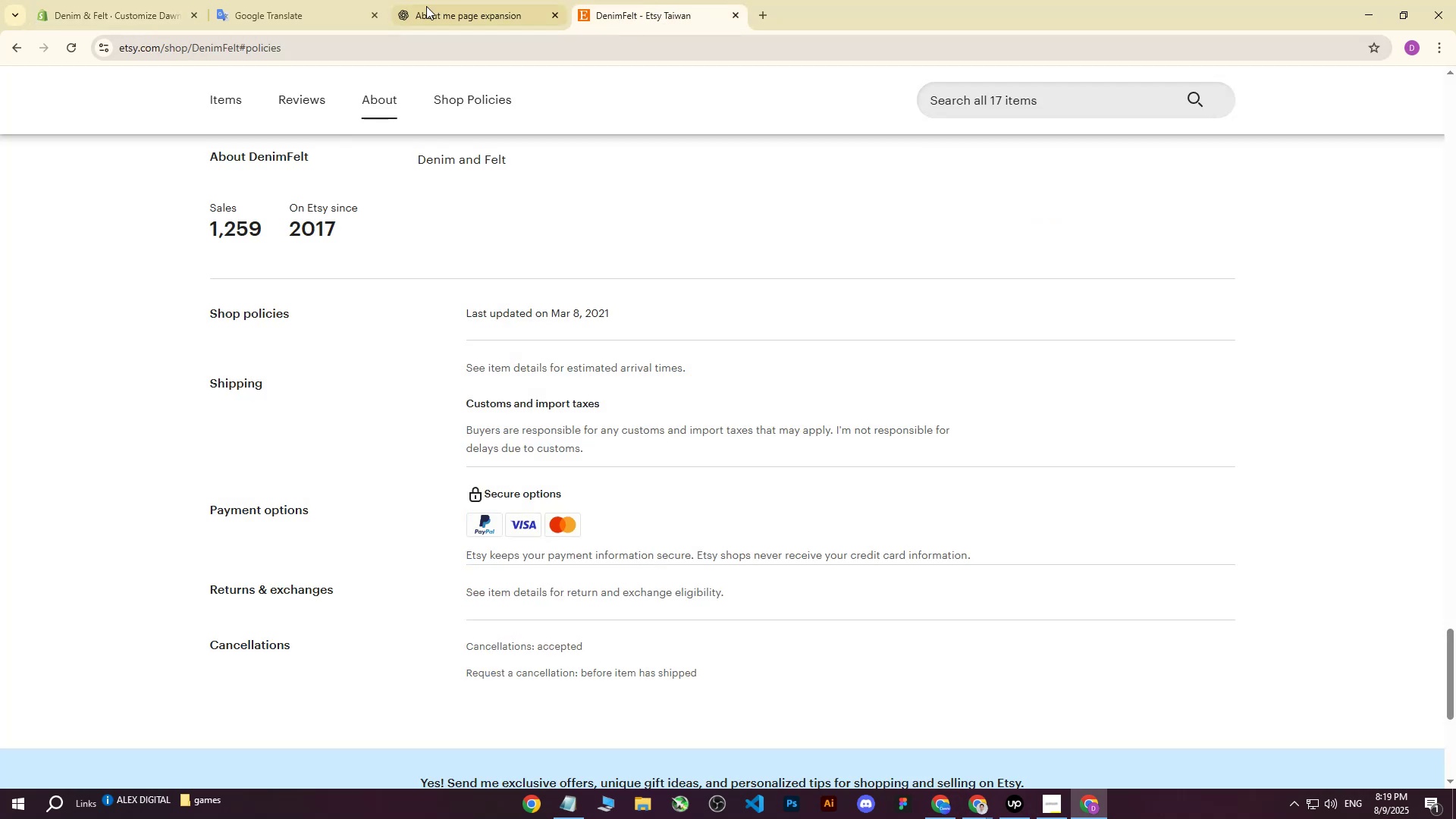 
left_click([155, 0])
 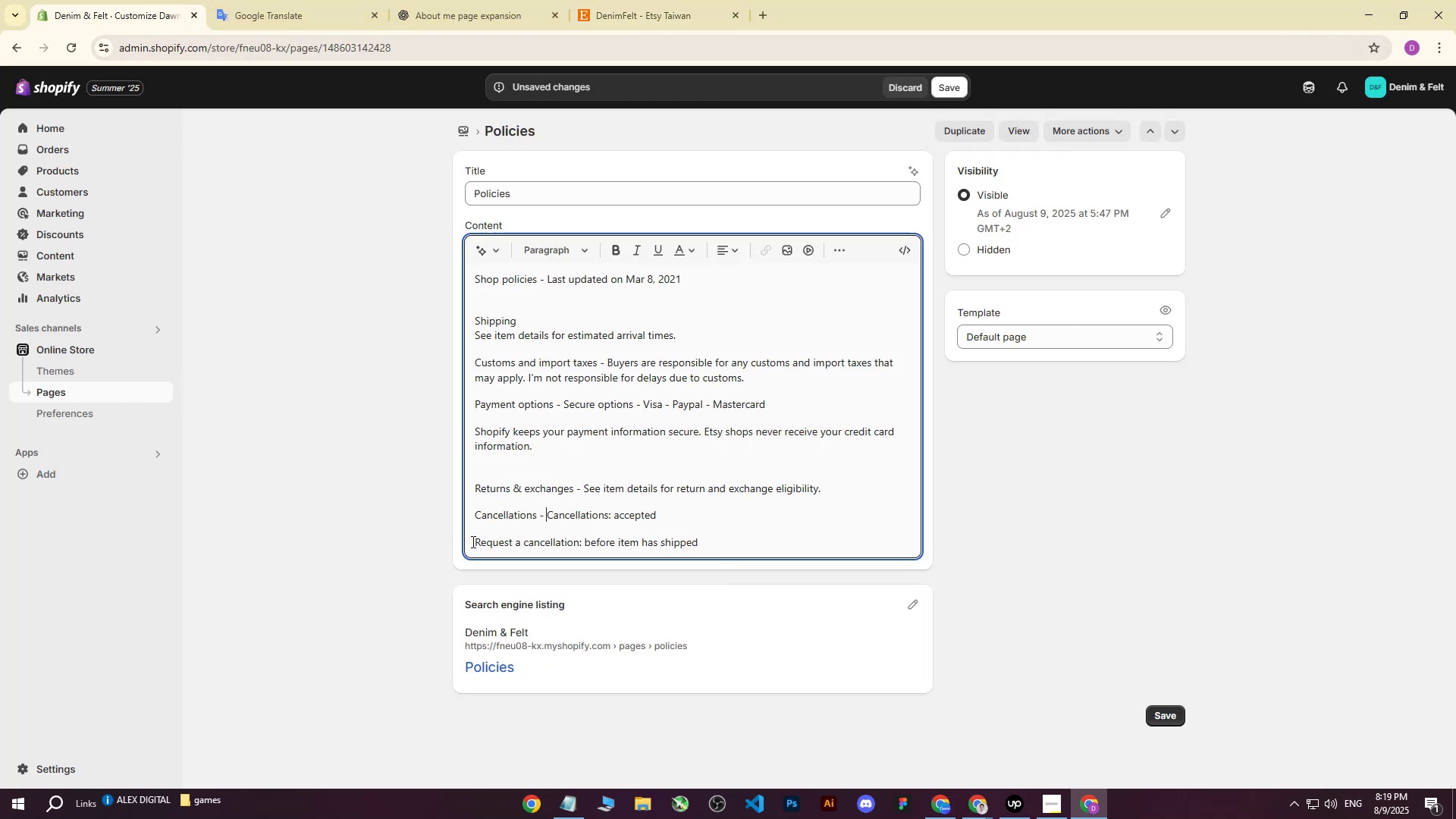 
key(Backspace)
 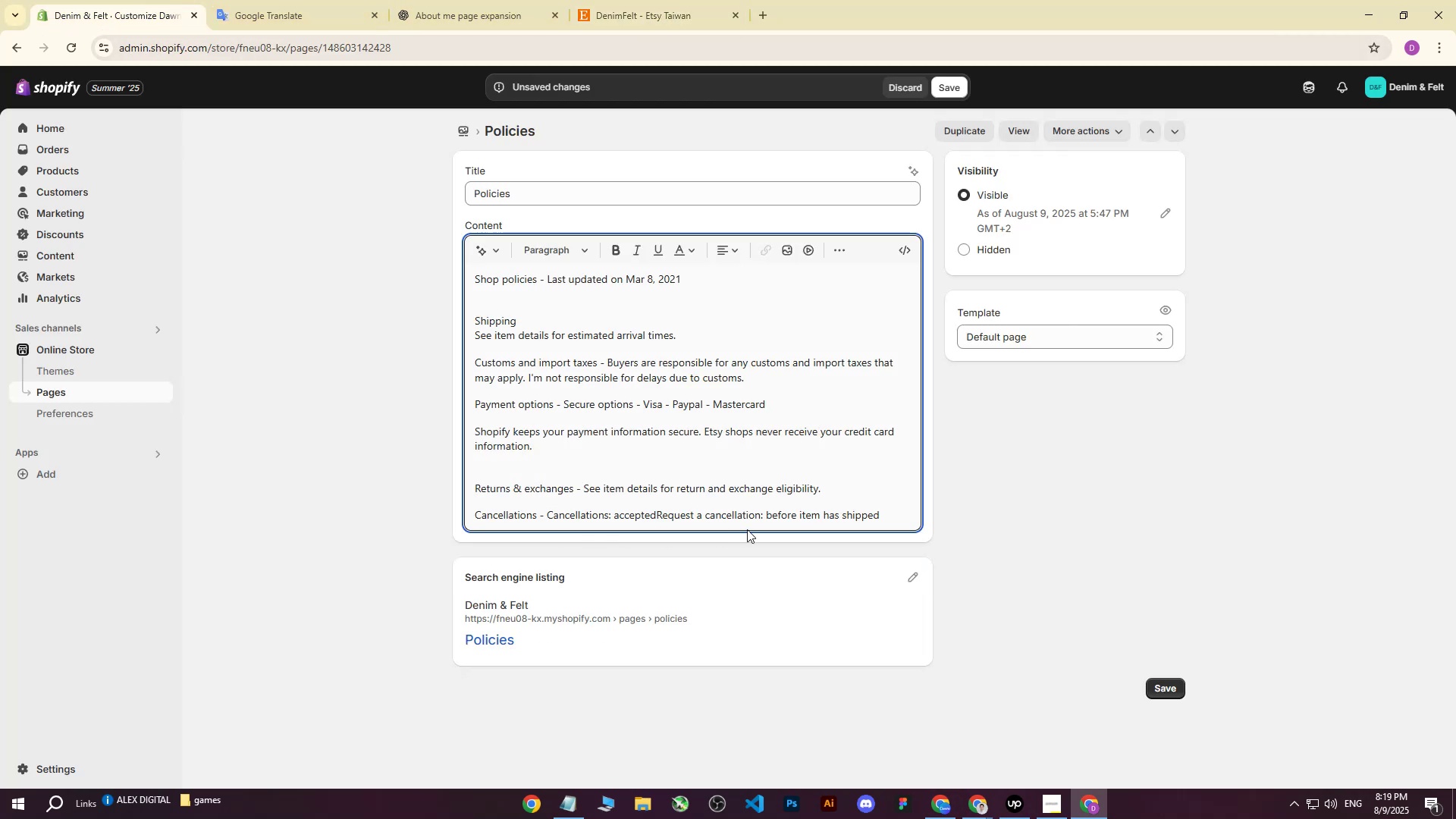 
key(Space)
 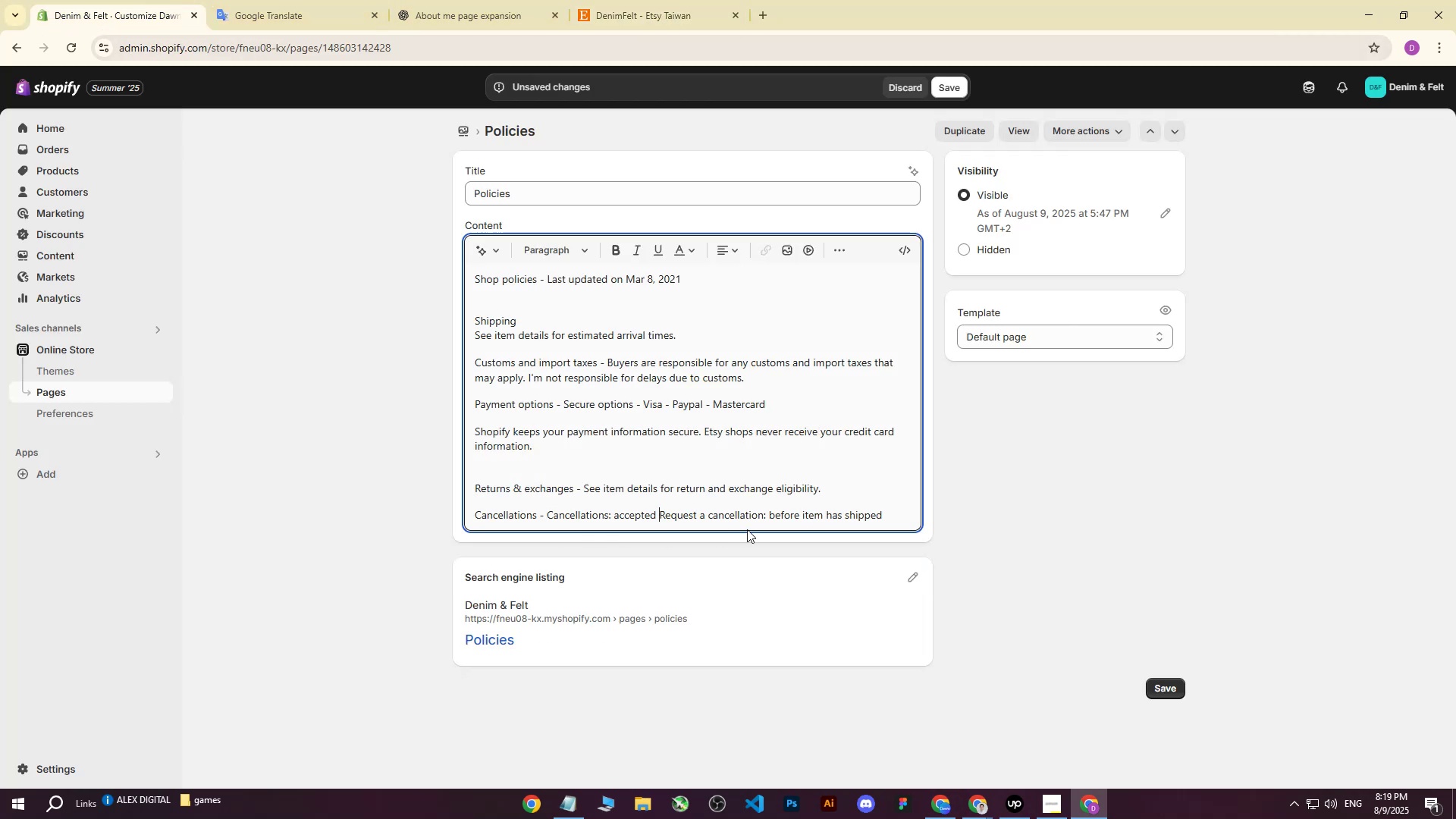 
key(Minus)
 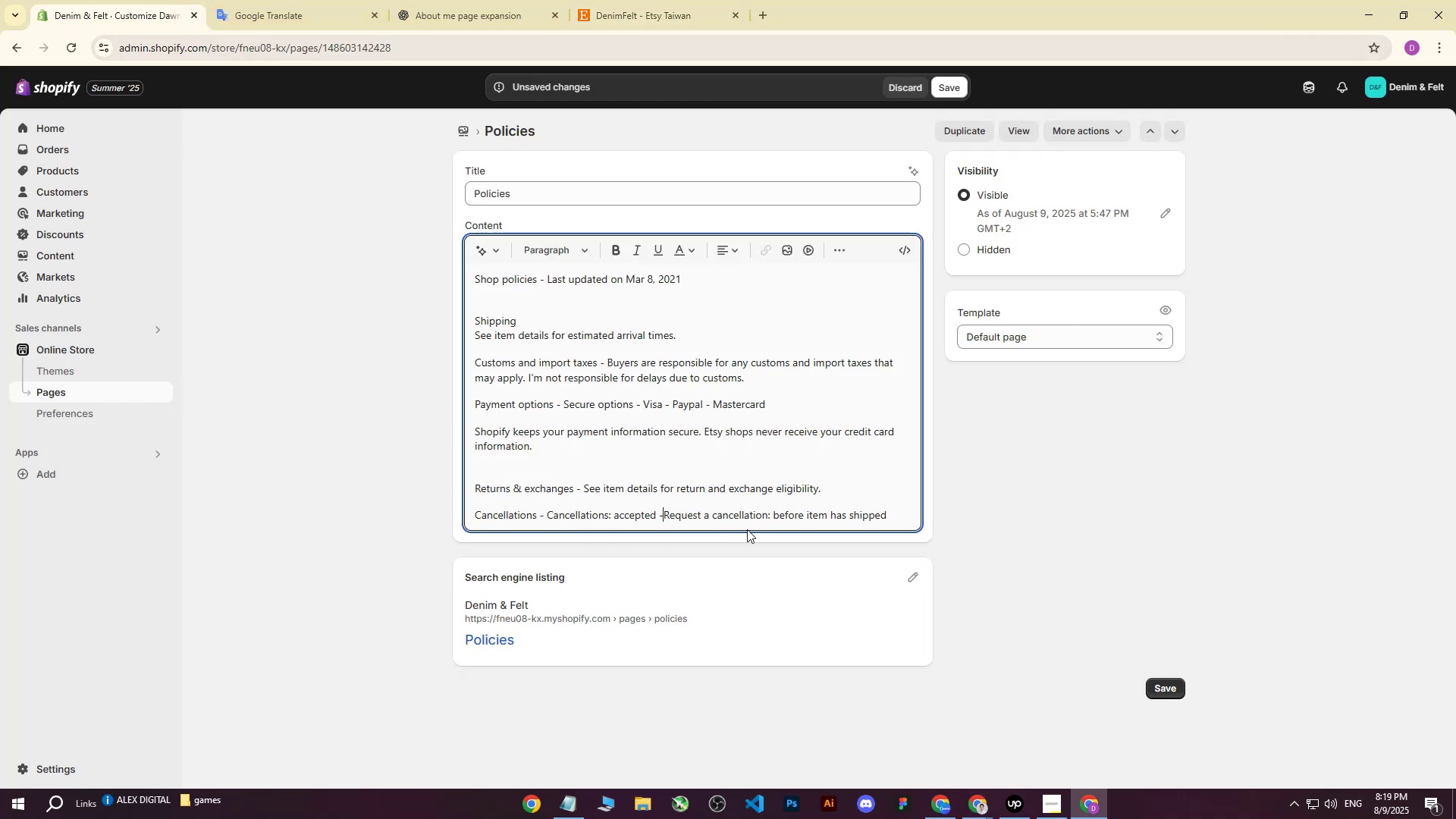 
key(Space)
 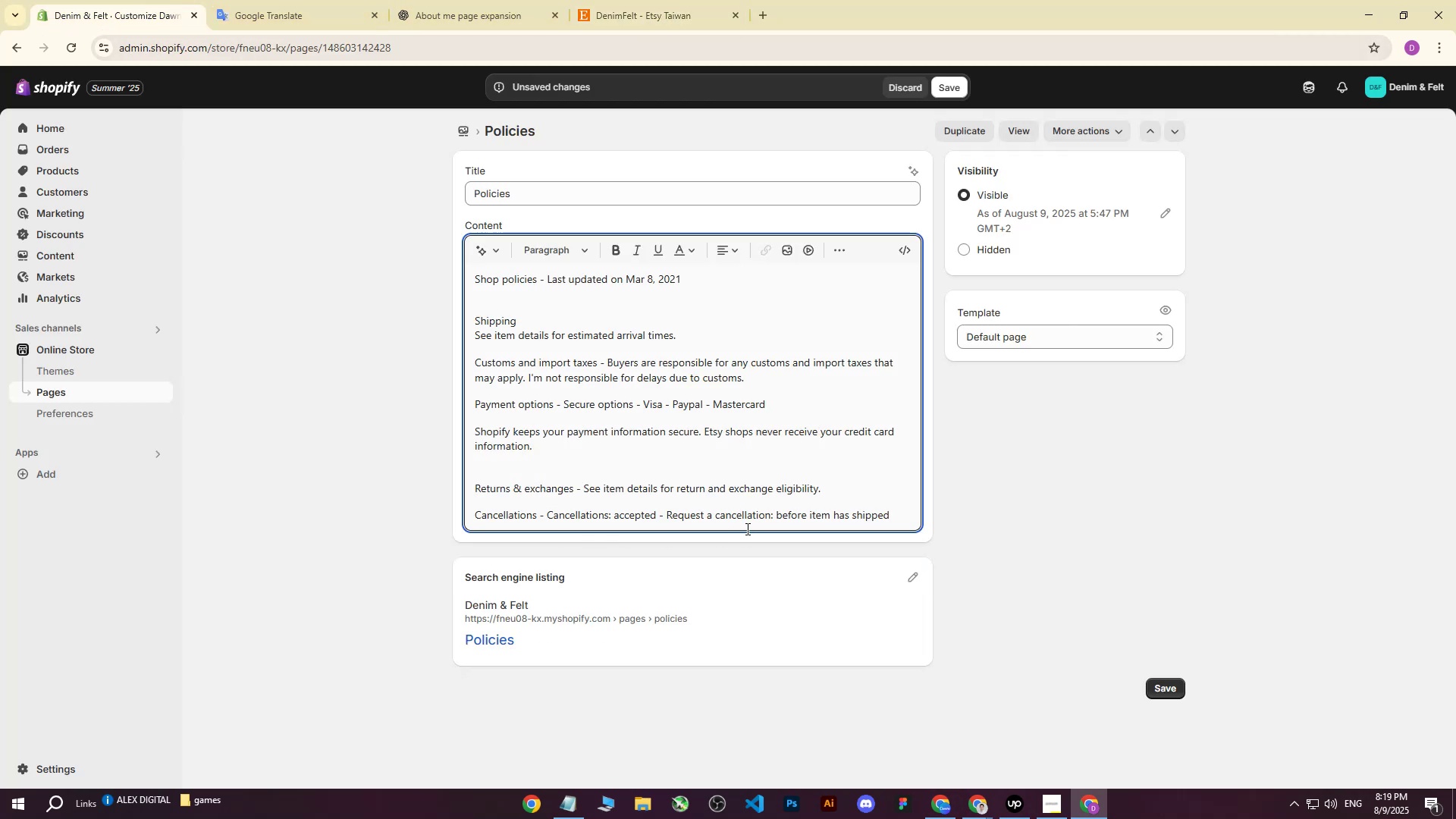 
key(Backspace)
 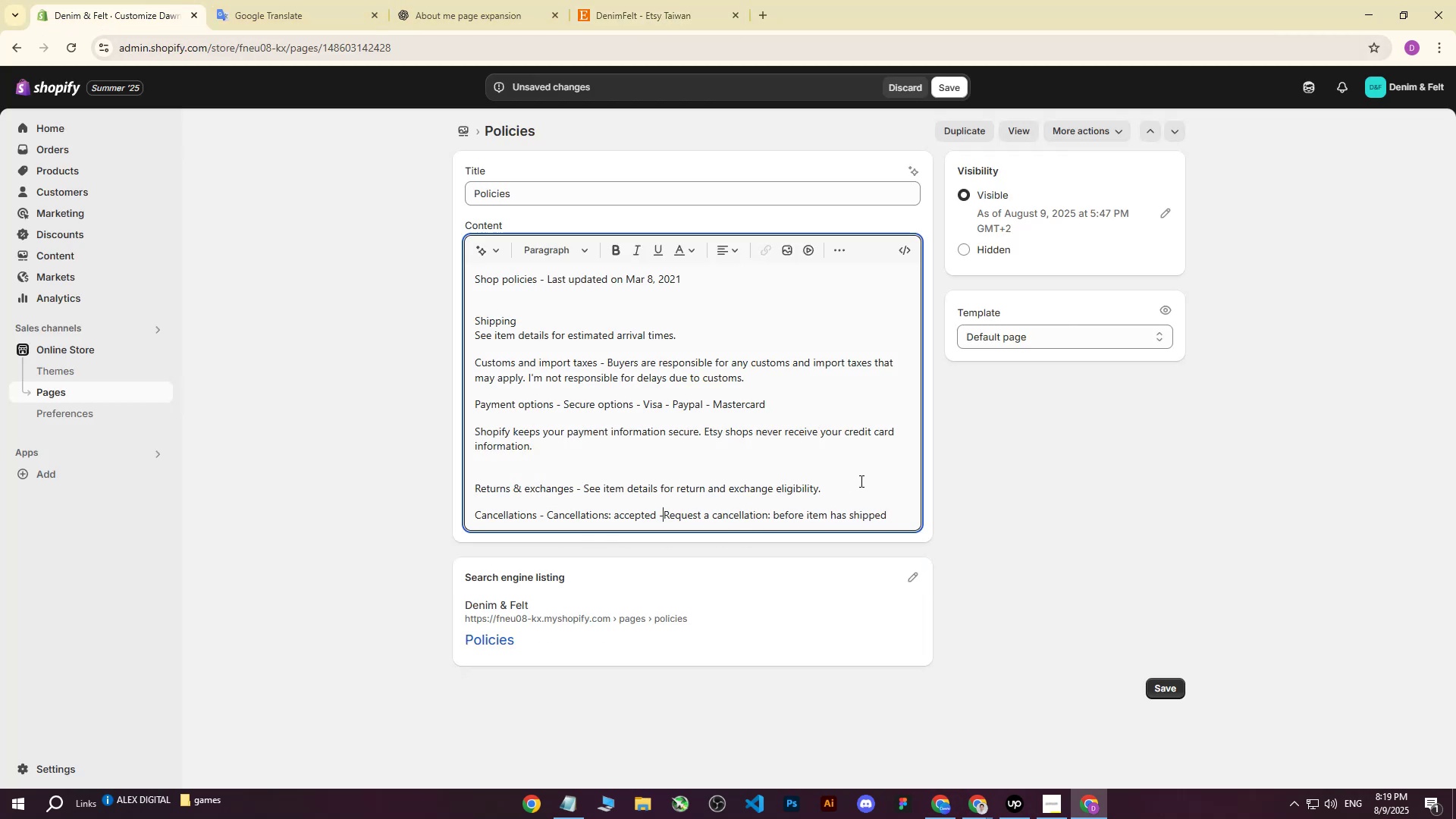 
key(Space)
 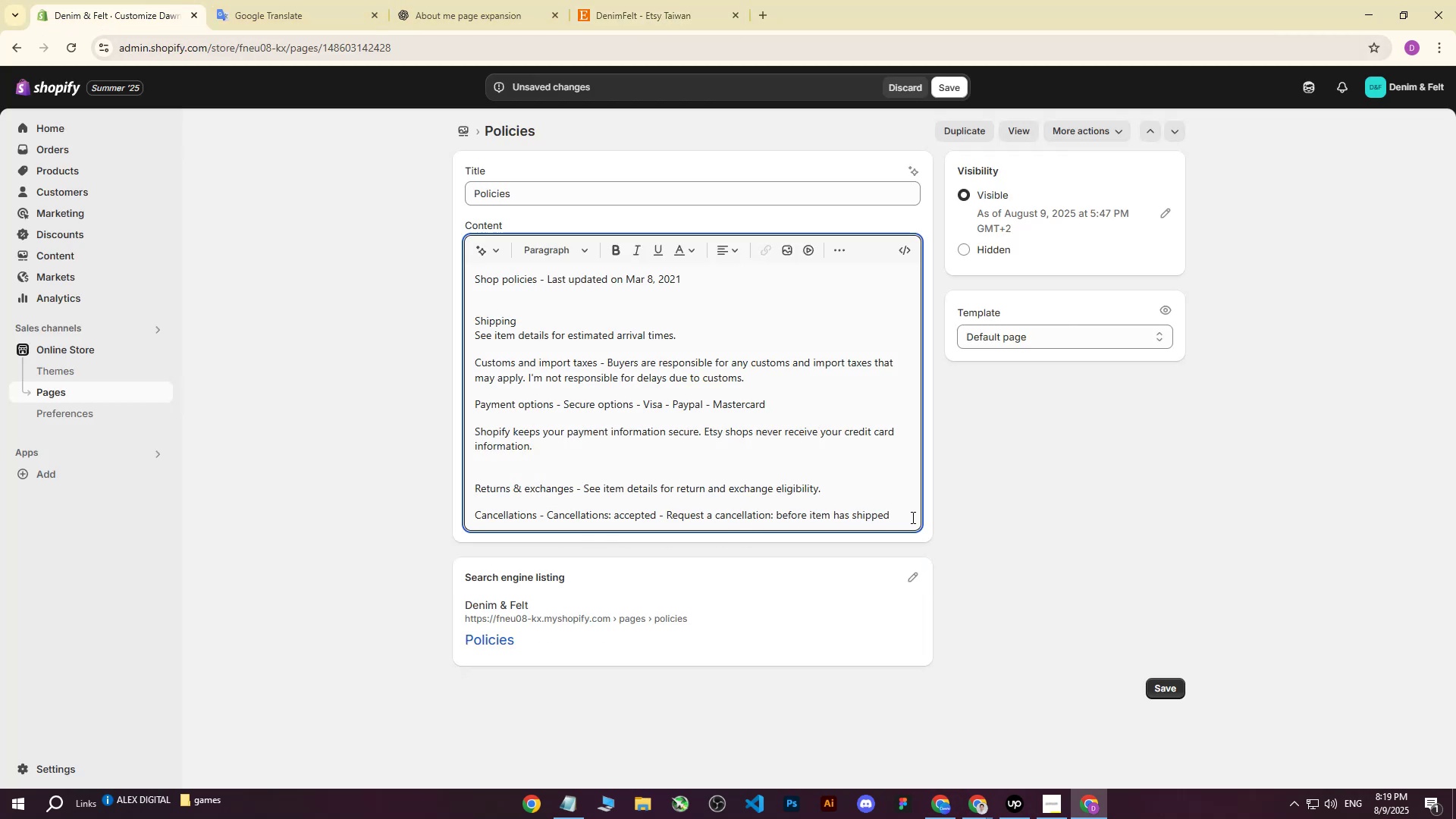 
key(Period)
 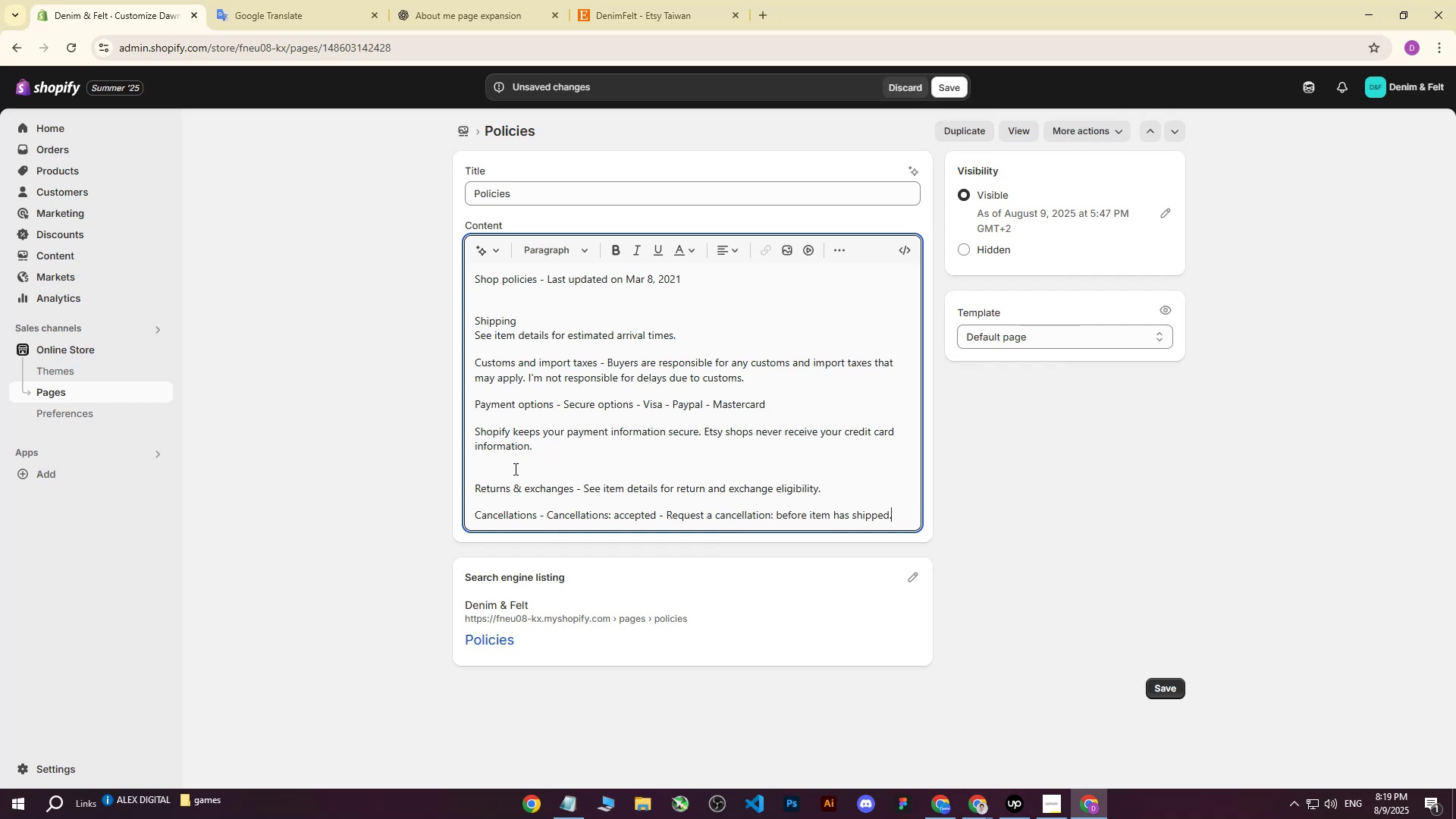 
double_click([473, 494])
 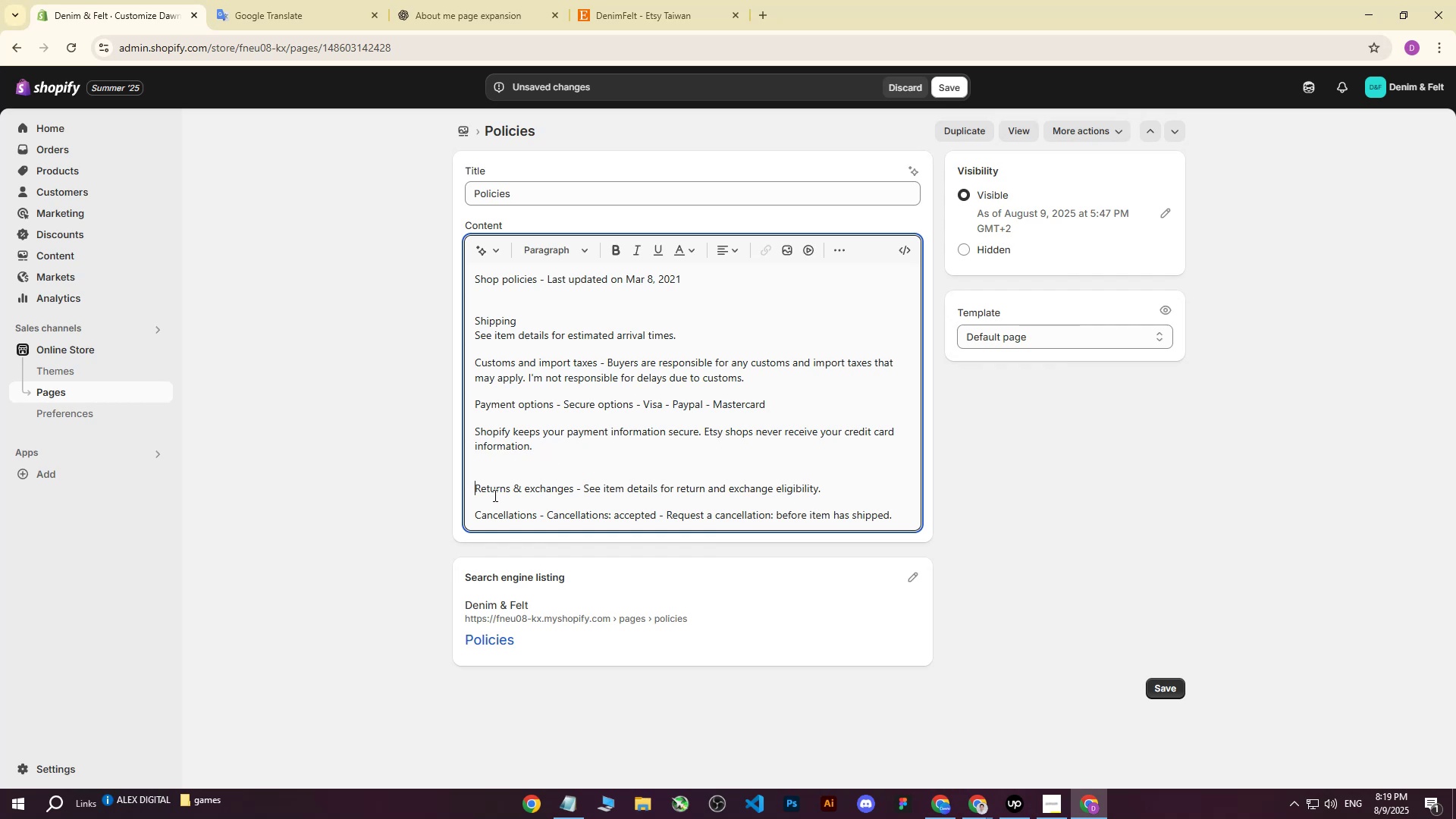 
key(Backspace)
 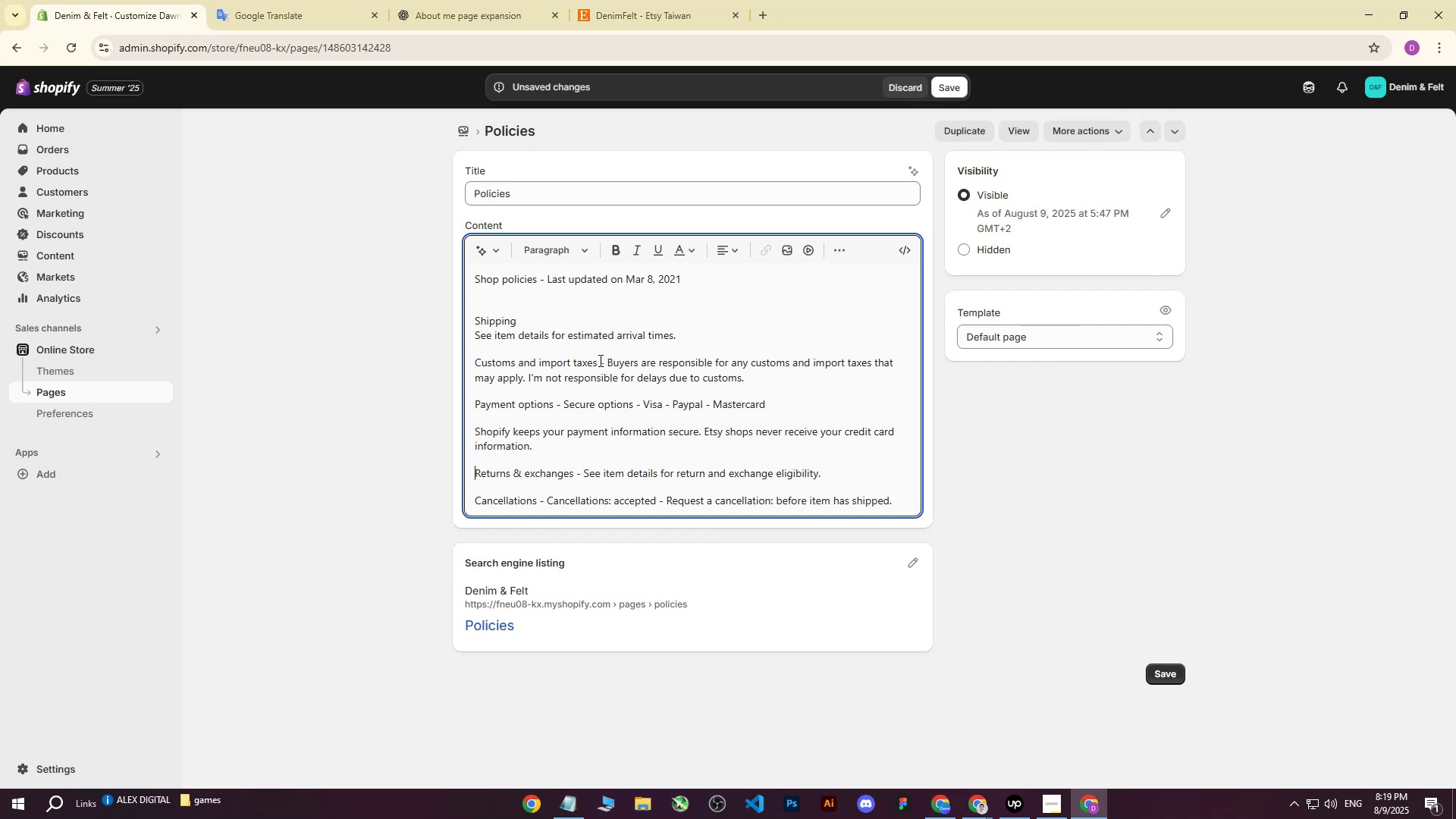 
double_click([472, 347])
 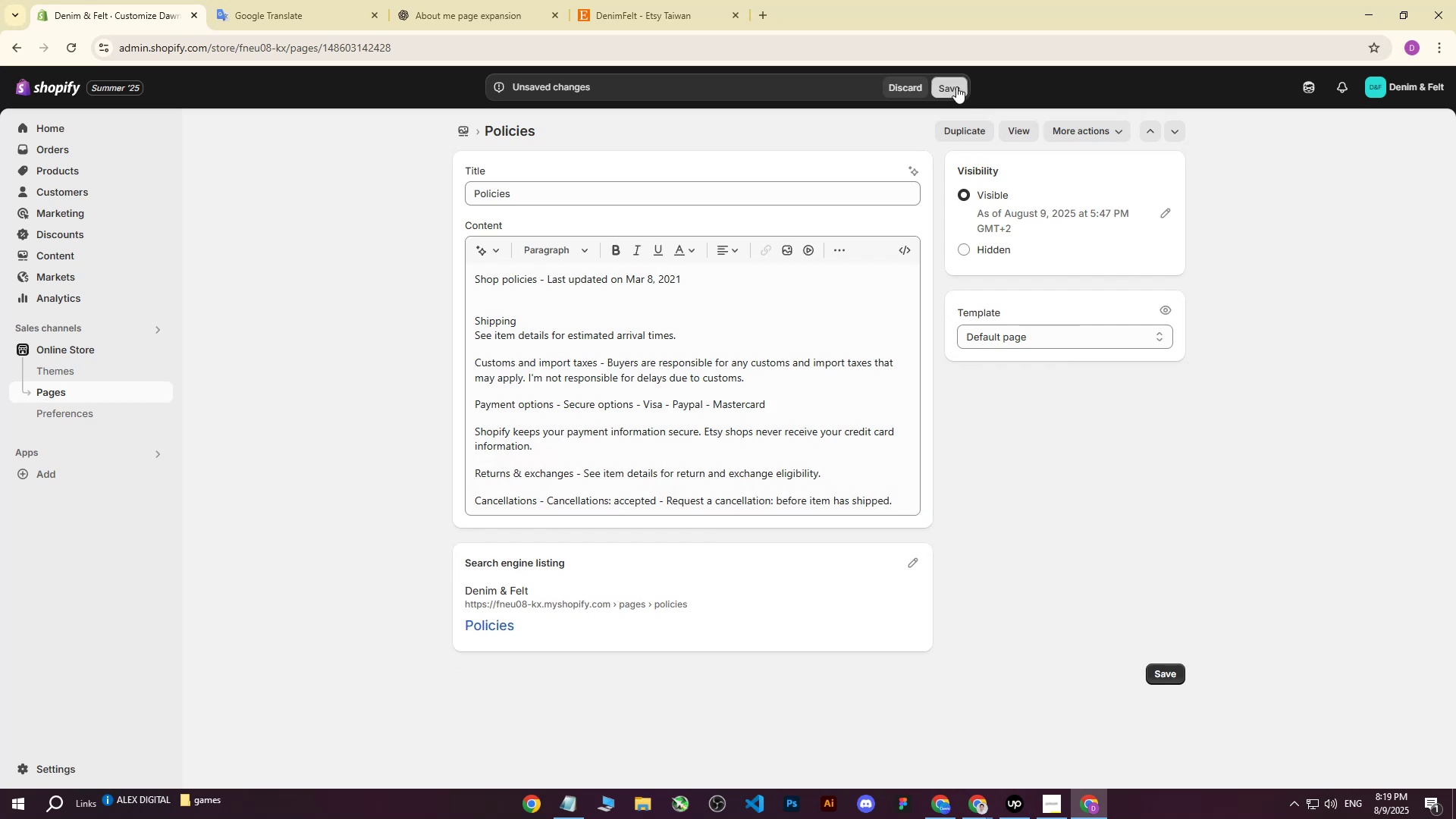 
left_click([956, 86])
 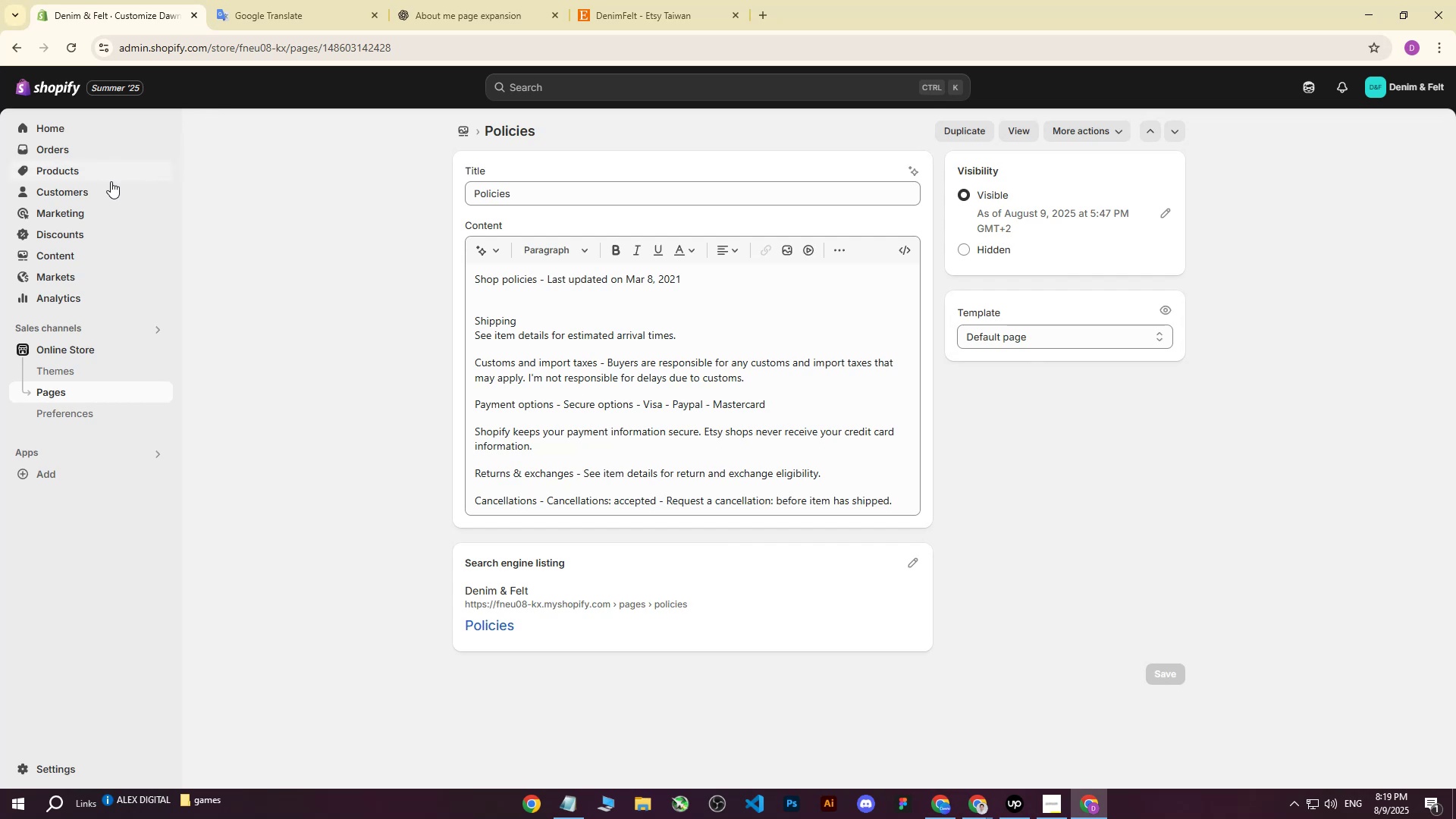 
left_click([160, 350])
 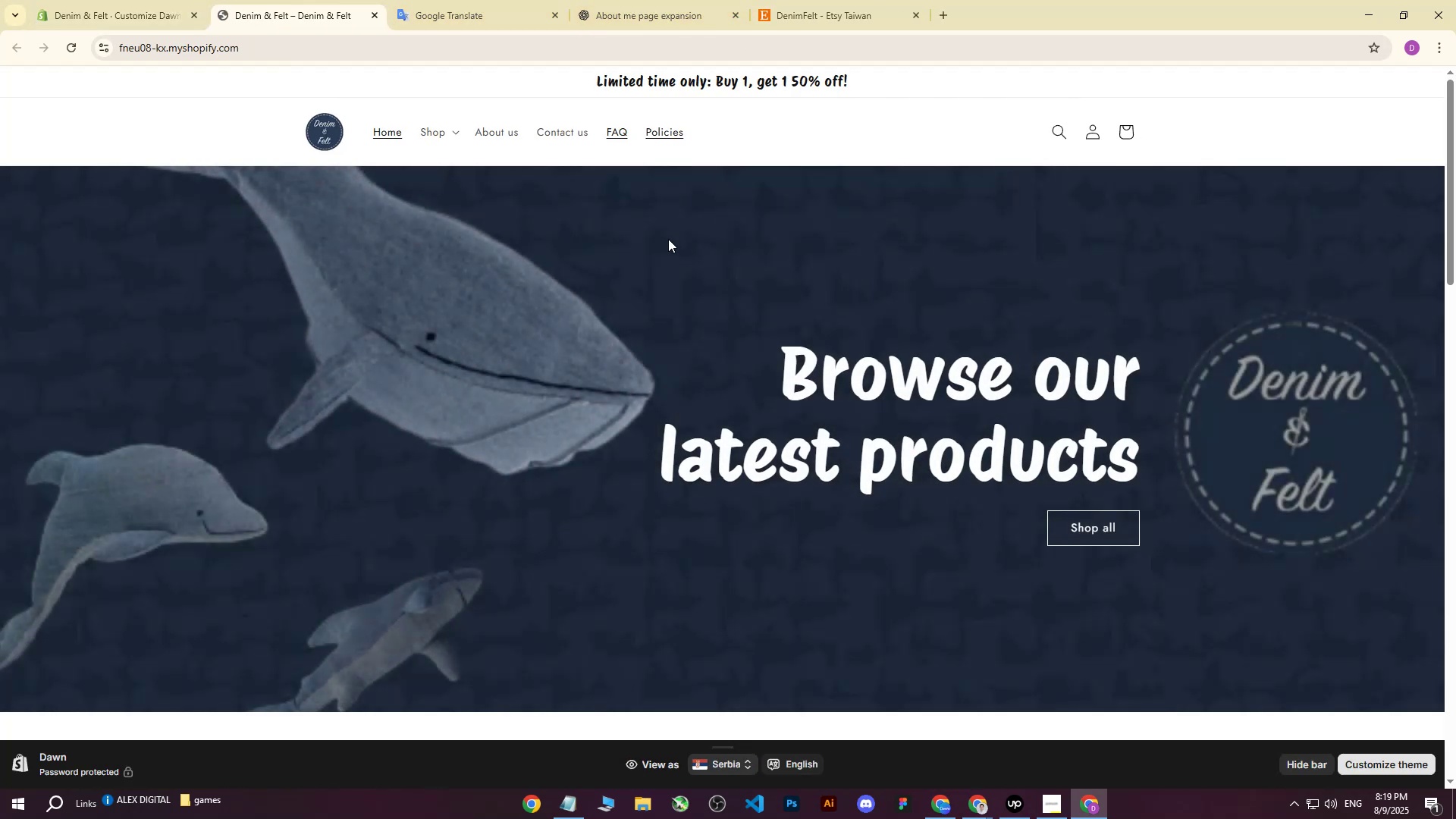 
left_click([674, 136])
 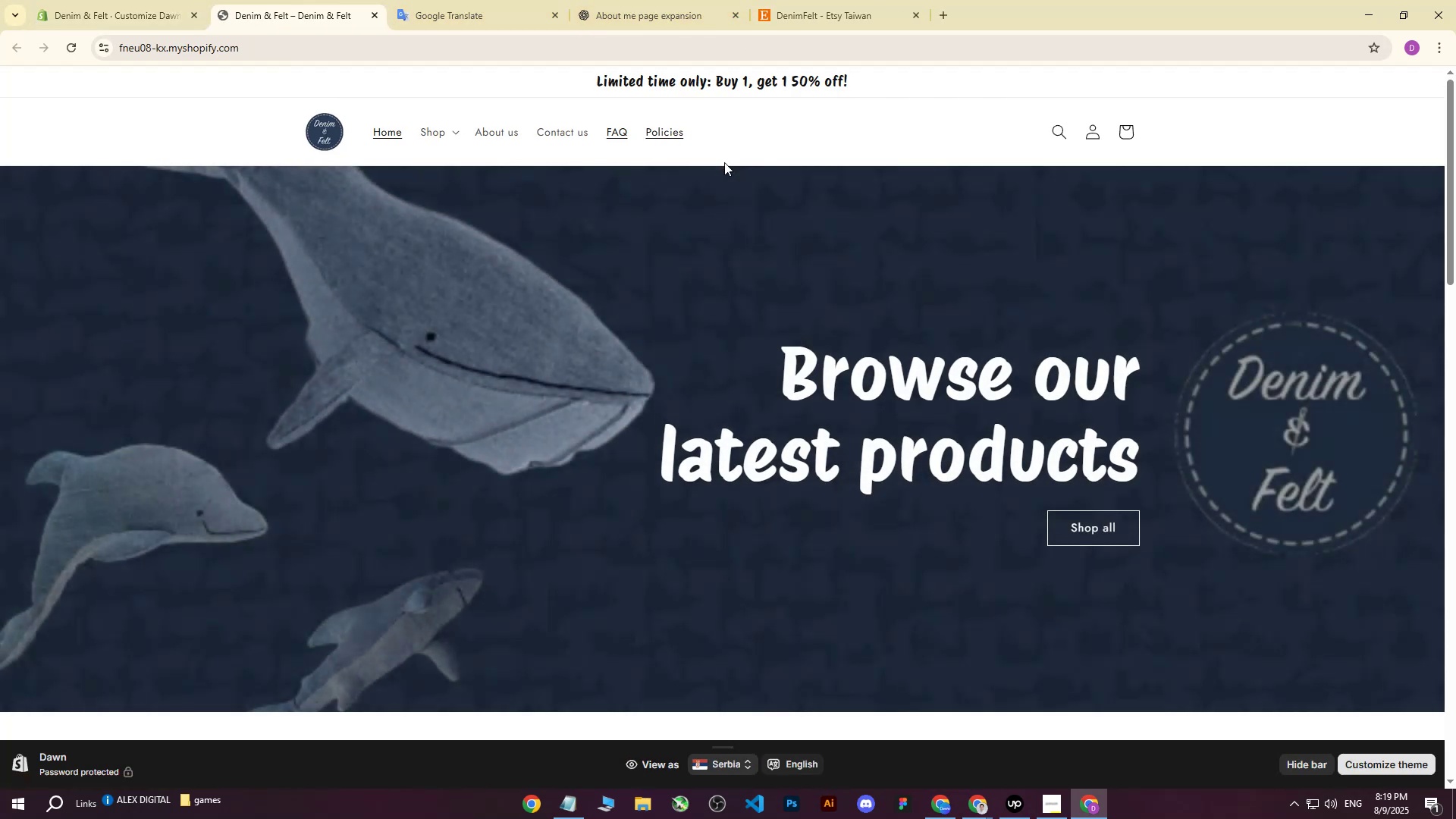 
left_click([670, 127])
 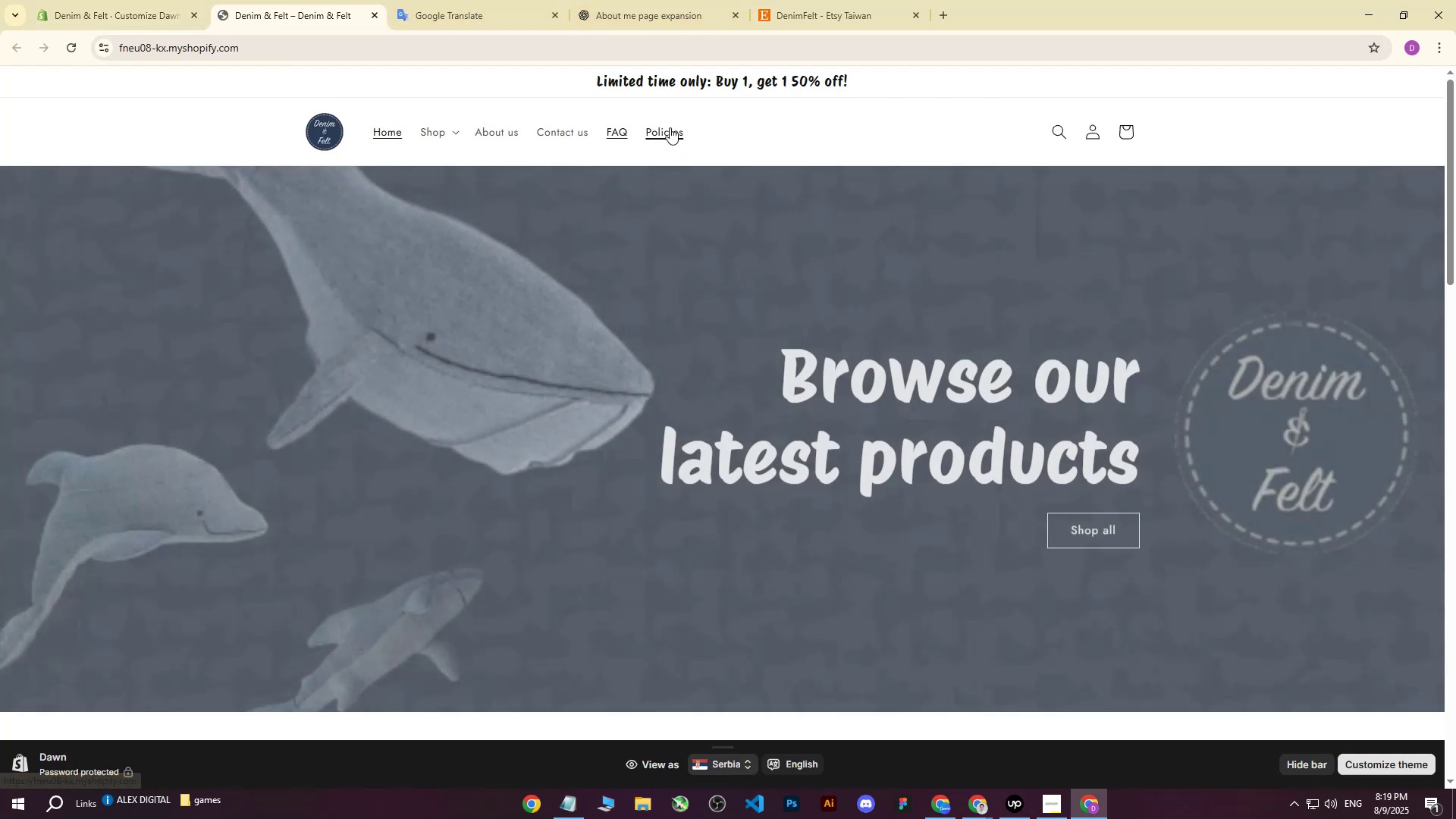 
left_click([670, 127])
 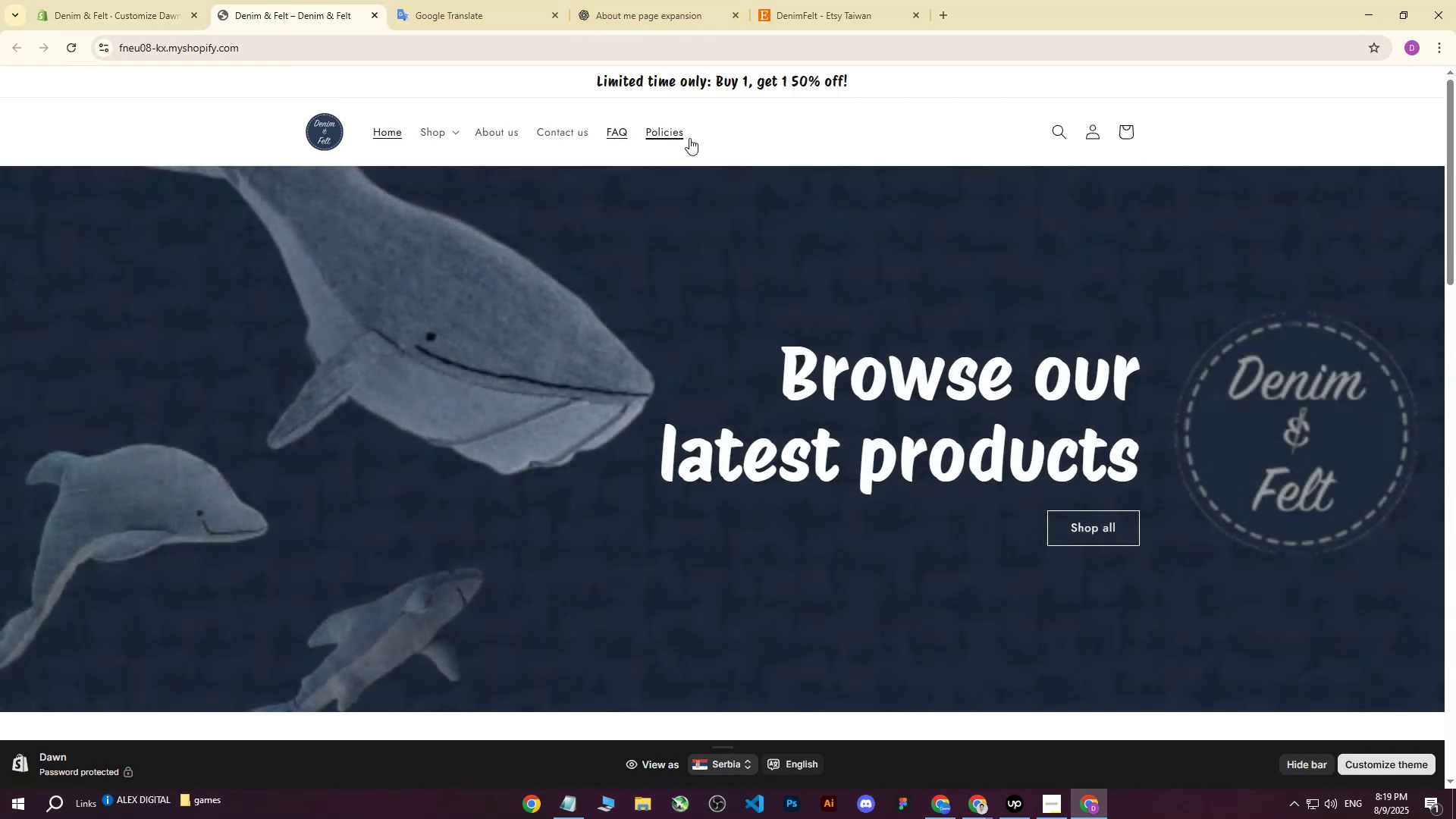 
left_click([680, 137])
 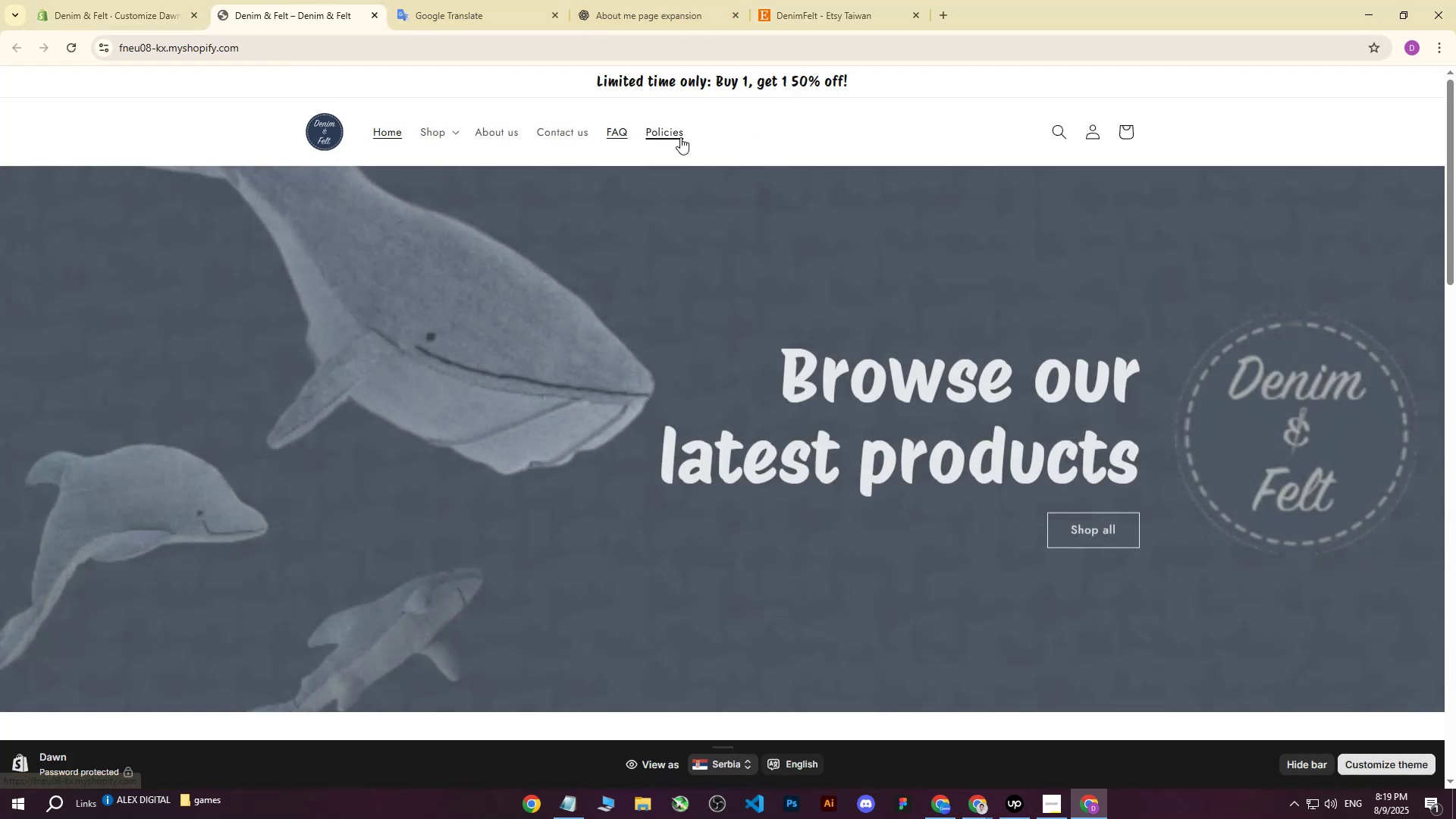 
left_click([680, 137])
 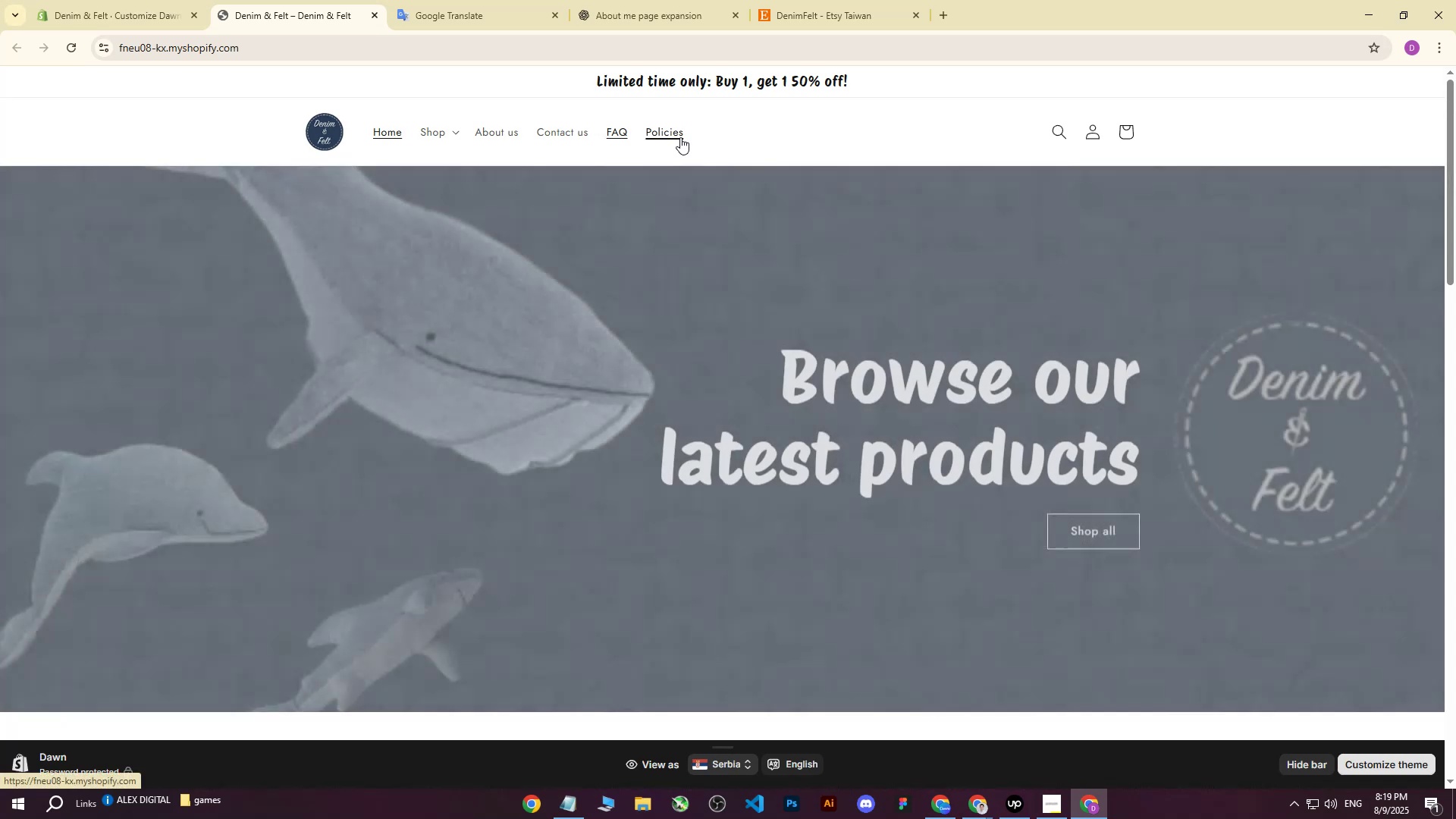 
left_click([680, 137])
 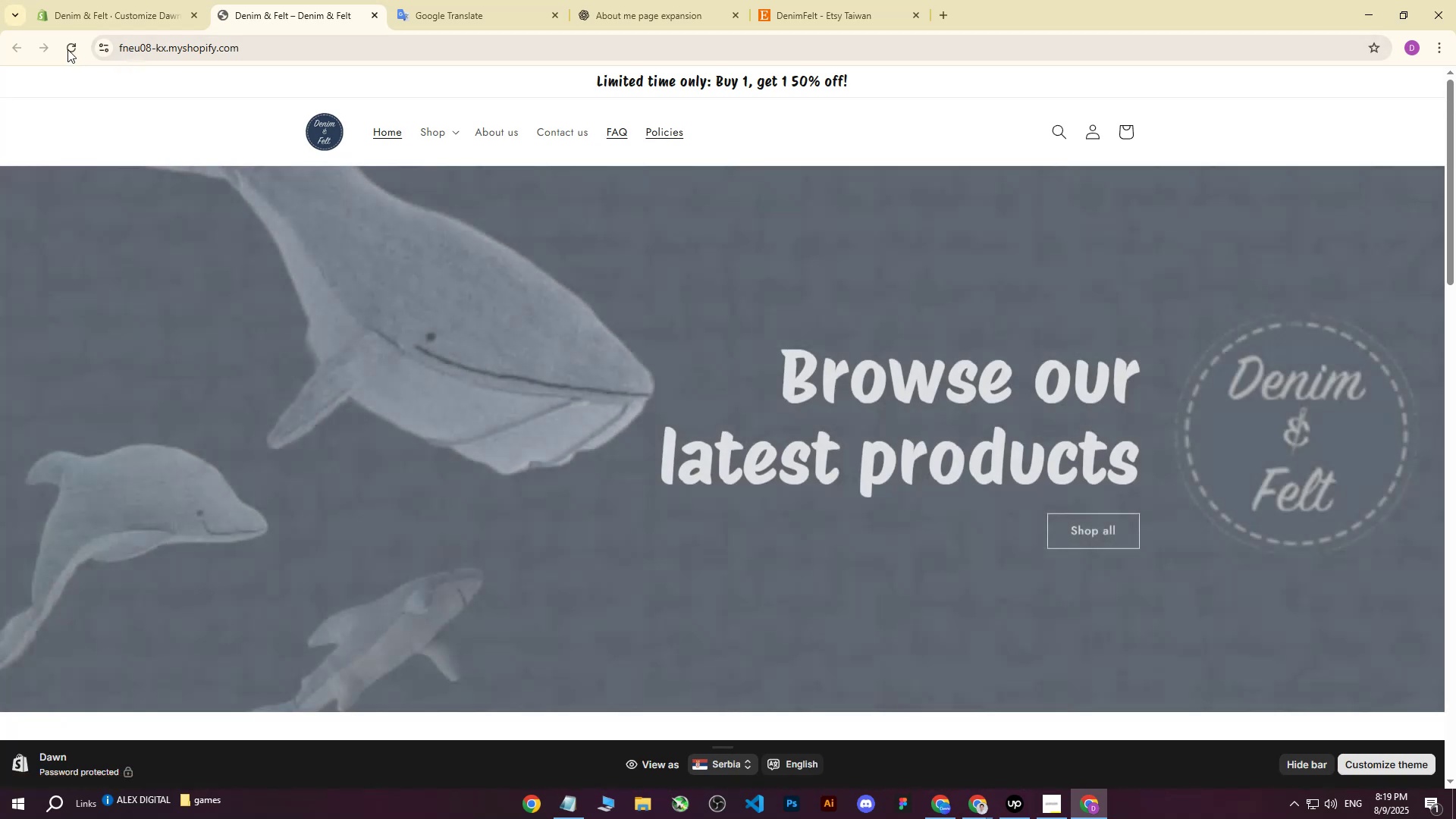 
left_click([67, 49])
 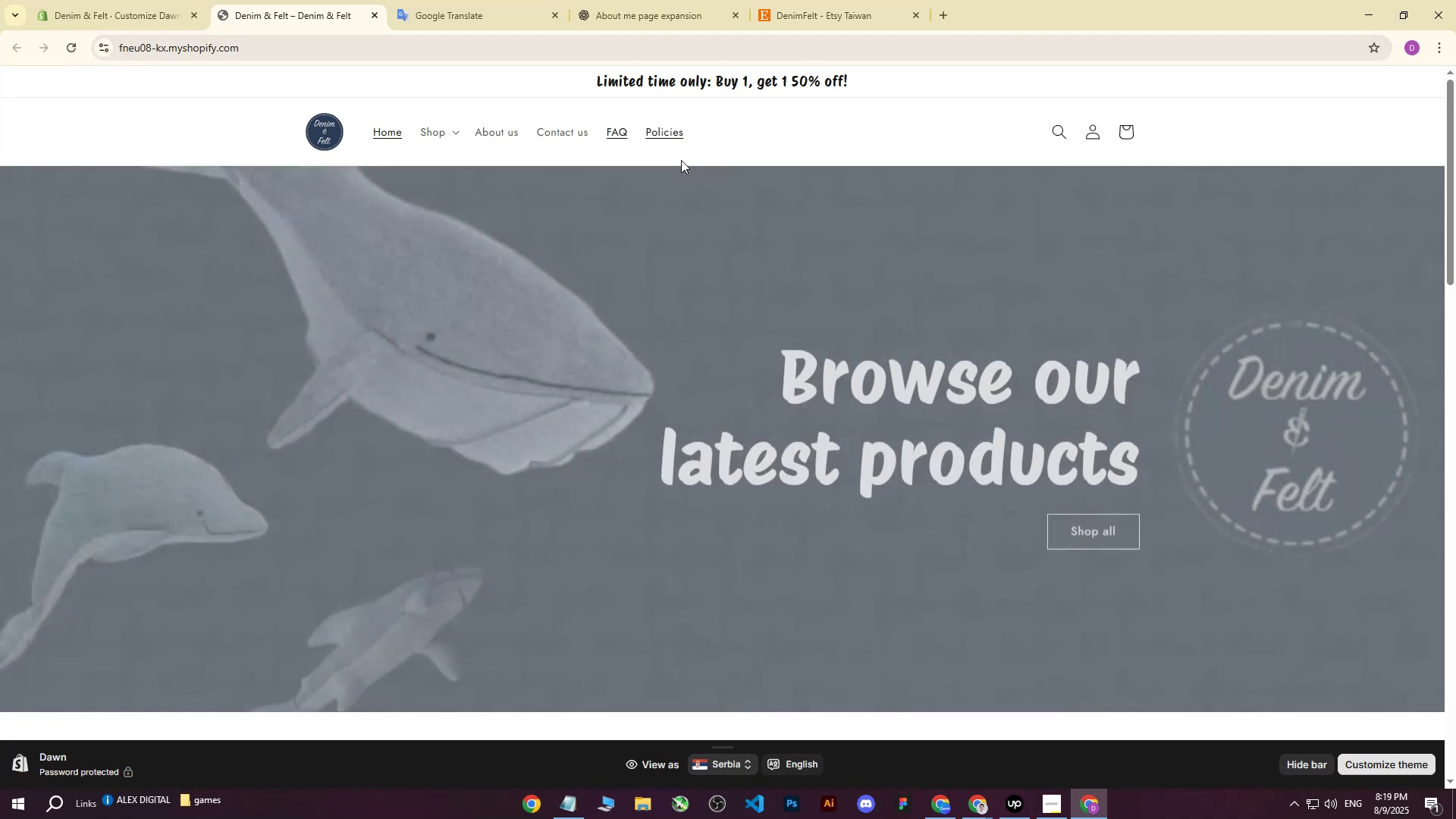 
left_click([673, 143])
 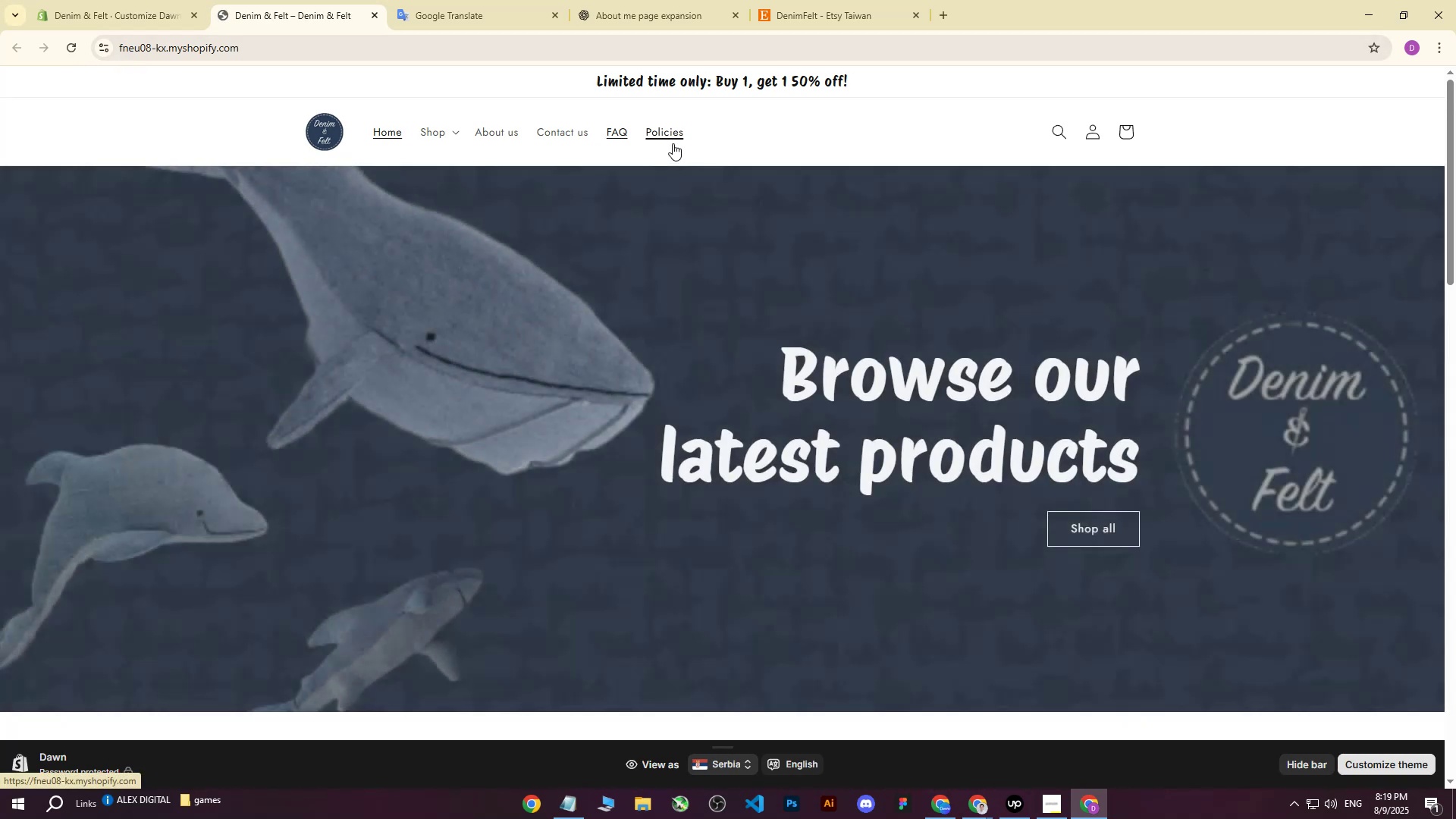 
scroll: coordinate [657, 302], scroll_direction: down, amount: 16.0
 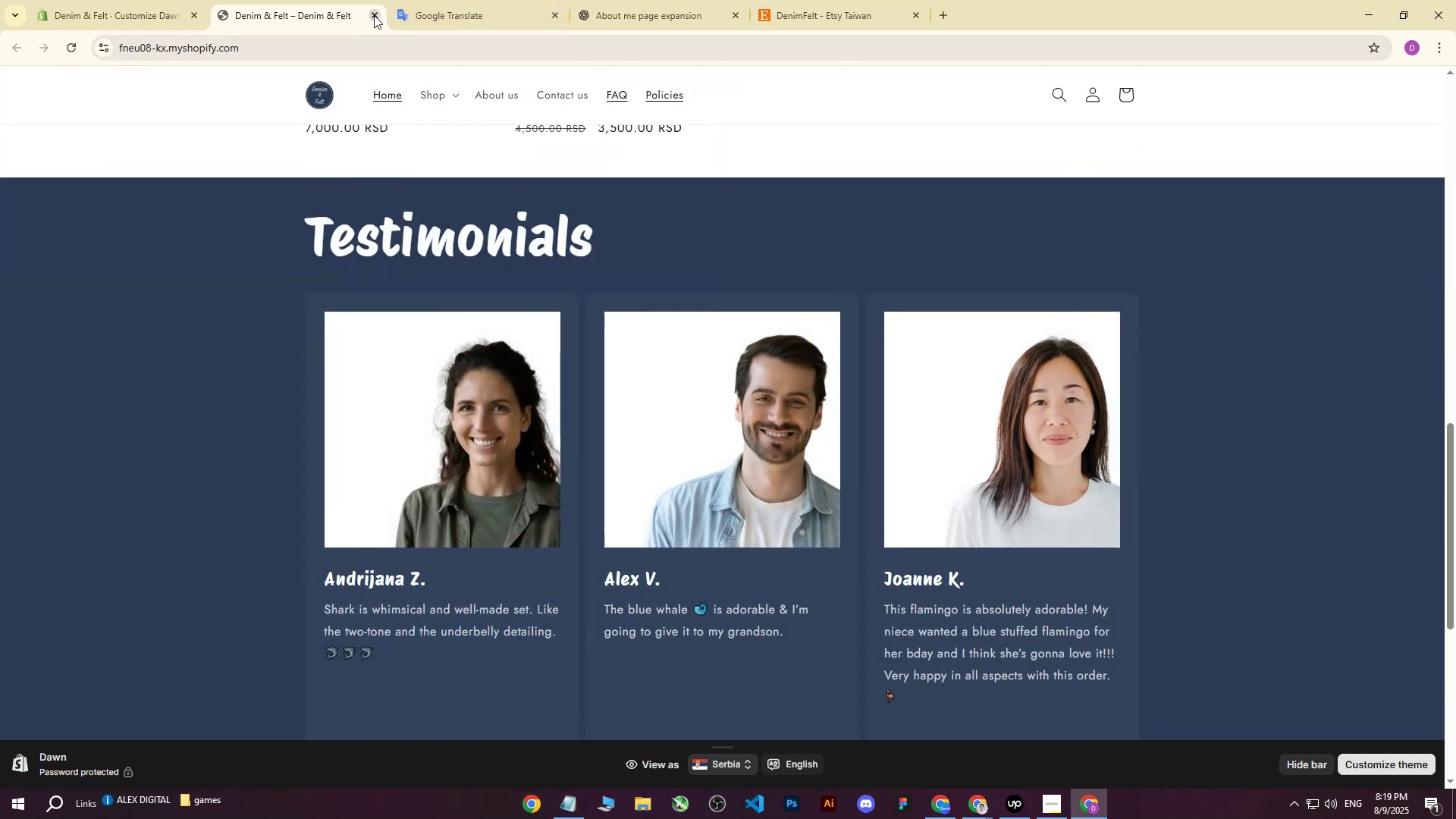 
left_click([194, 0])
 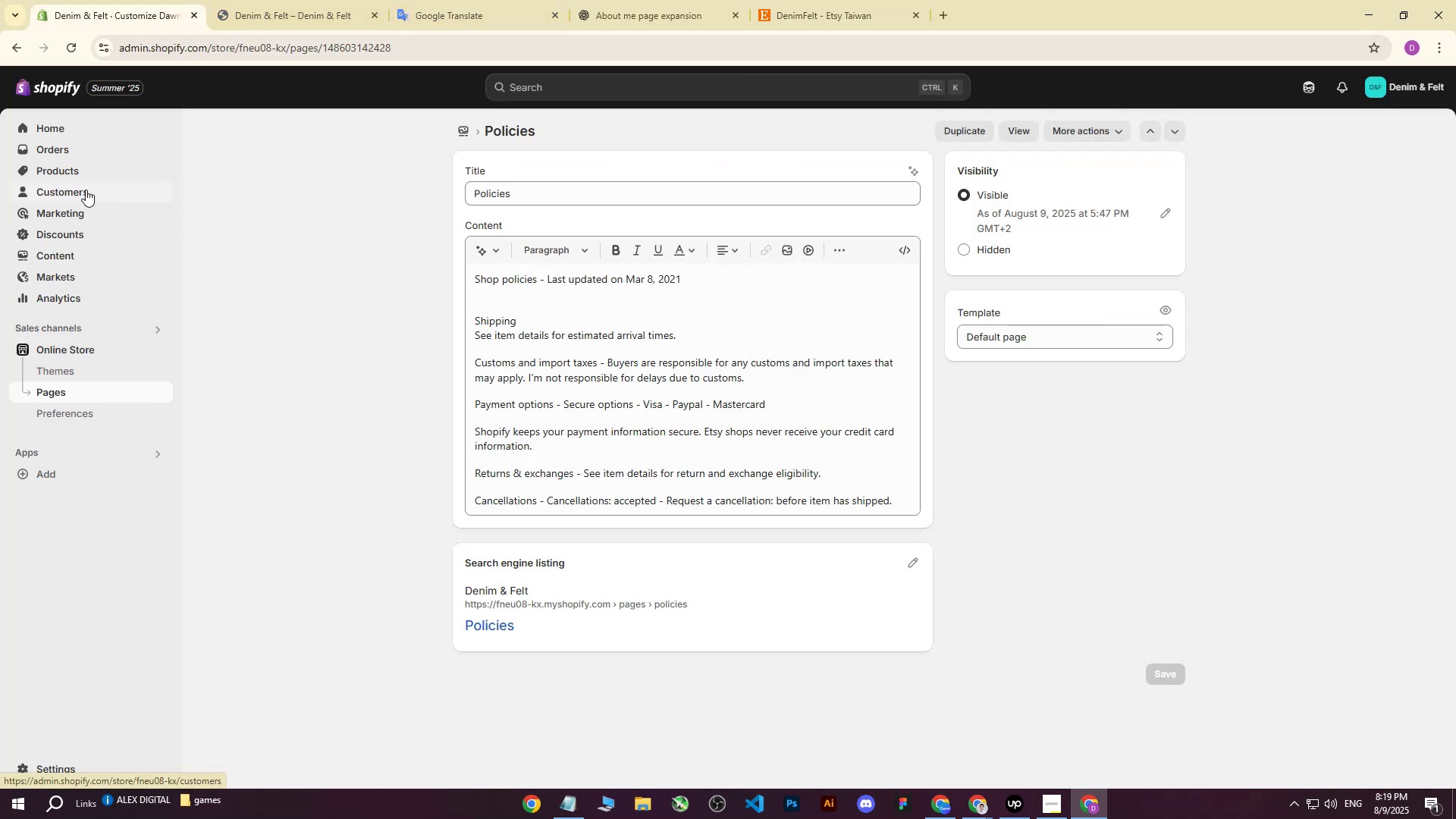 
left_click([75, 258])
 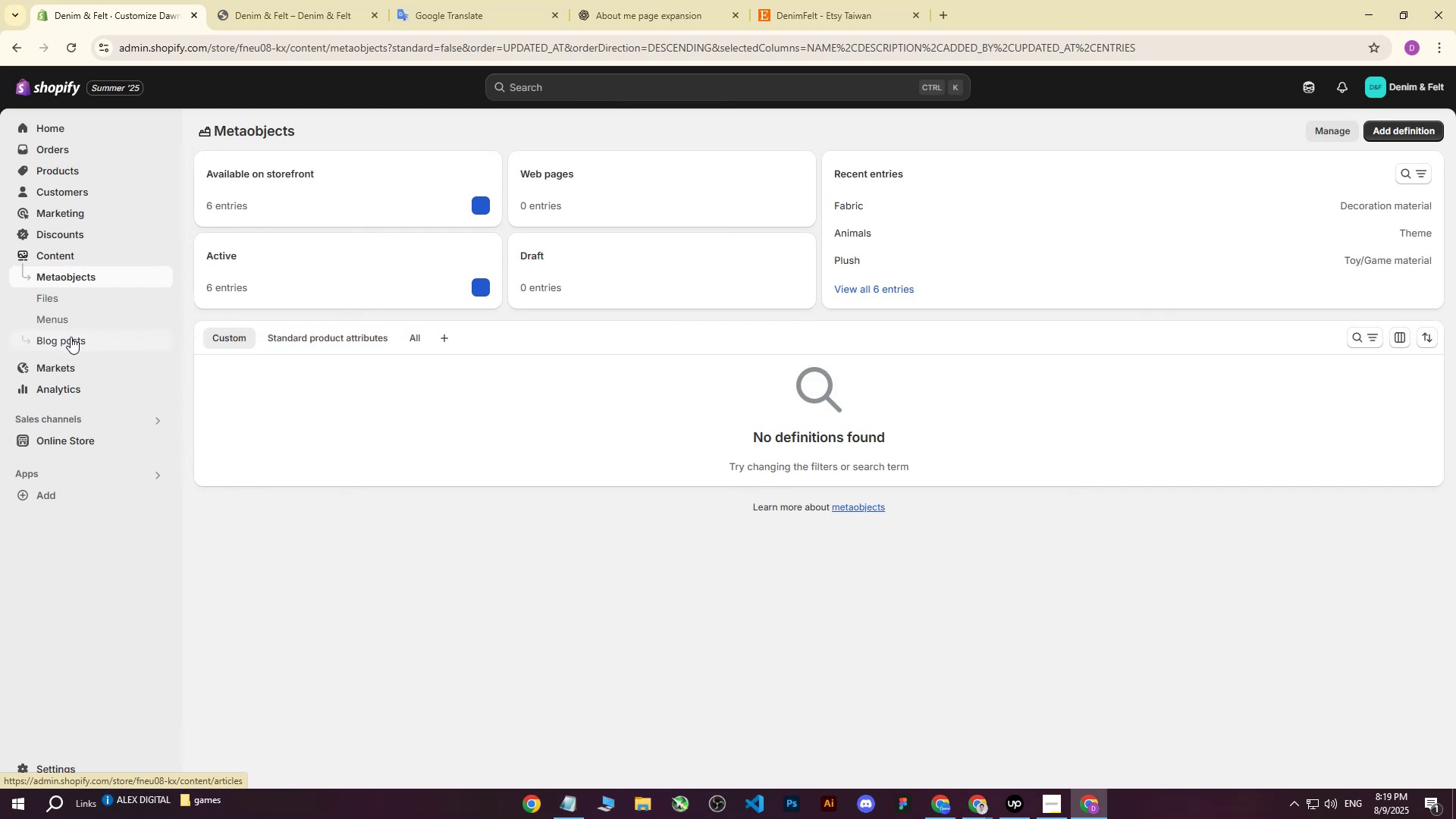 
left_click([67, 318])
 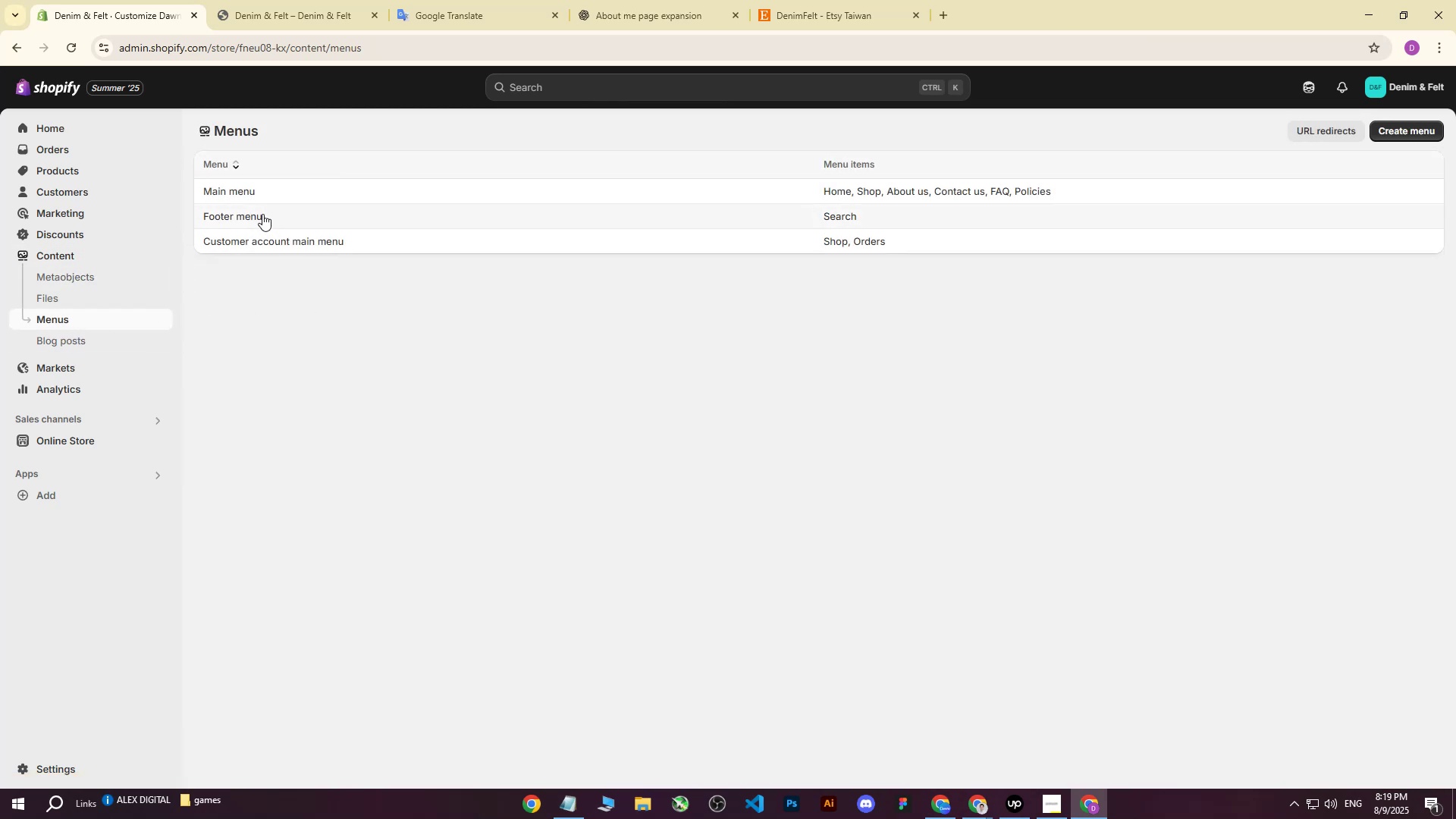 
left_click([243, 195])
 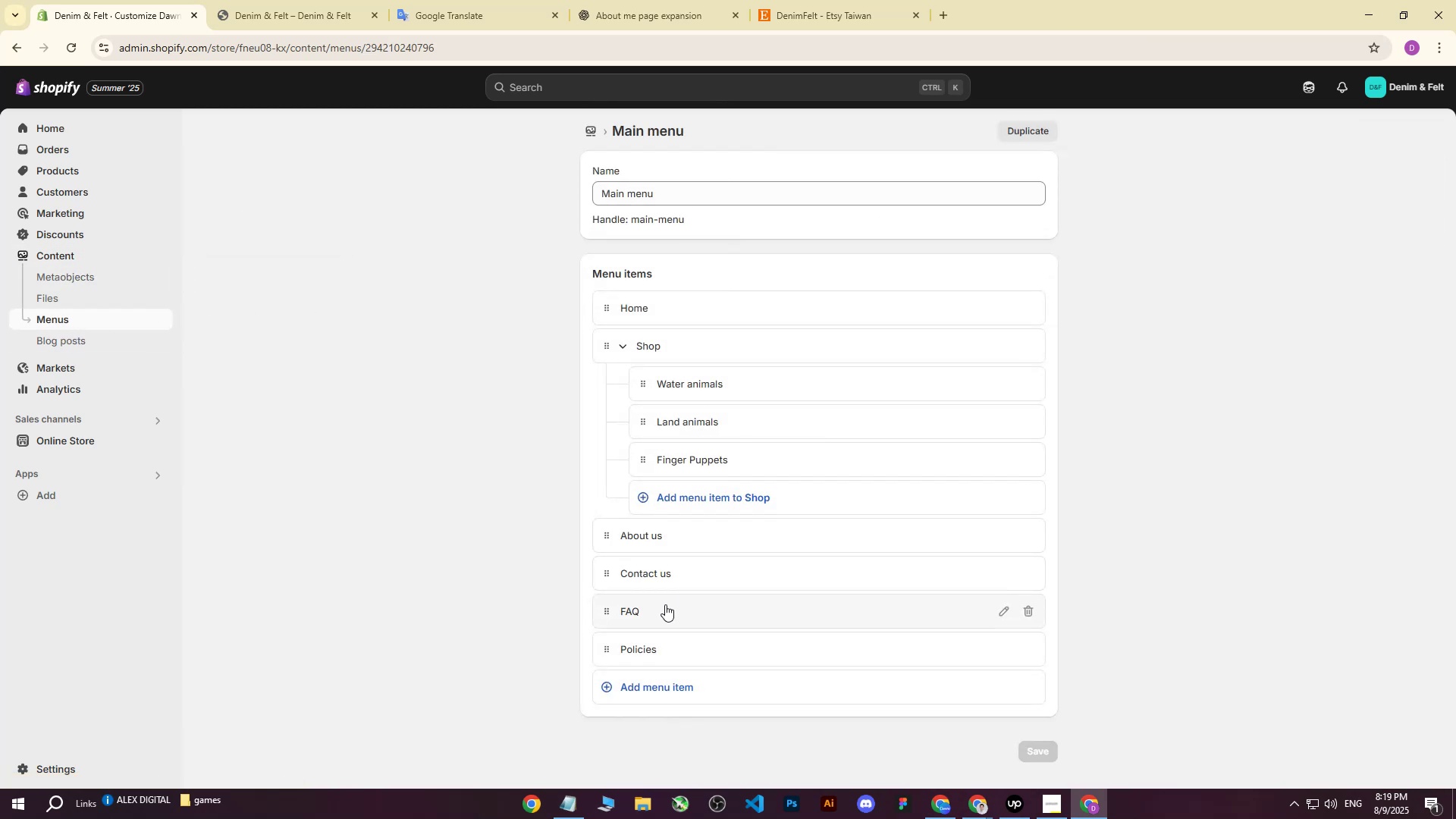 
left_click([648, 642])
 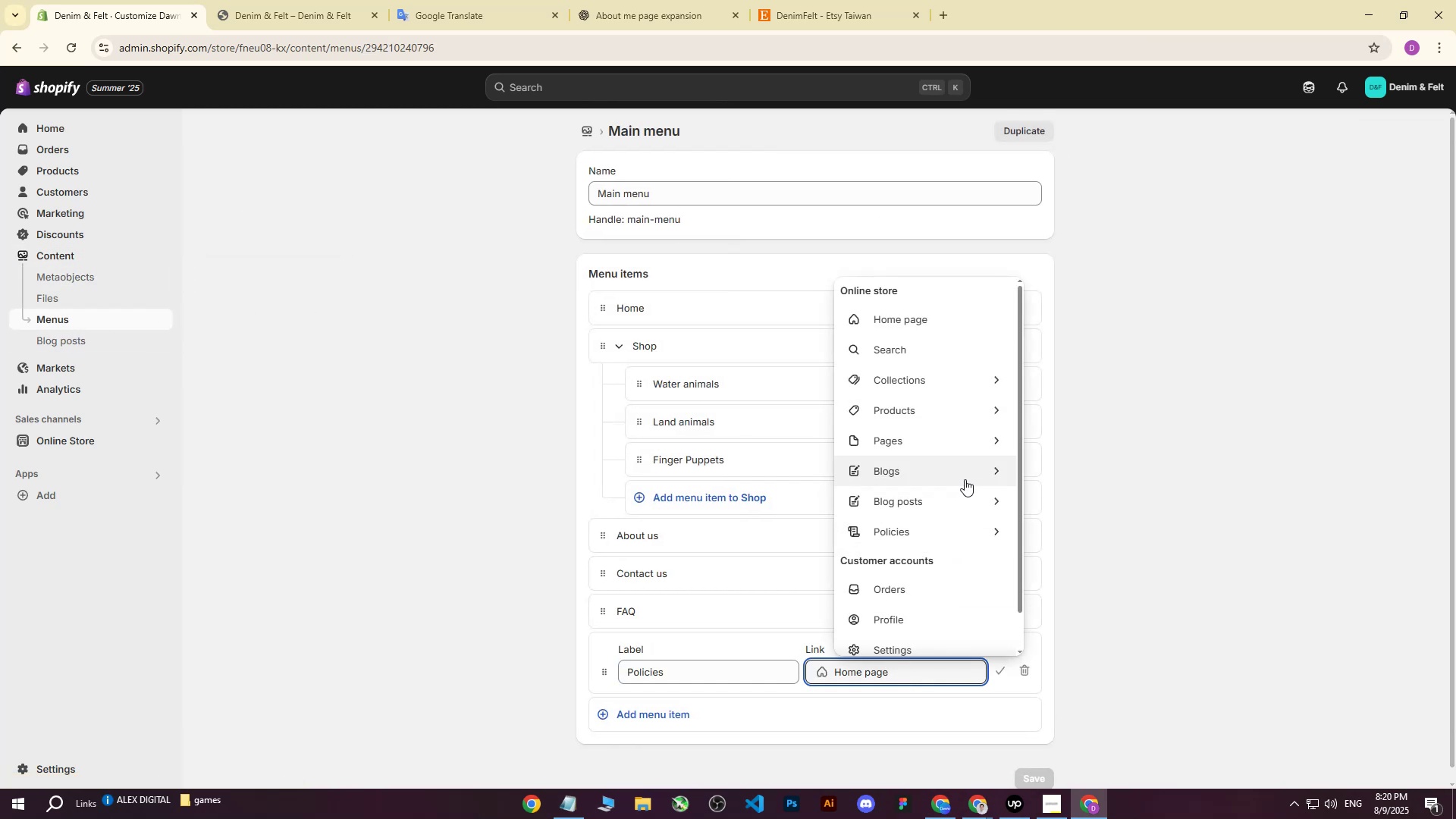 
left_click([970, 442])
 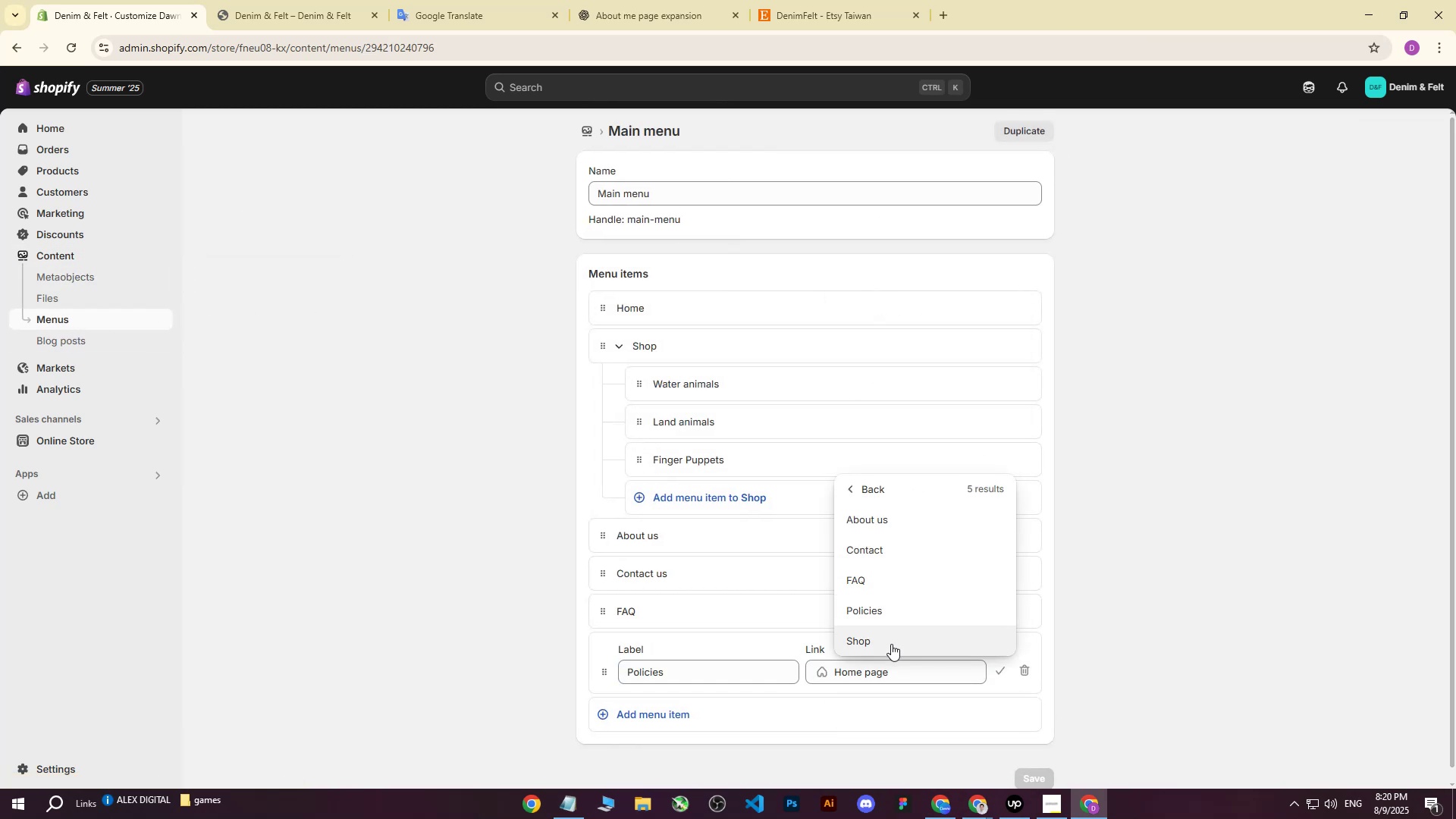 
left_click([896, 604])
 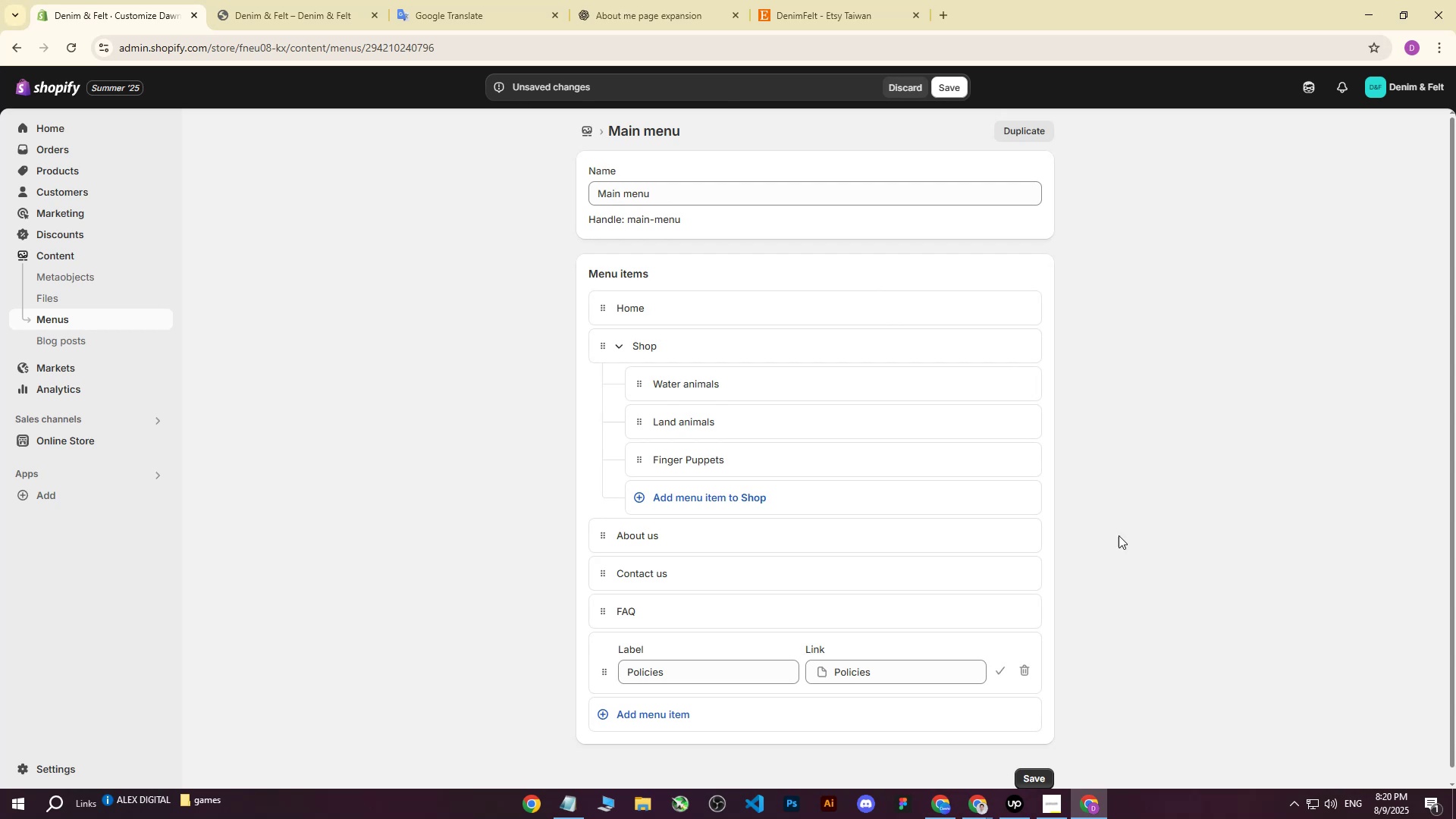 
left_click([940, 811])
 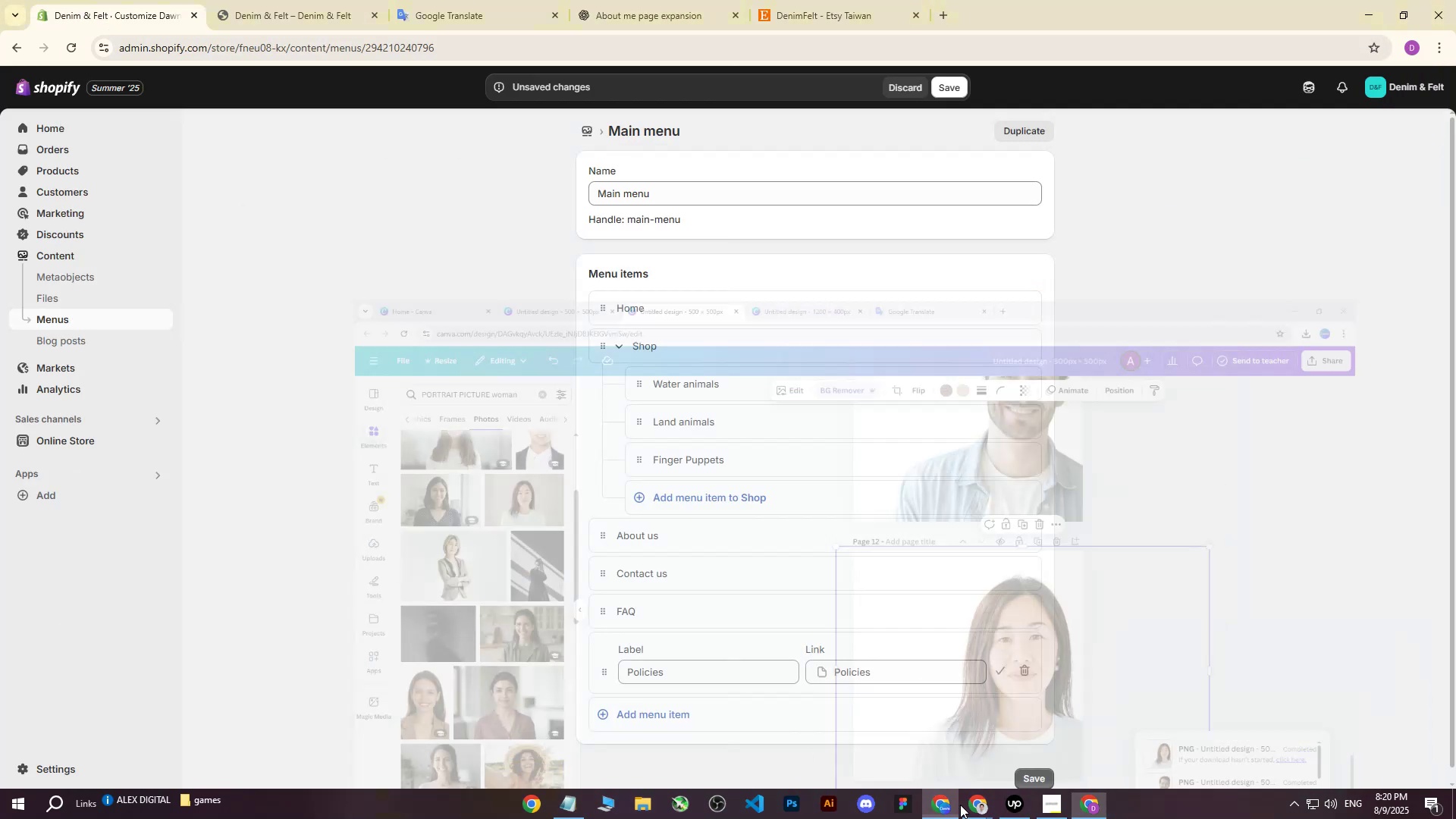 
double_click([977, 802])
 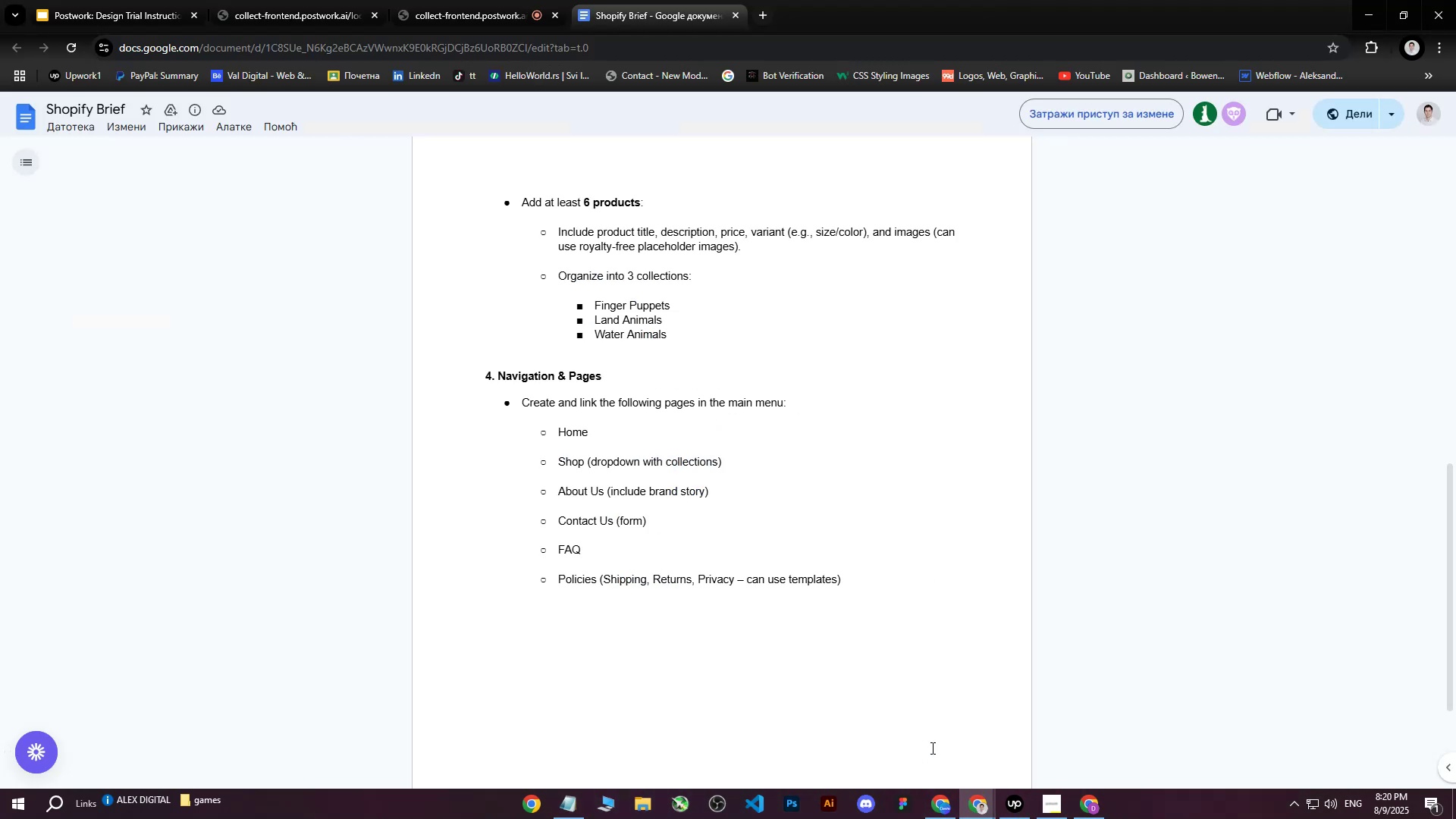 
mouse_move([1005, 802])
 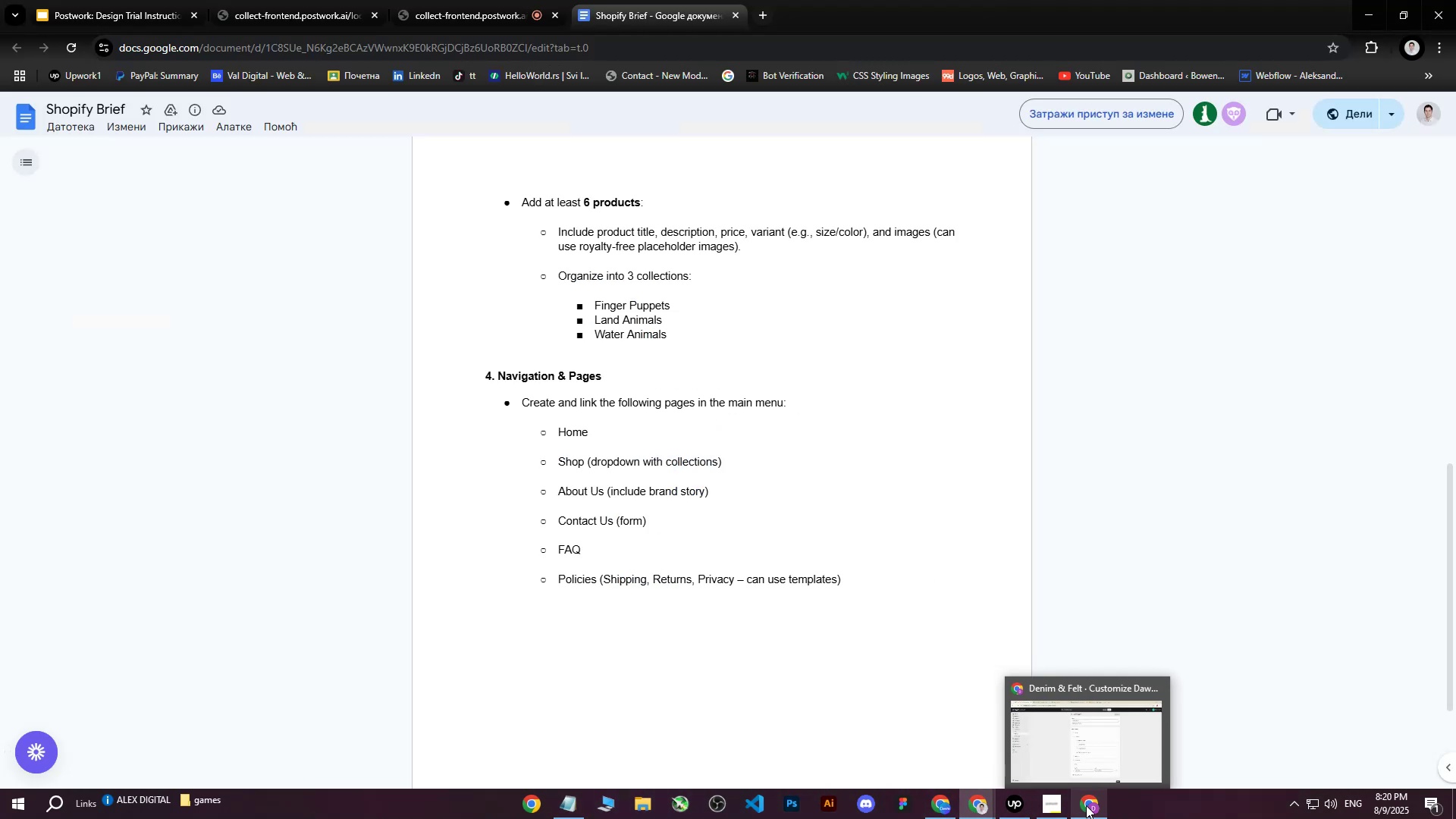 
left_click([1086, 805])
 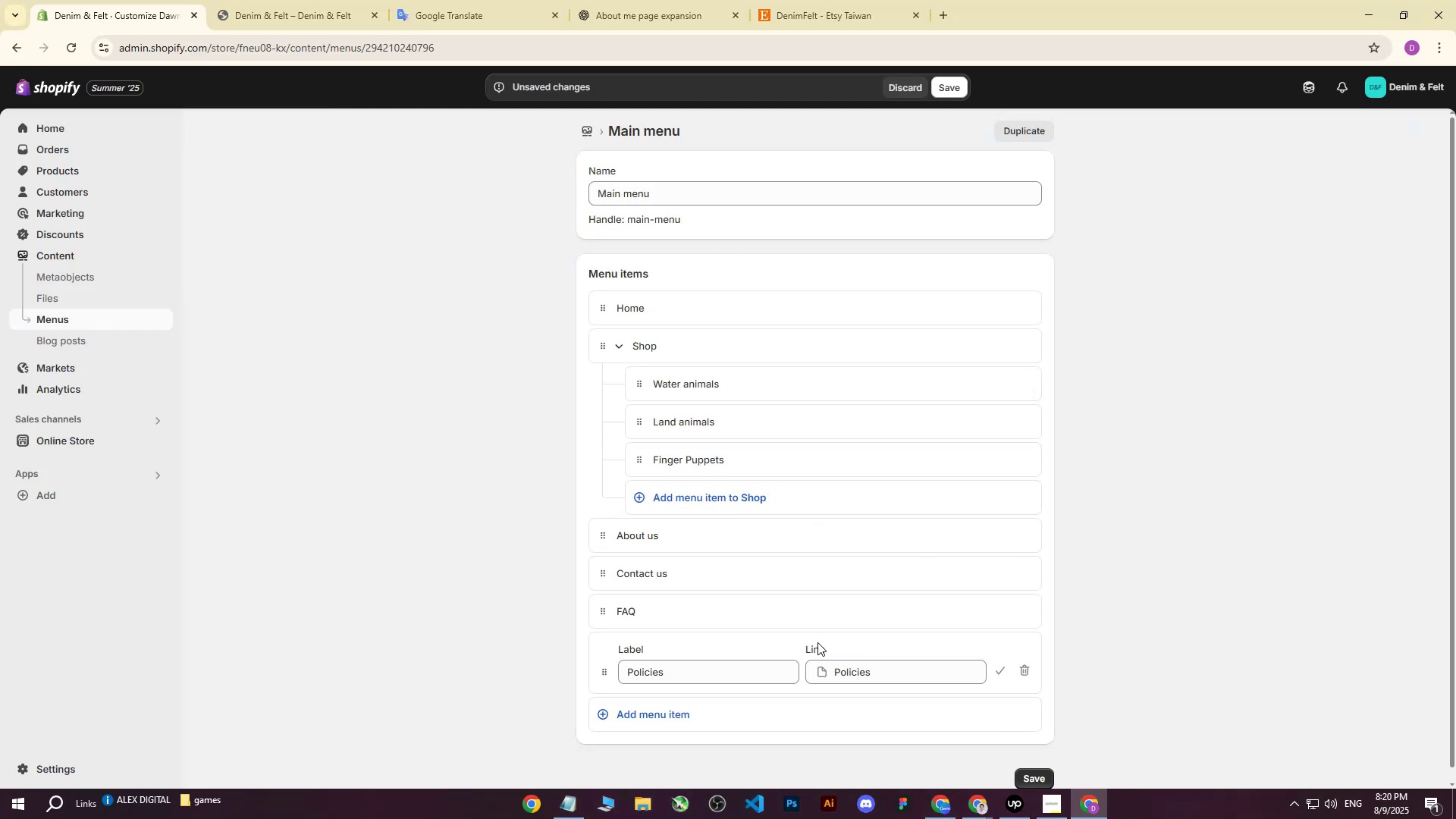 
left_click([953, 83])
 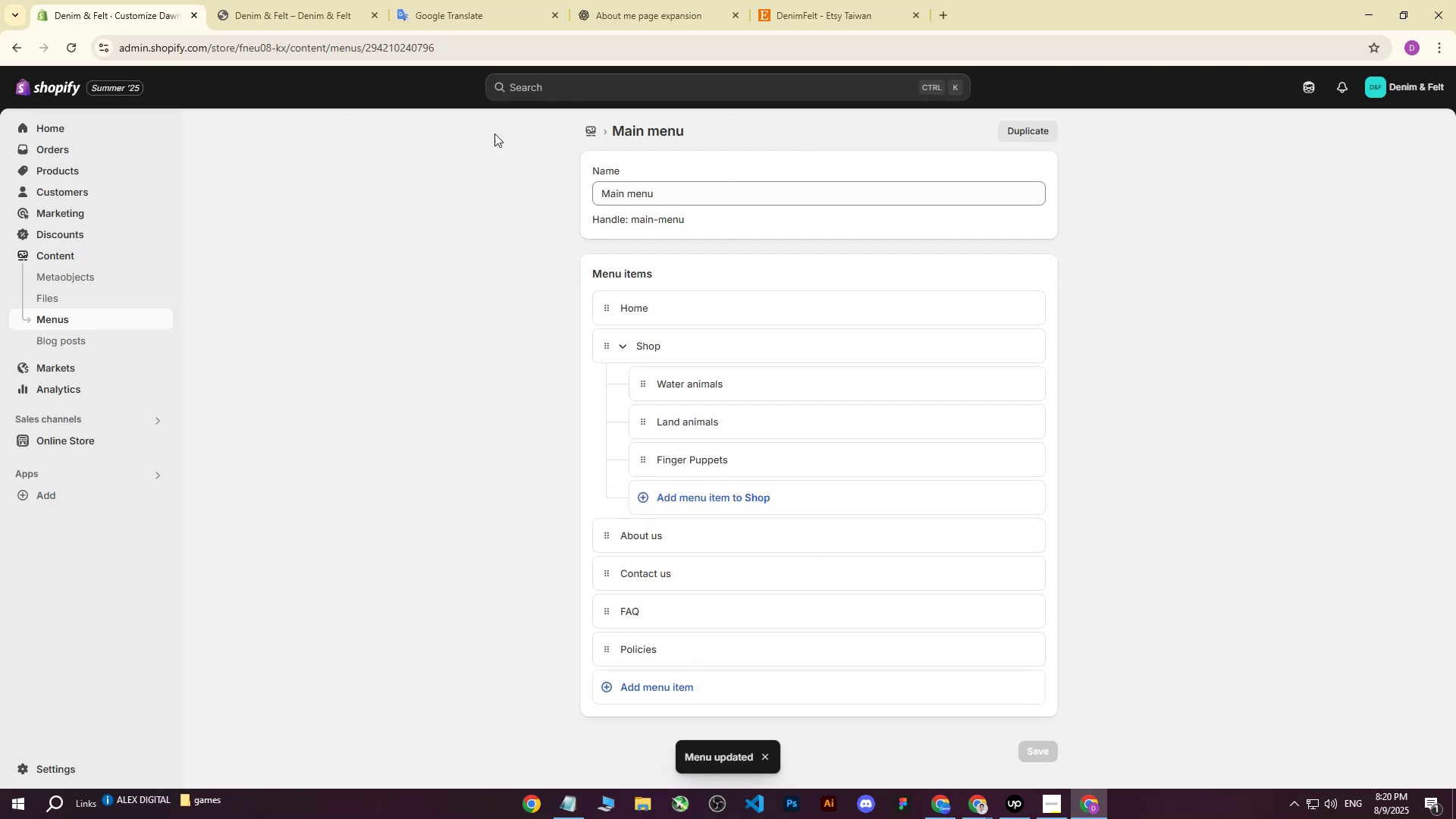 
double_click([144, 0])
 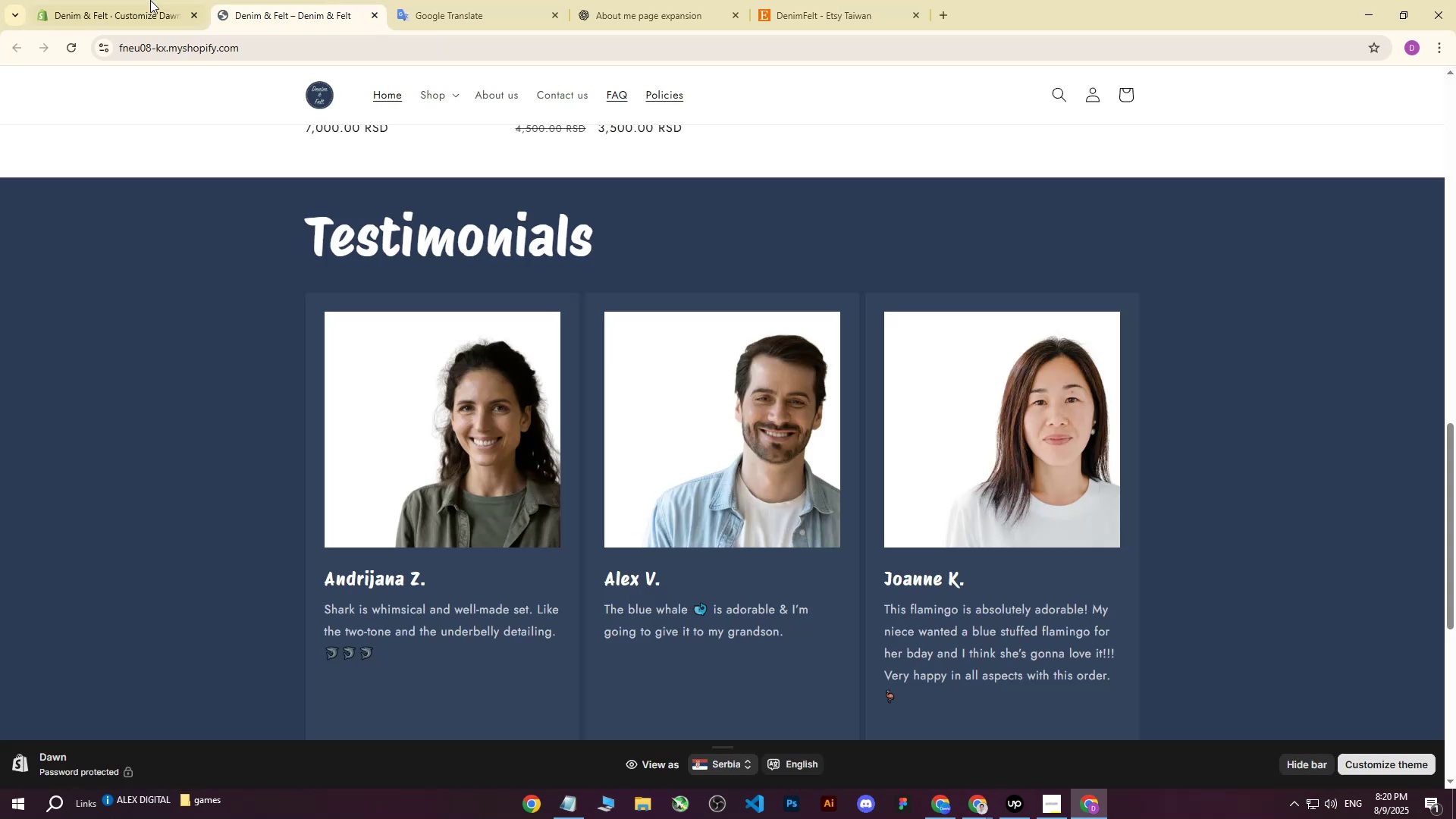 
double_click([102, 0])
 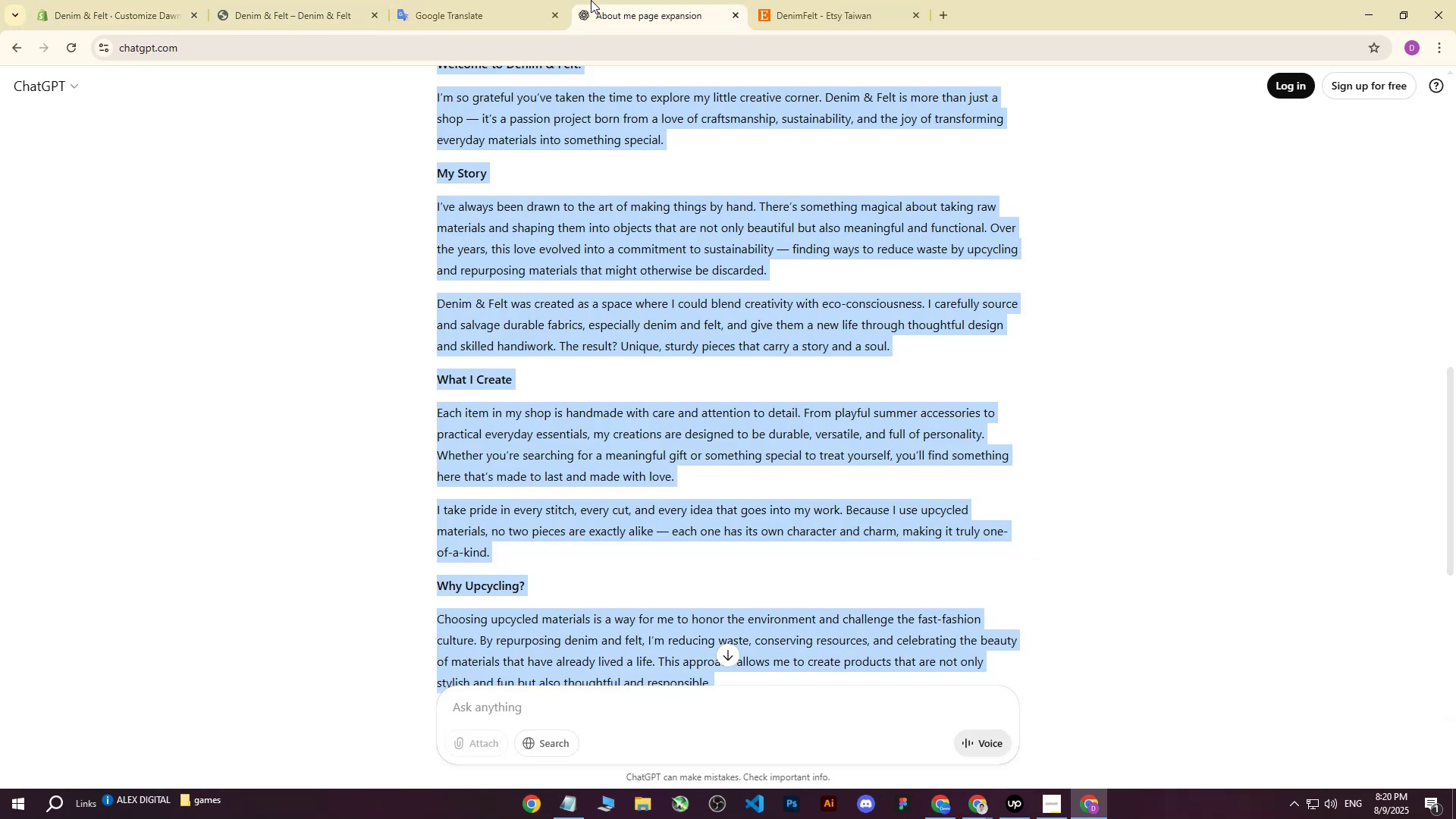 
double_click([482, 0])
 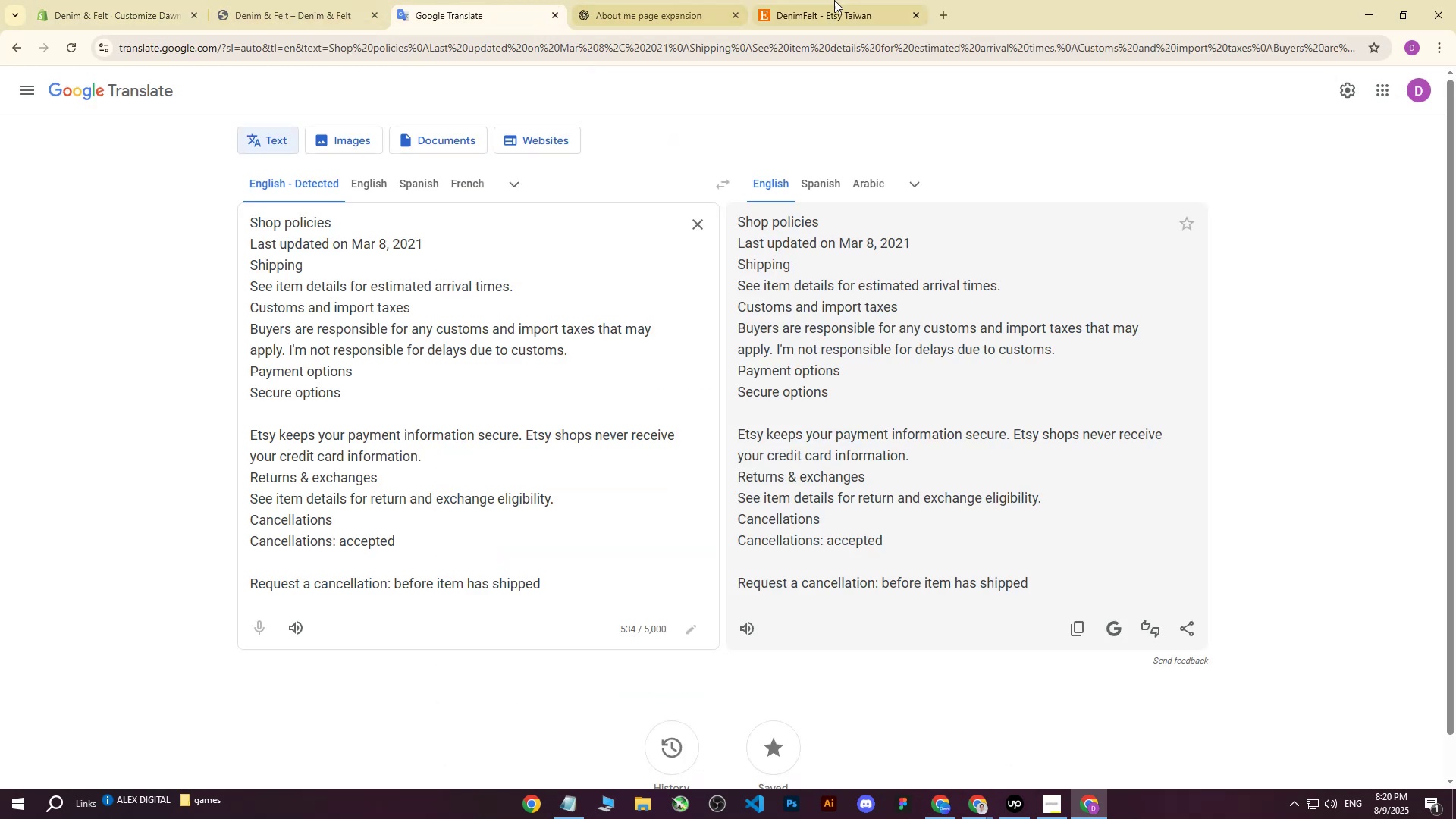 
left_click([850, 0])
 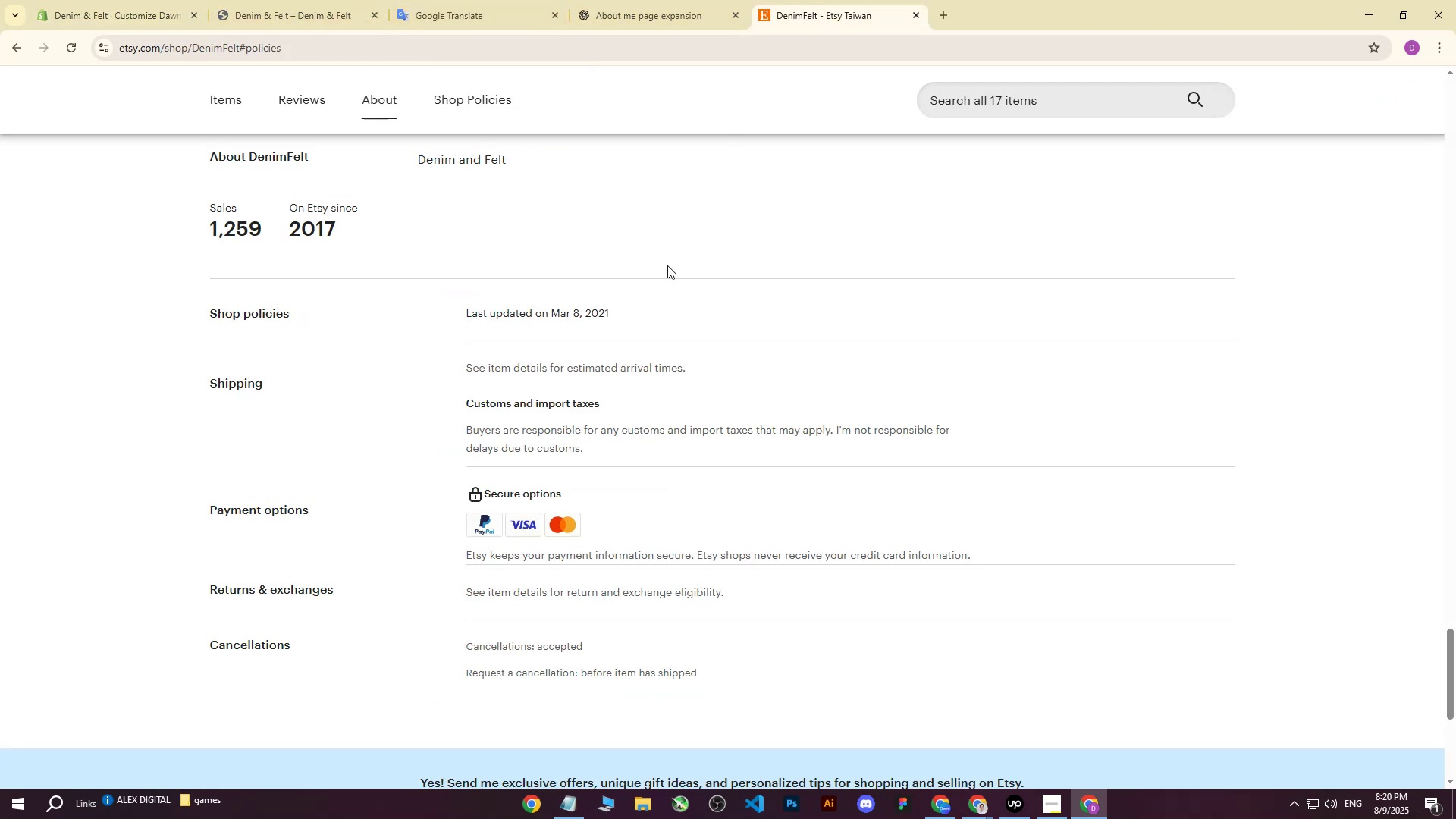 
scroll: coordinate [577, 246], scroll_direction: up, amount: 54.0
 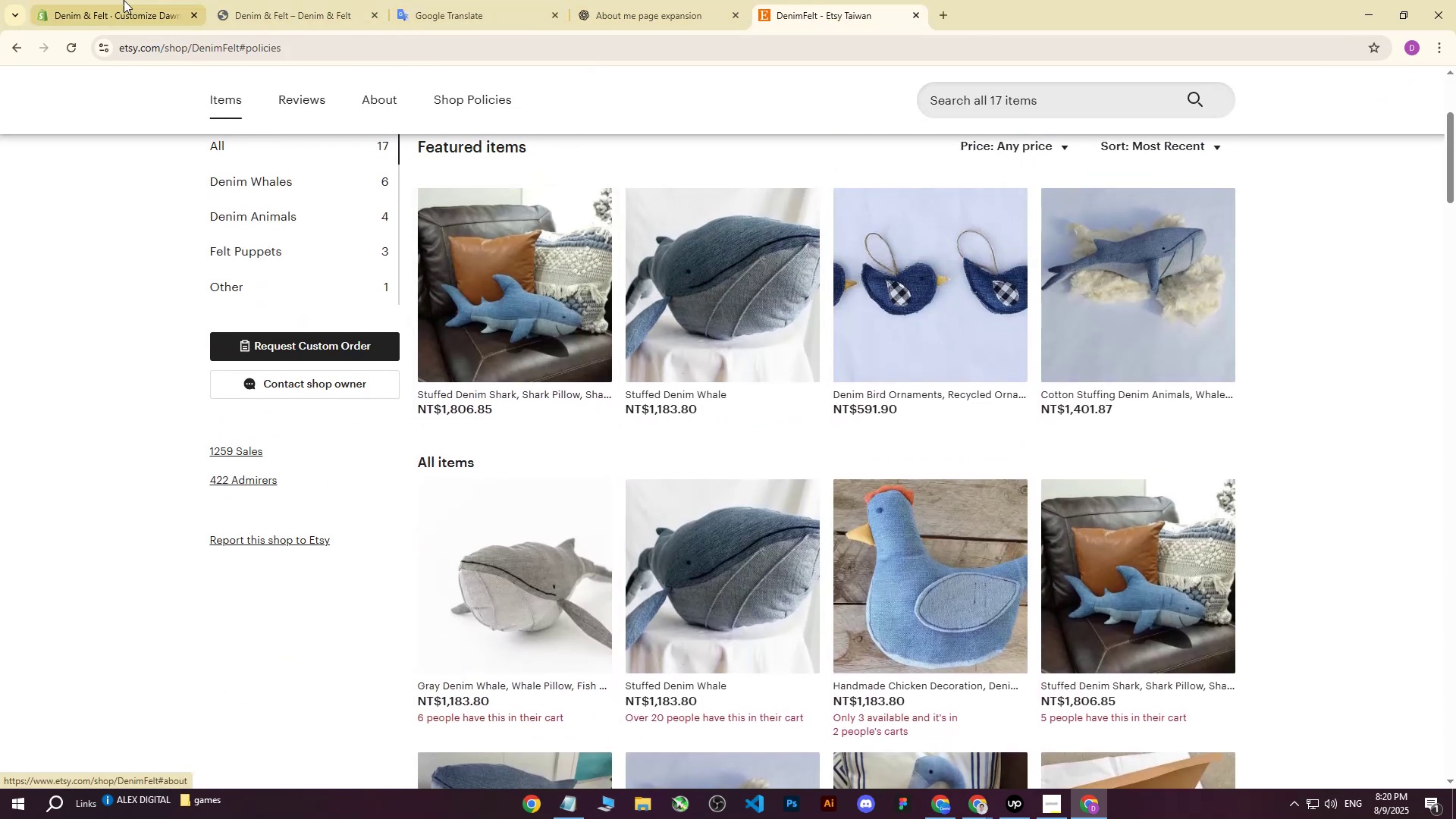 
left_click([122, 0])
 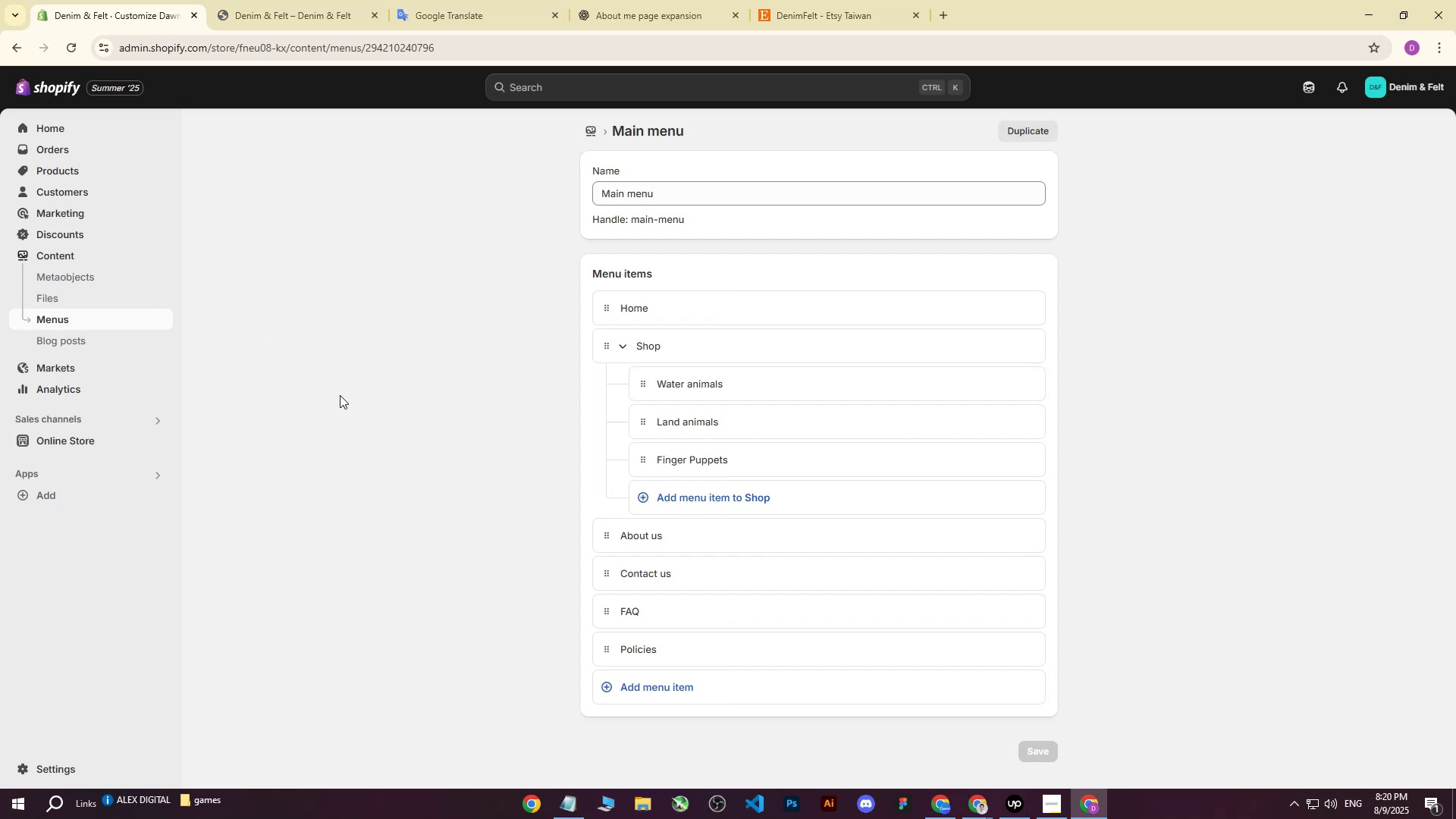 
scroll: coordinate [340, 395], scroll_direction: up, amount: 2.0
 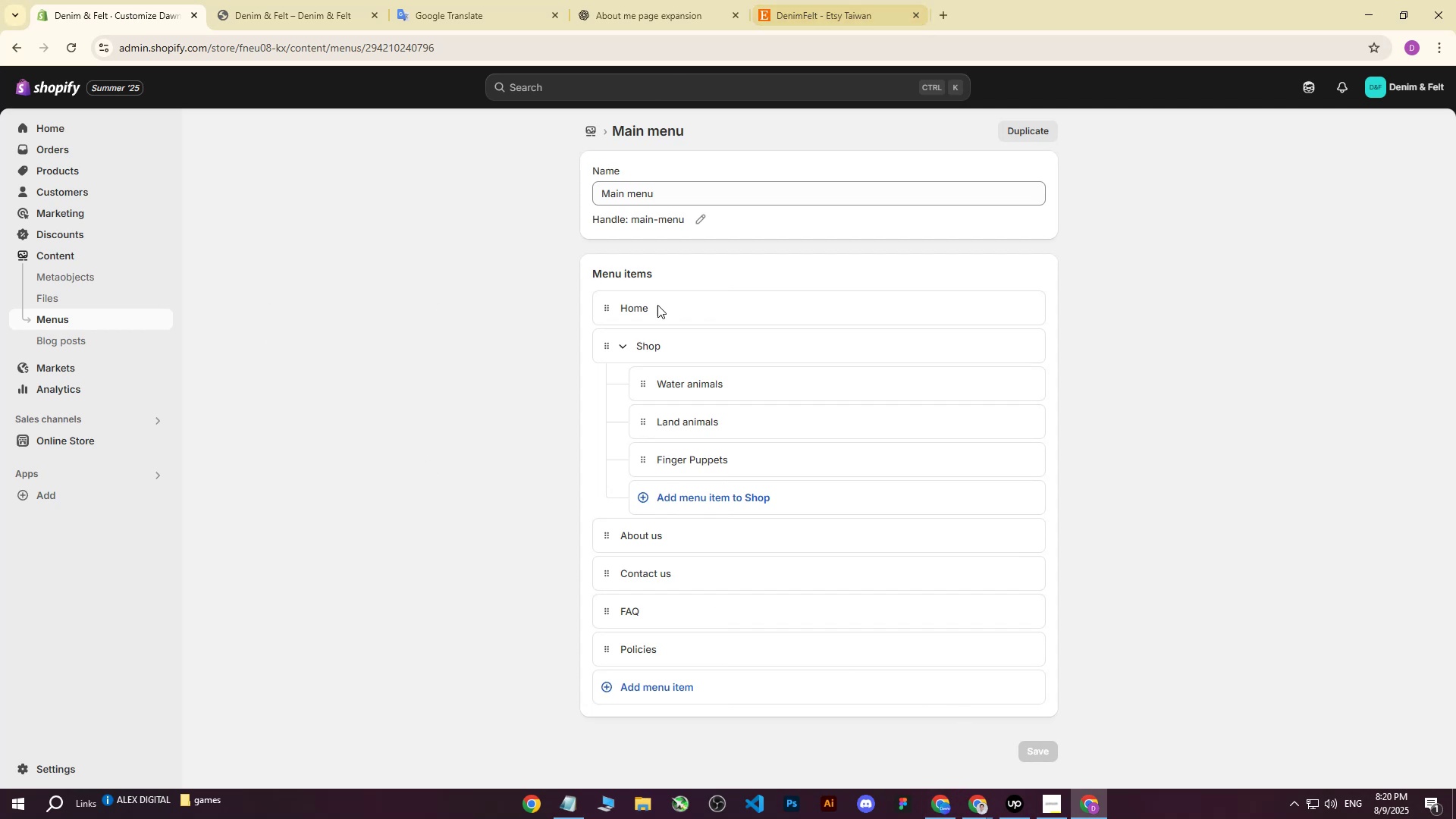 
left_click([971, 802])
 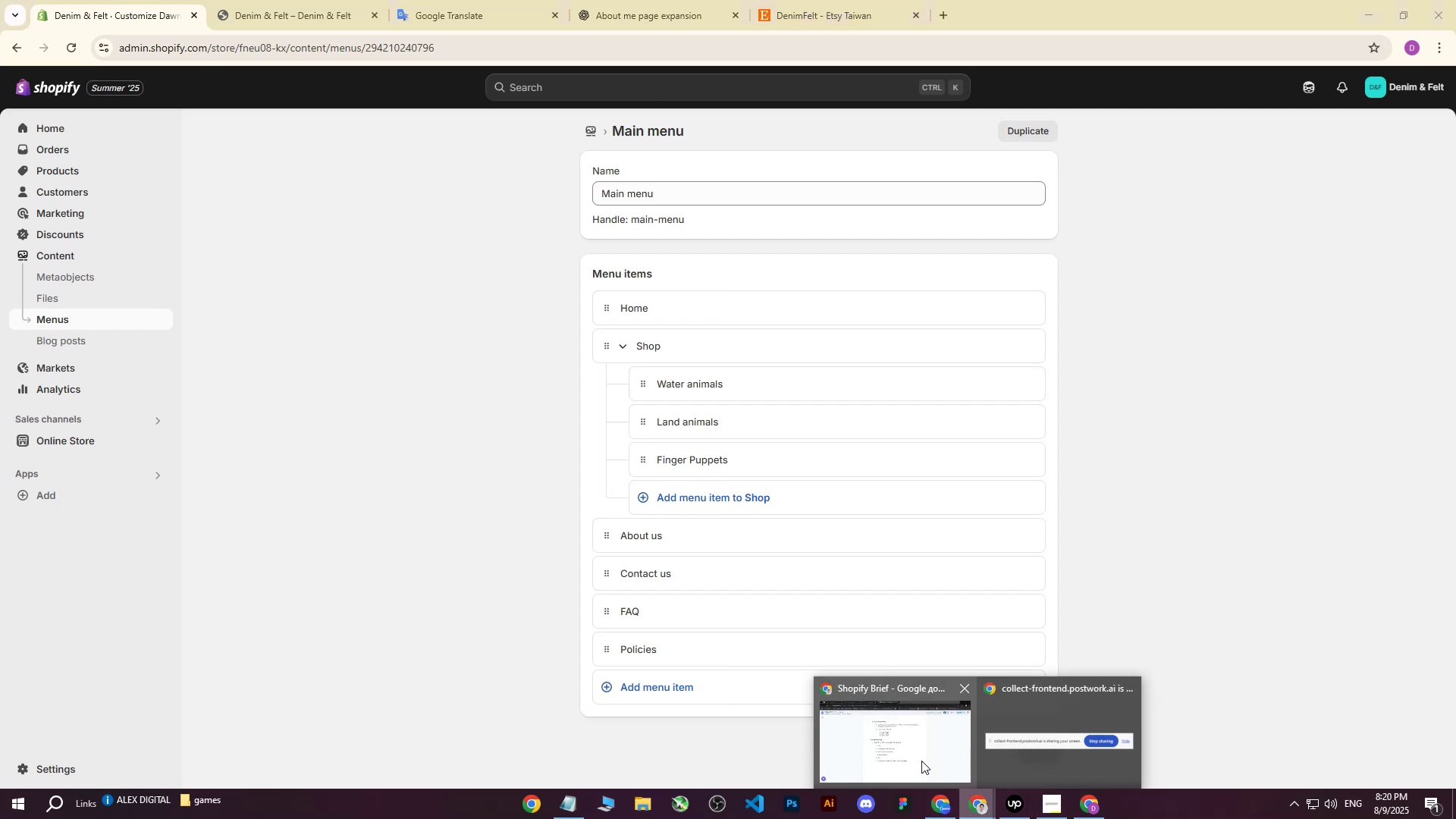 
left_click([917, 759])
 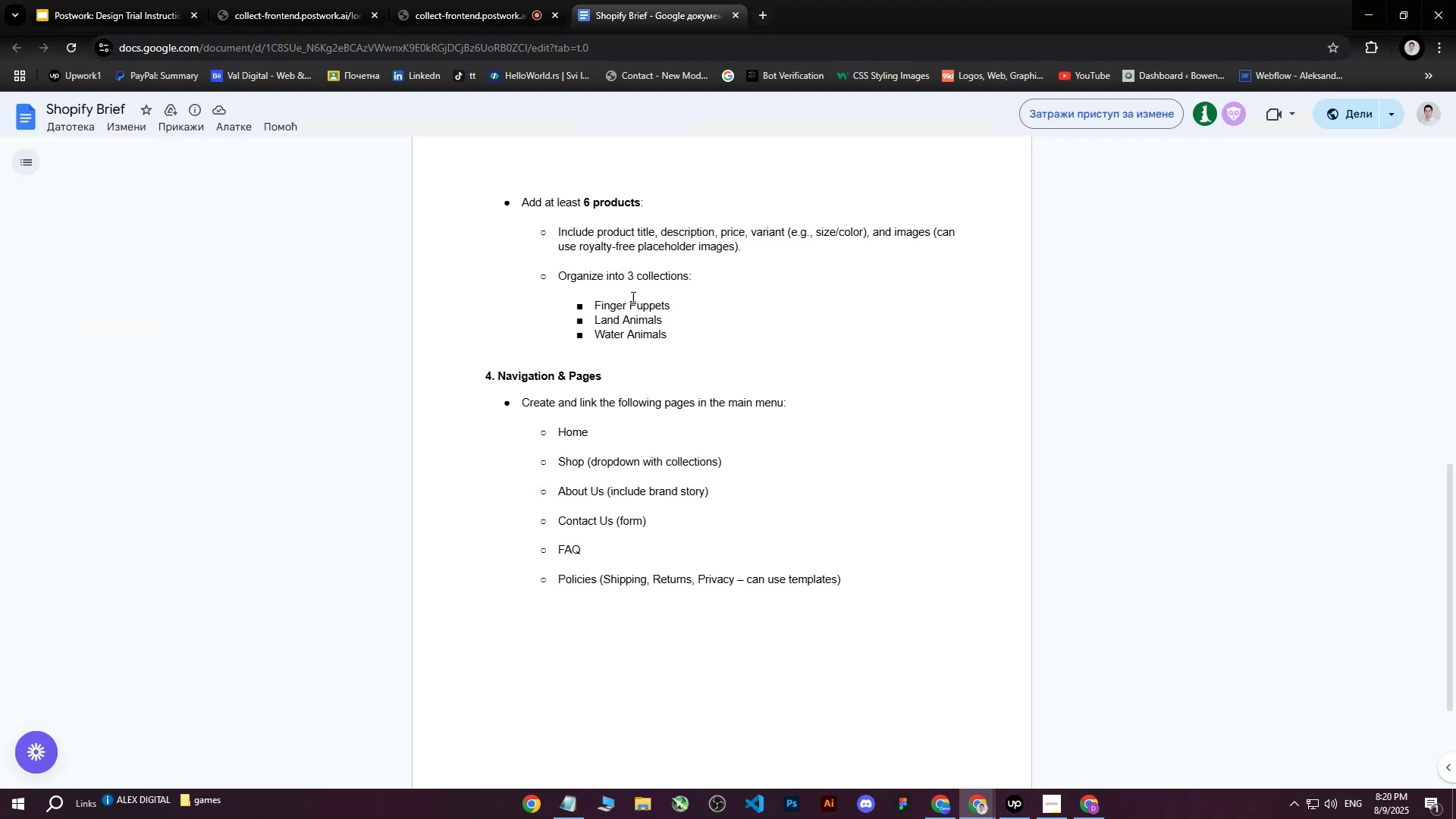 
scroll: coordinate [620, 253], scroll_direction: up, amount: 1.0
 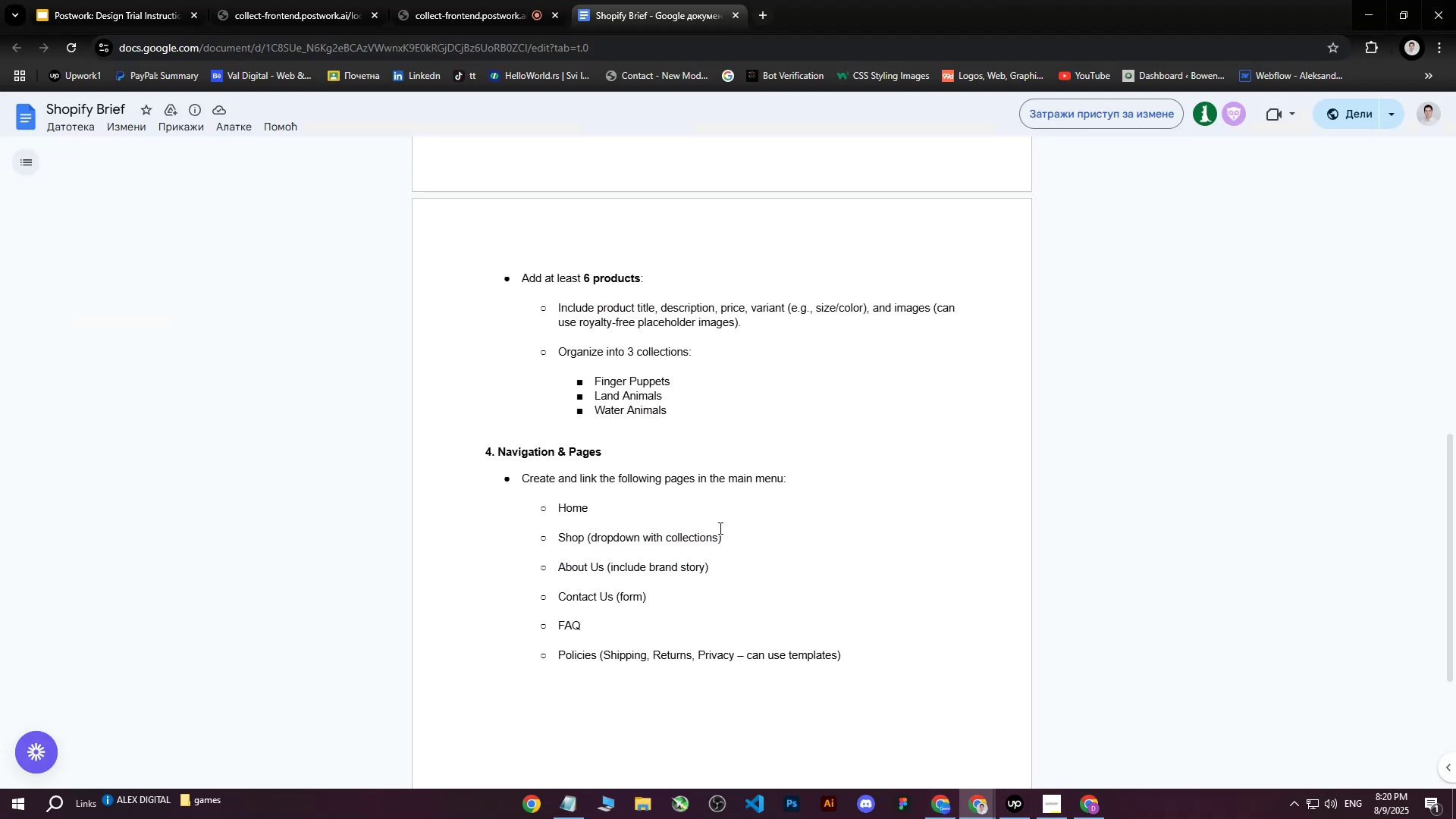 
scroll: coordinate [719, 529], scroll_direction: down, amount: 2.0
 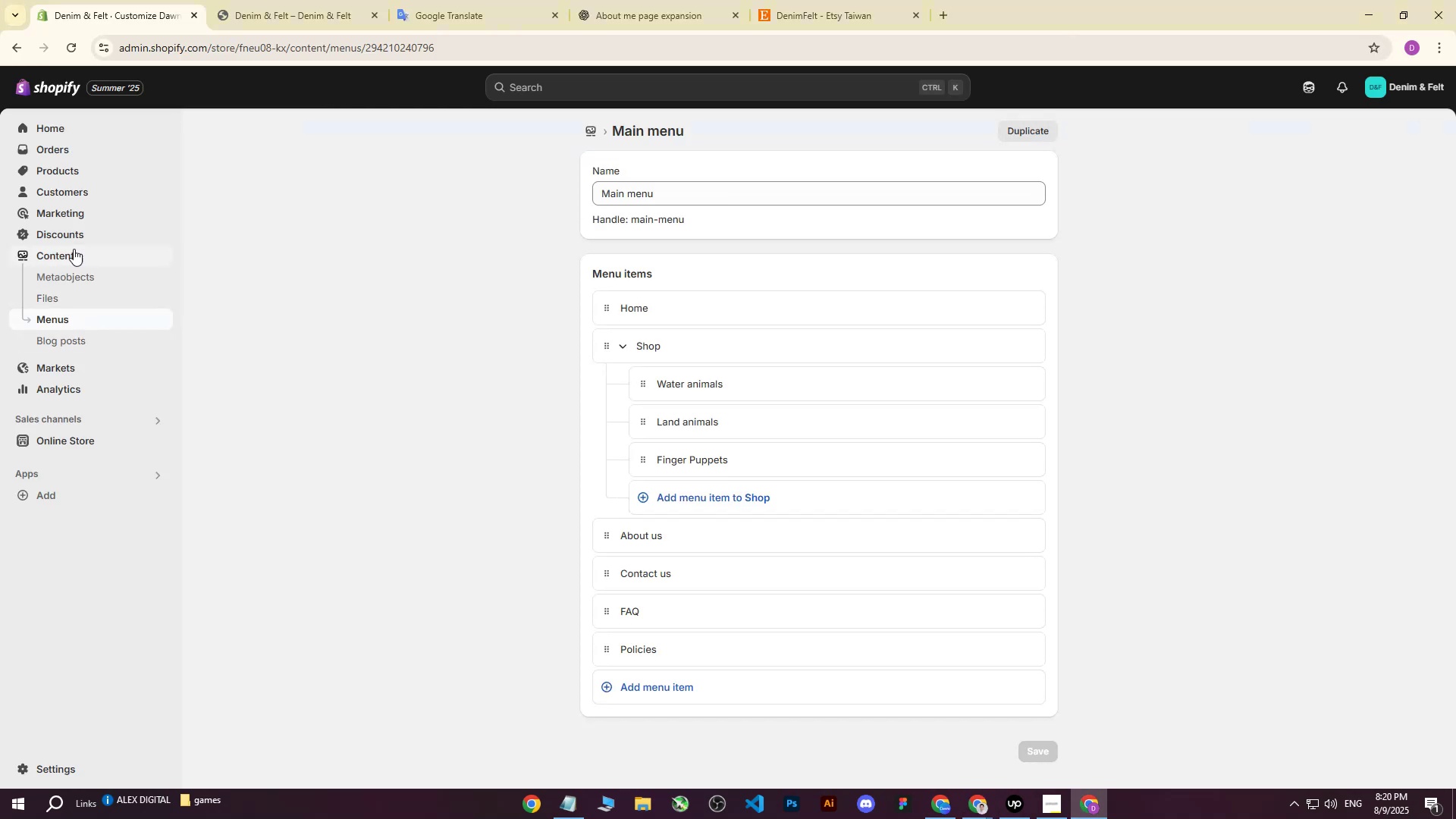 
left_click([67, 433])
 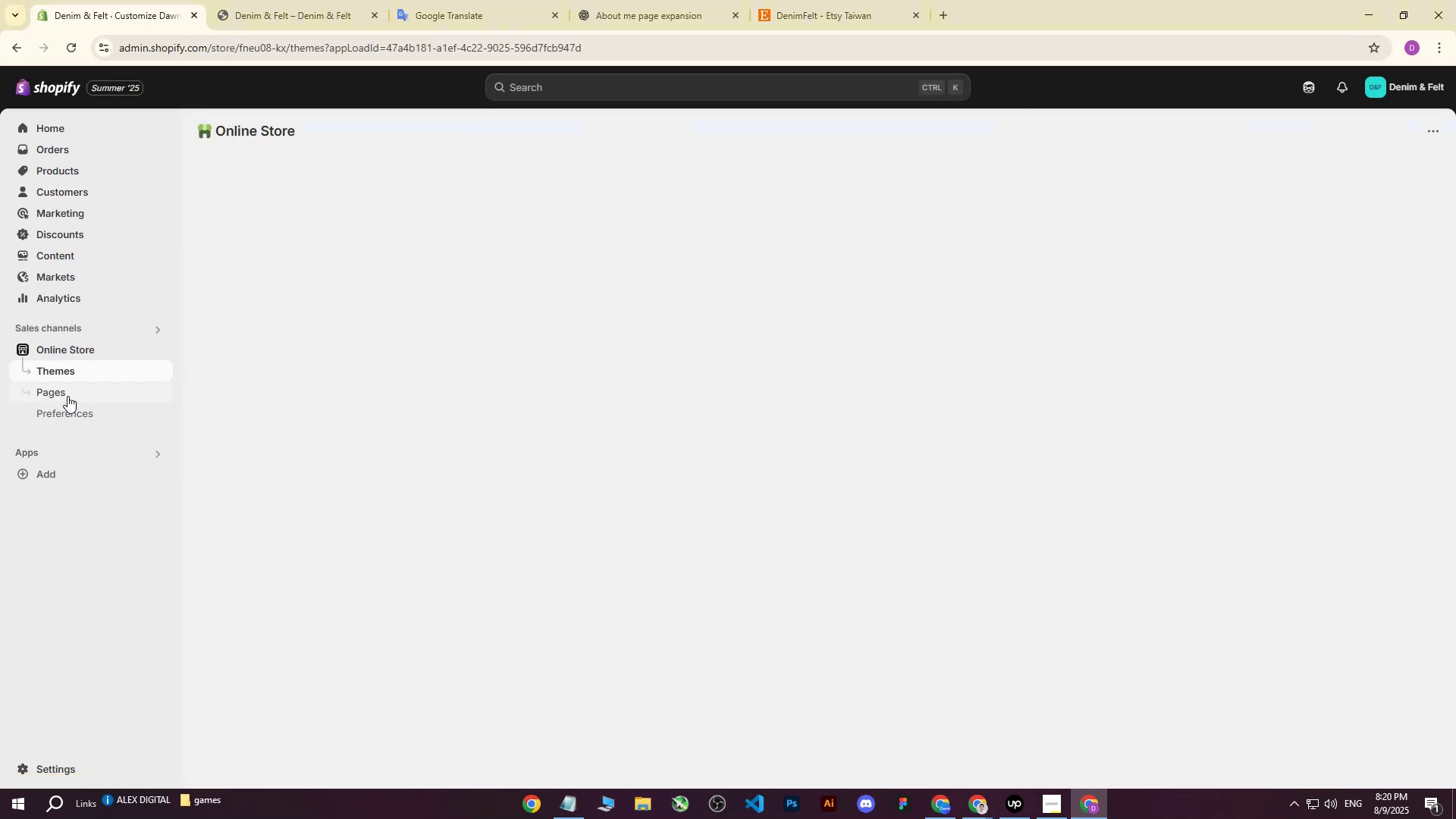 
left_click([67, 395])
 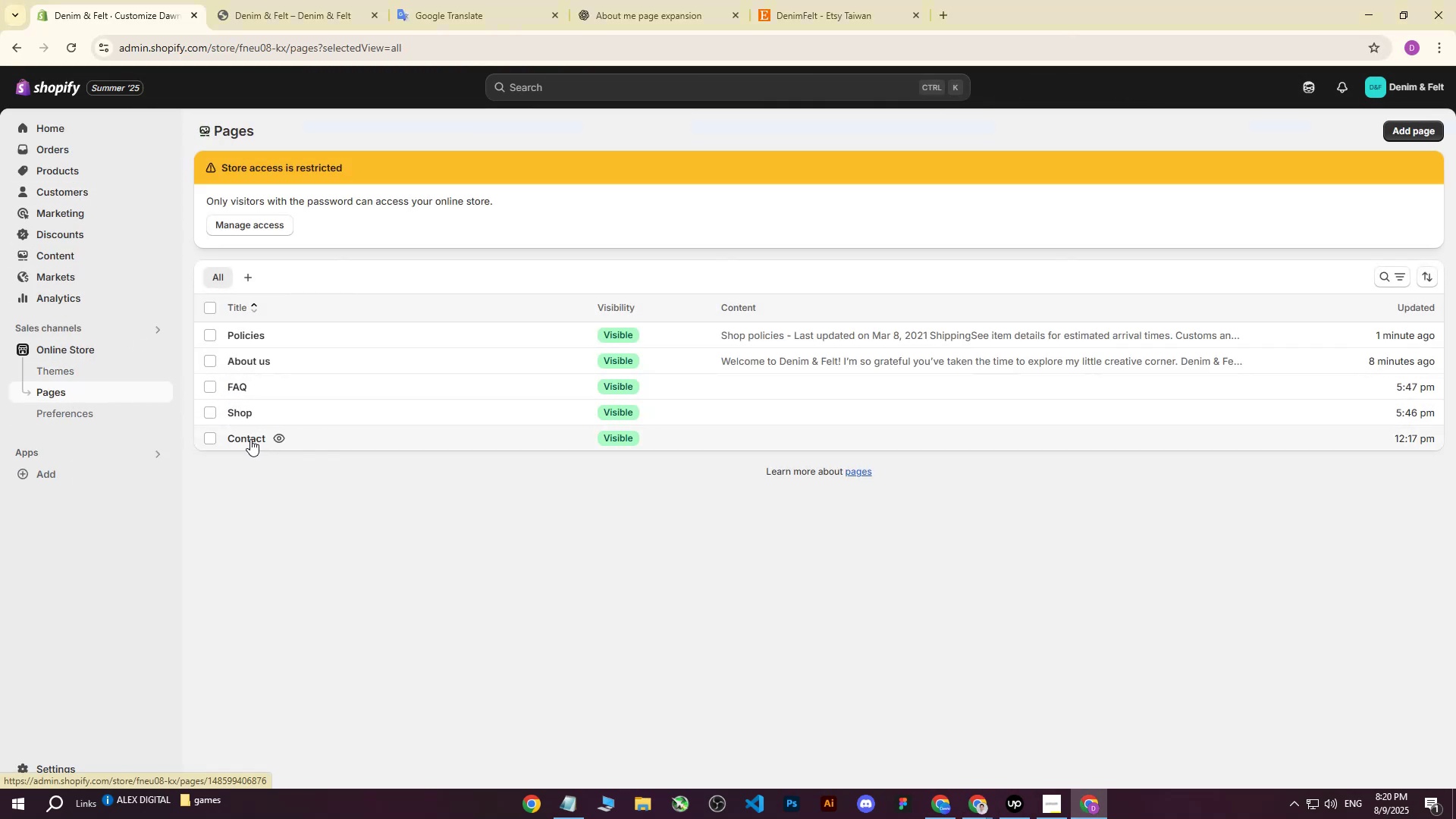 
left_click([250, 439])
 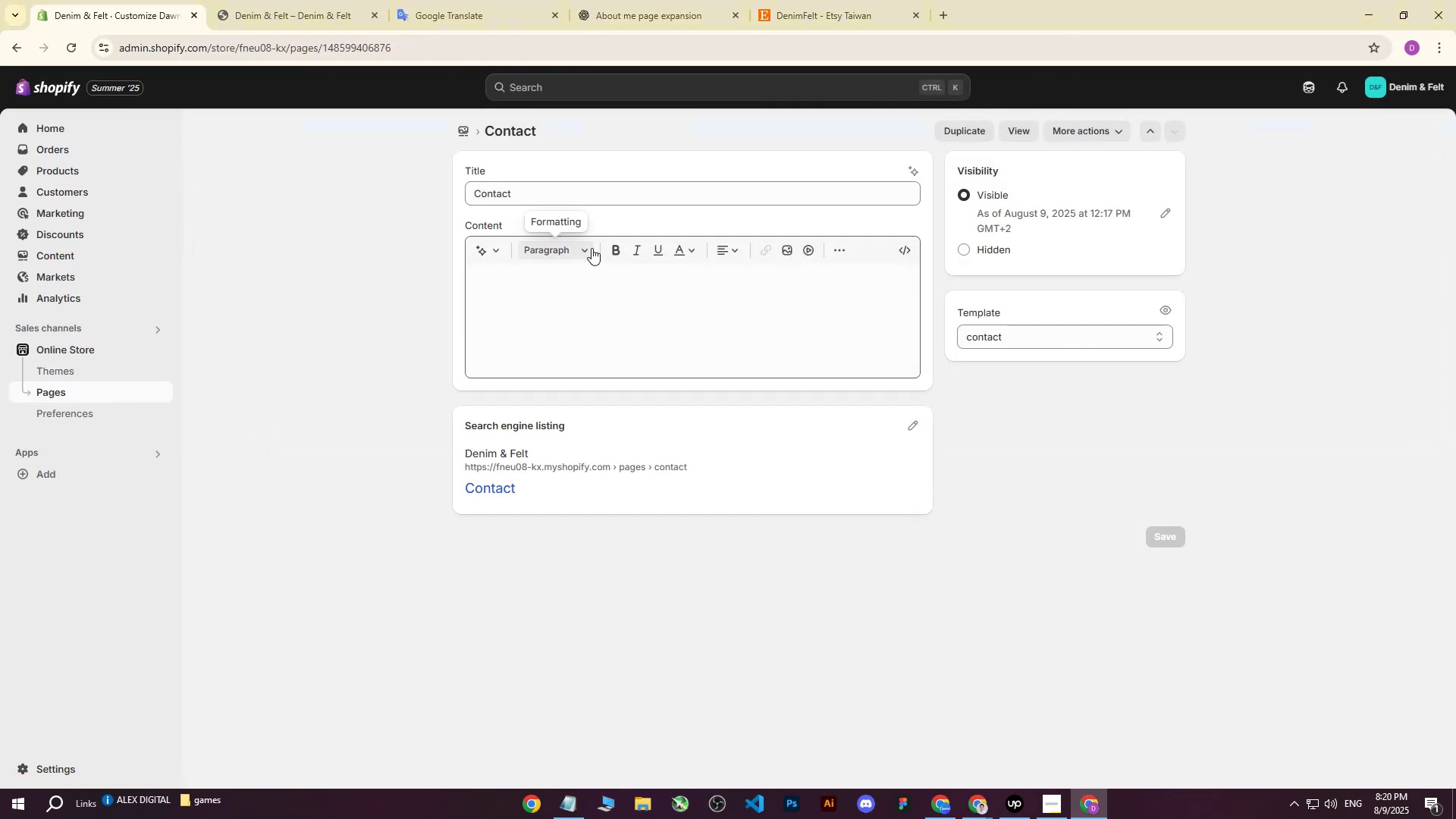 
left_click([547, 193])
 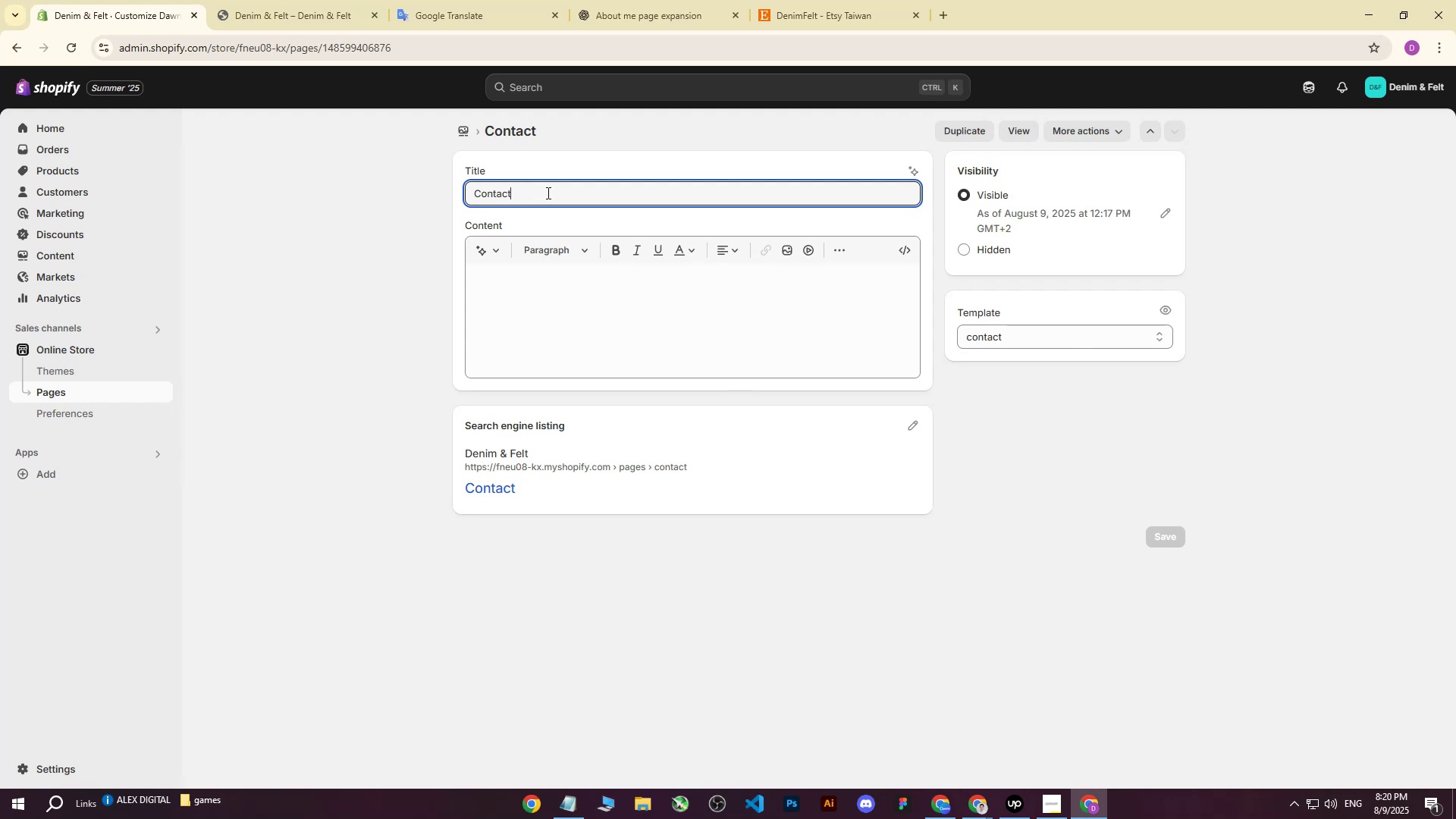 
type( us)
 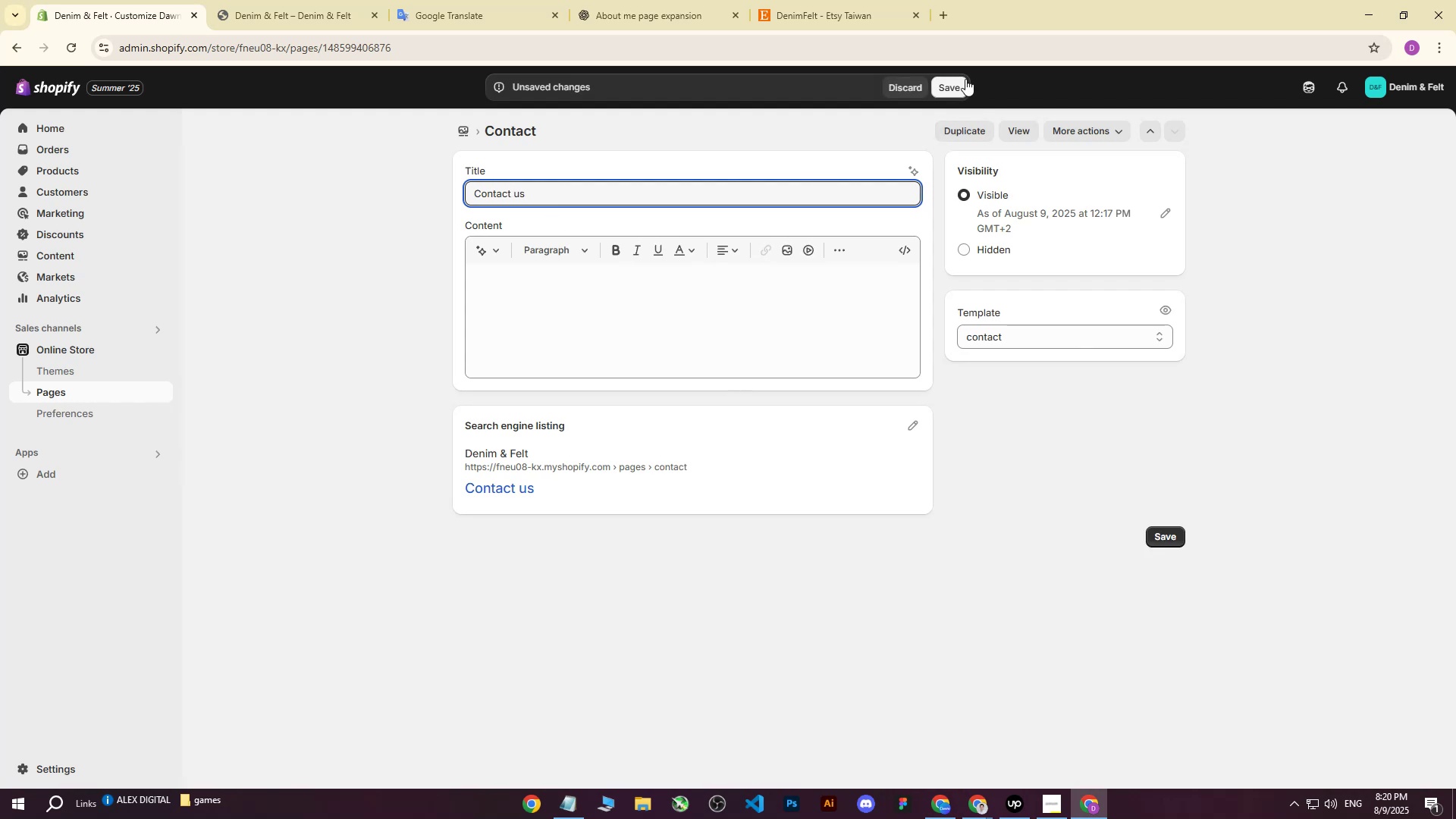 
left_click([962, 80])
 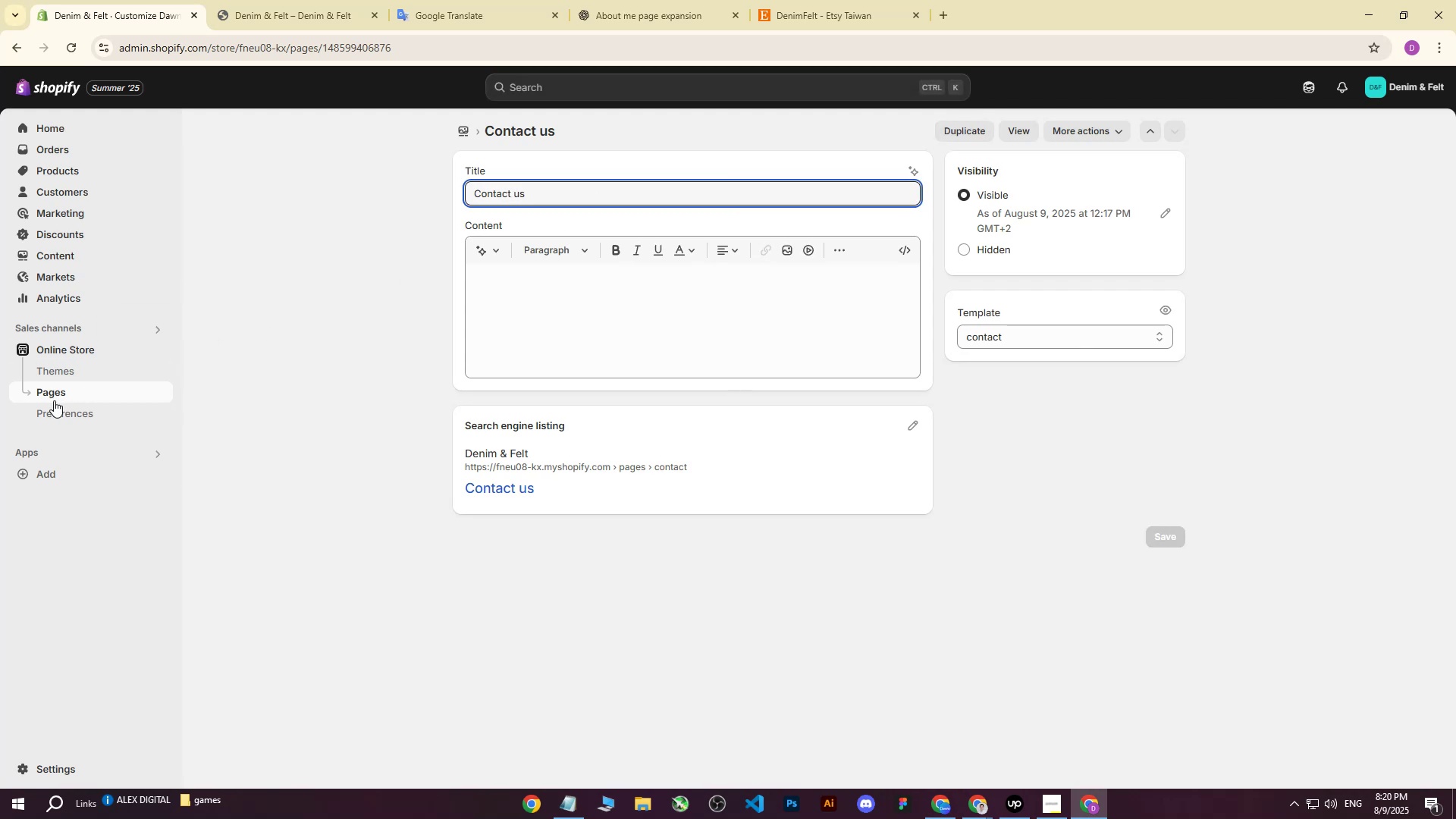 
left_click([57, 394])
 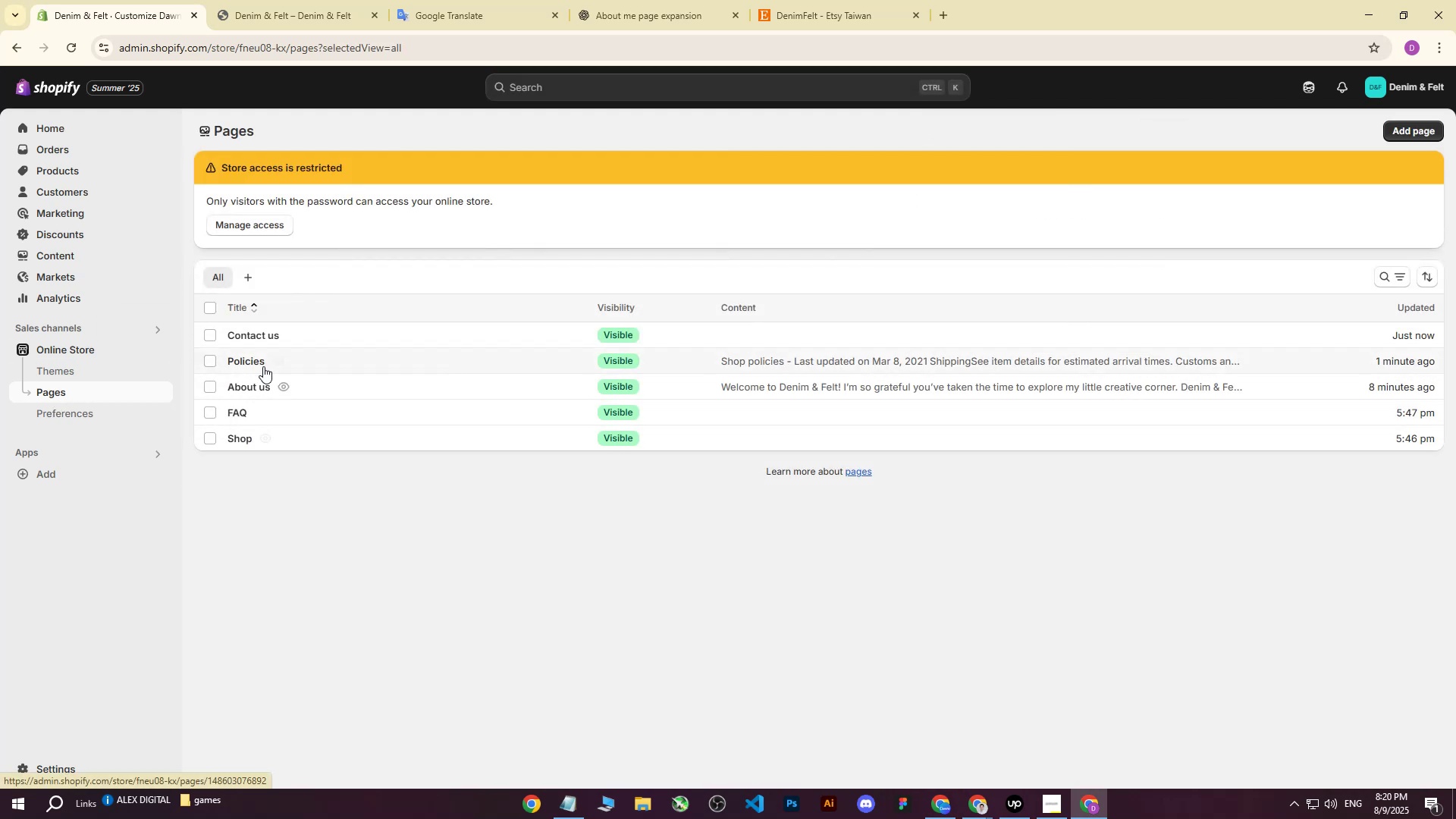 
left_click([256, 334])
 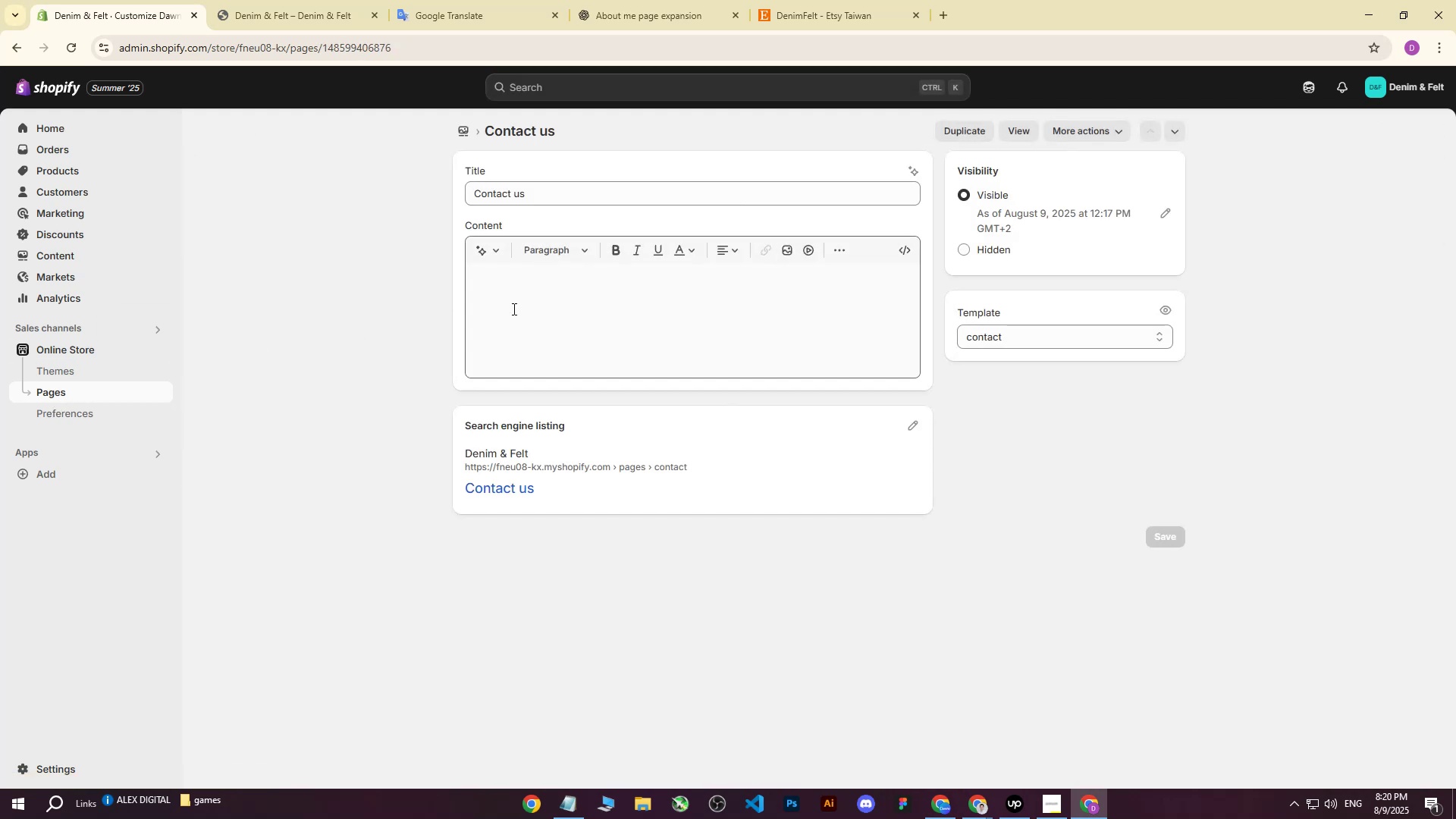 
left_click([582, 307])
 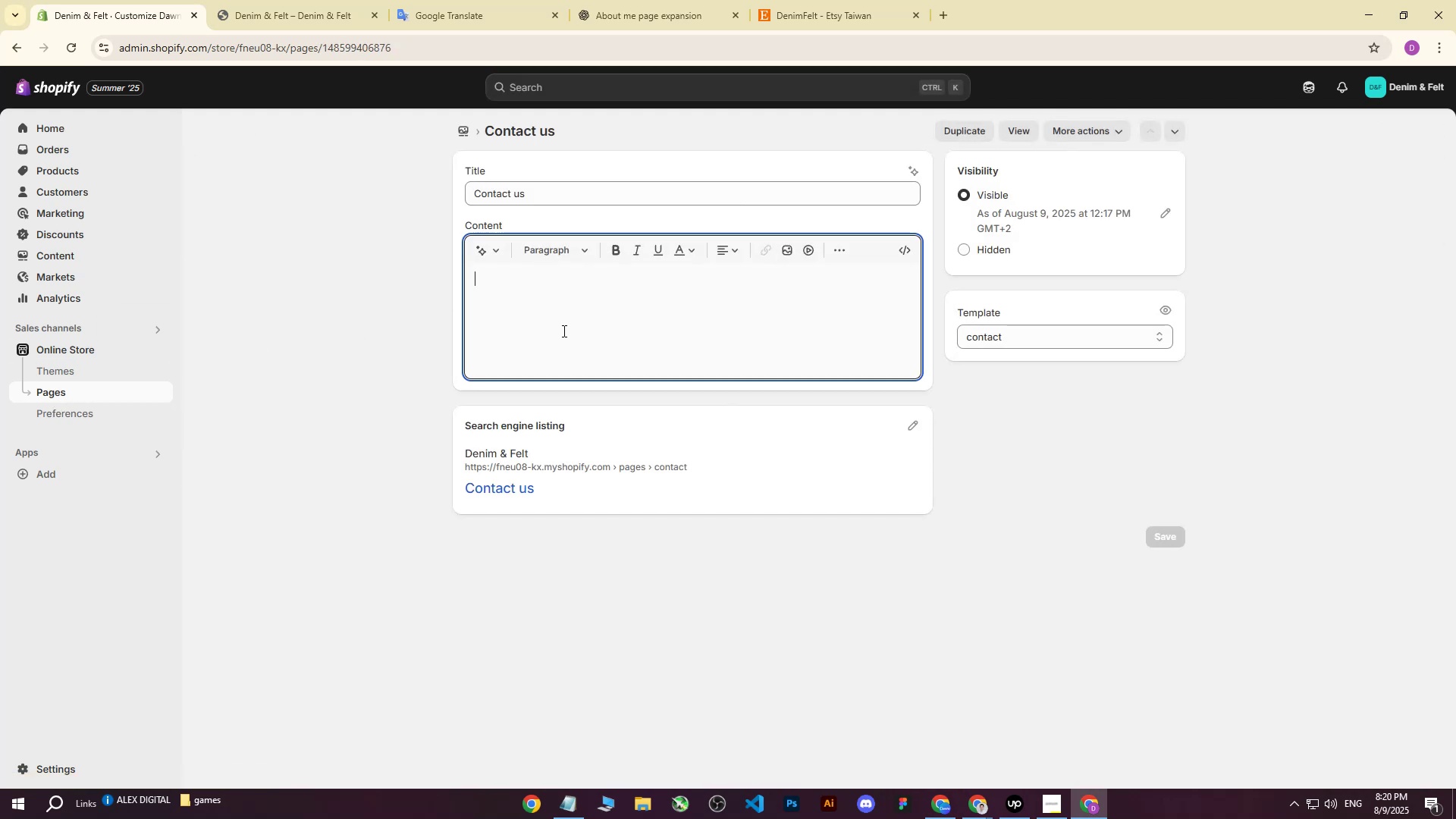 
double_click([293, 0])
 